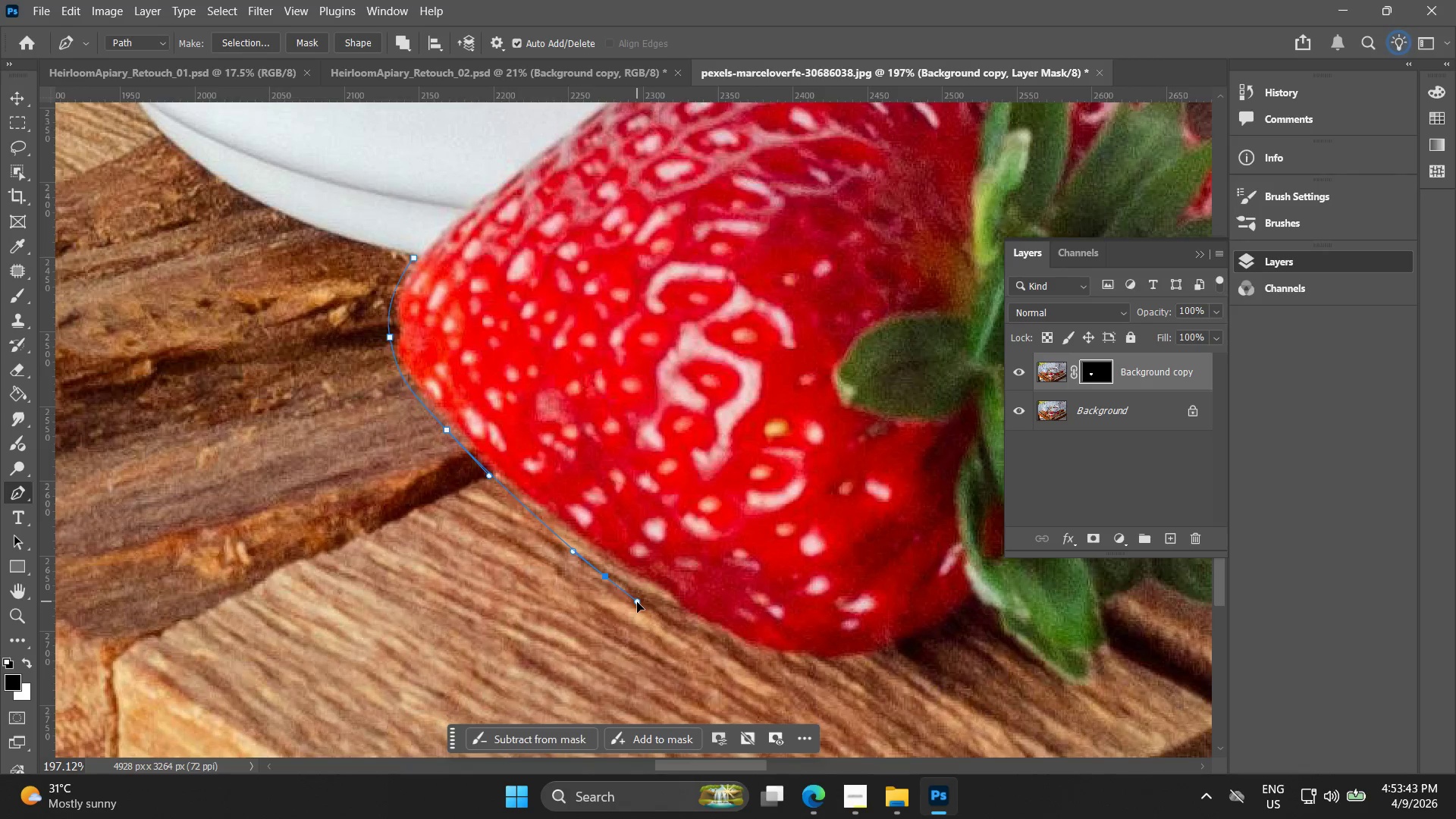 
key(Control+ControlLeft)
 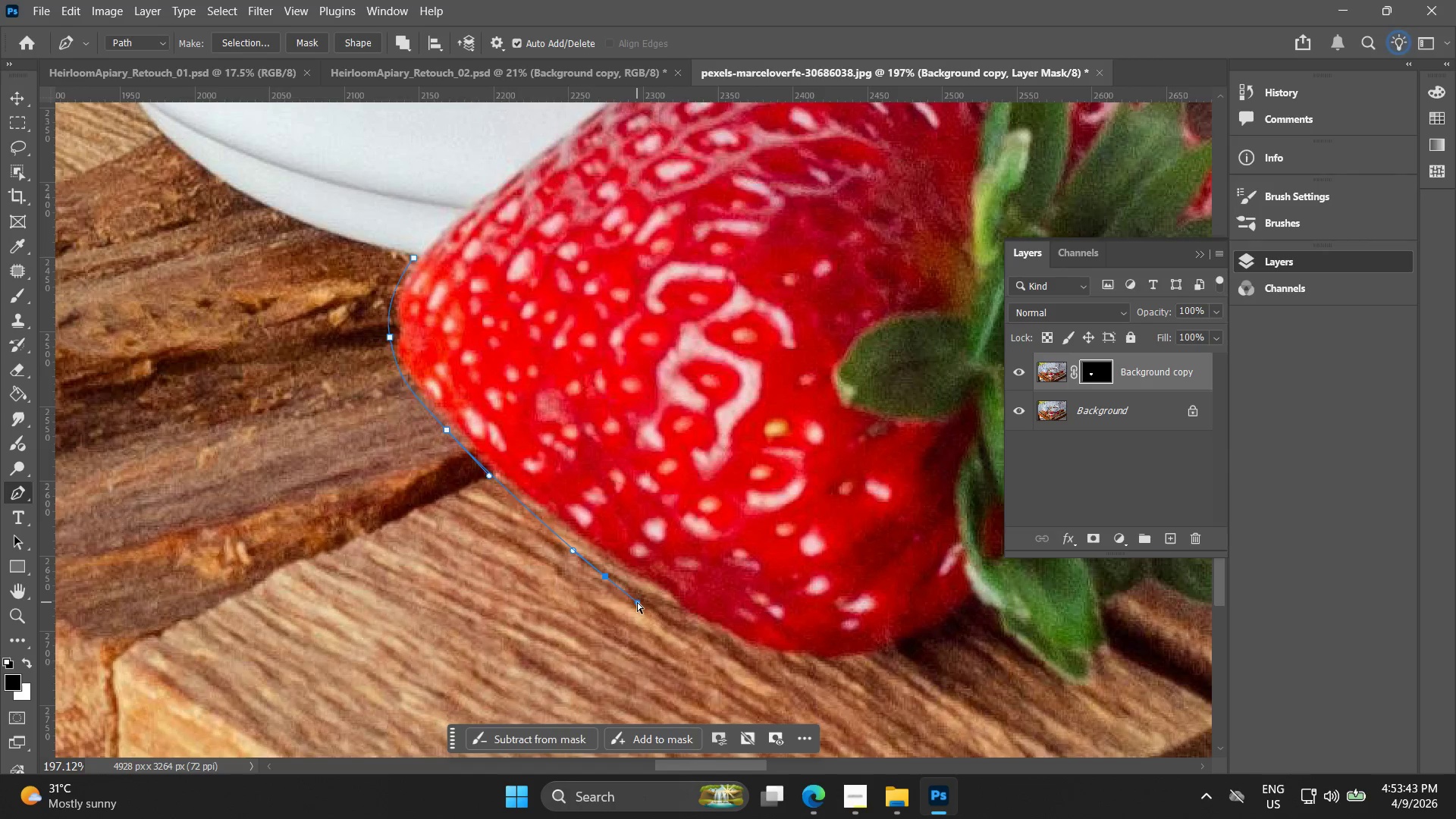 
key(Control+Z)
 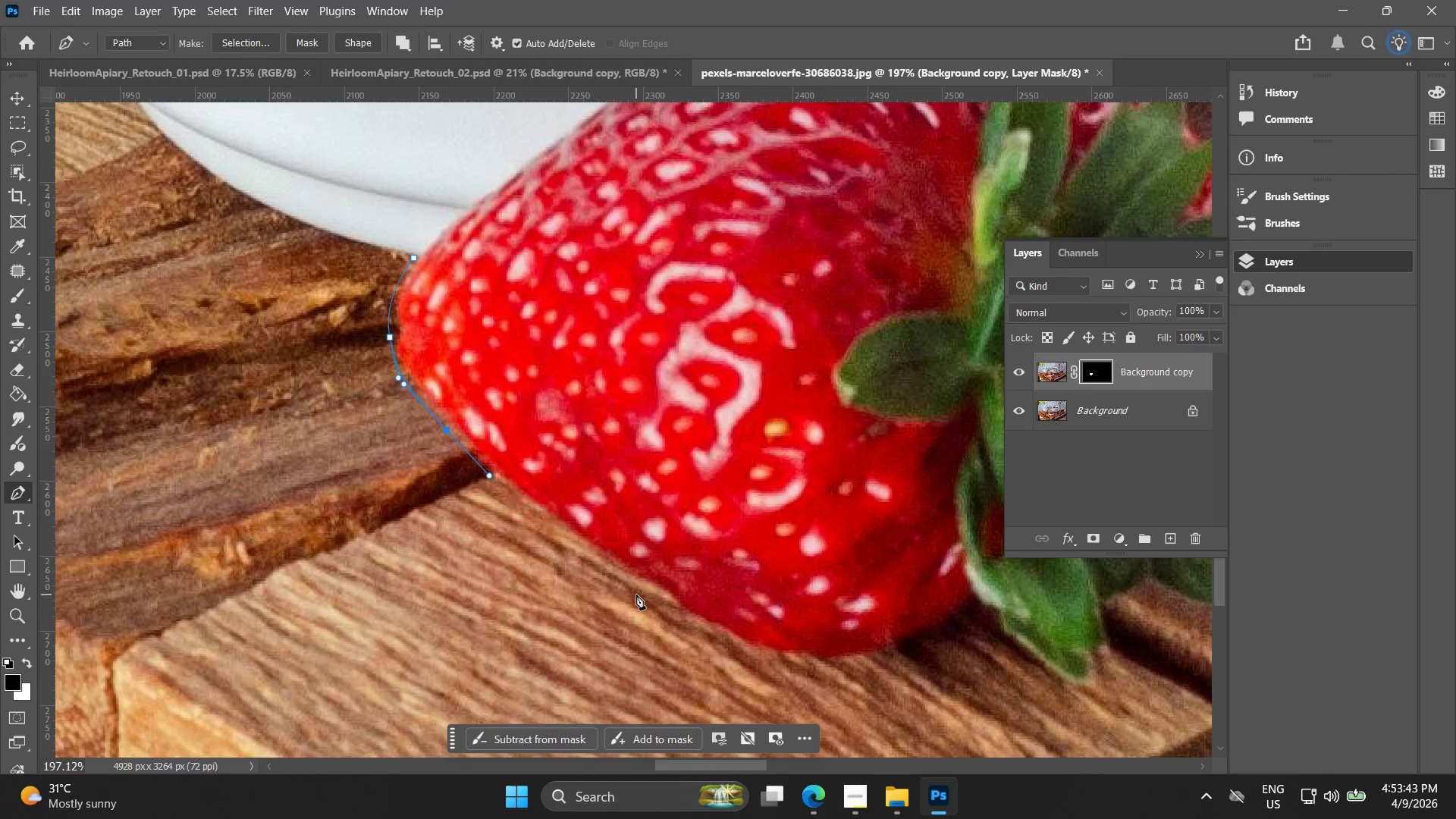 
left_click_drag(start_coordinate=[636, 593], to_coordinate=[660, 614])
 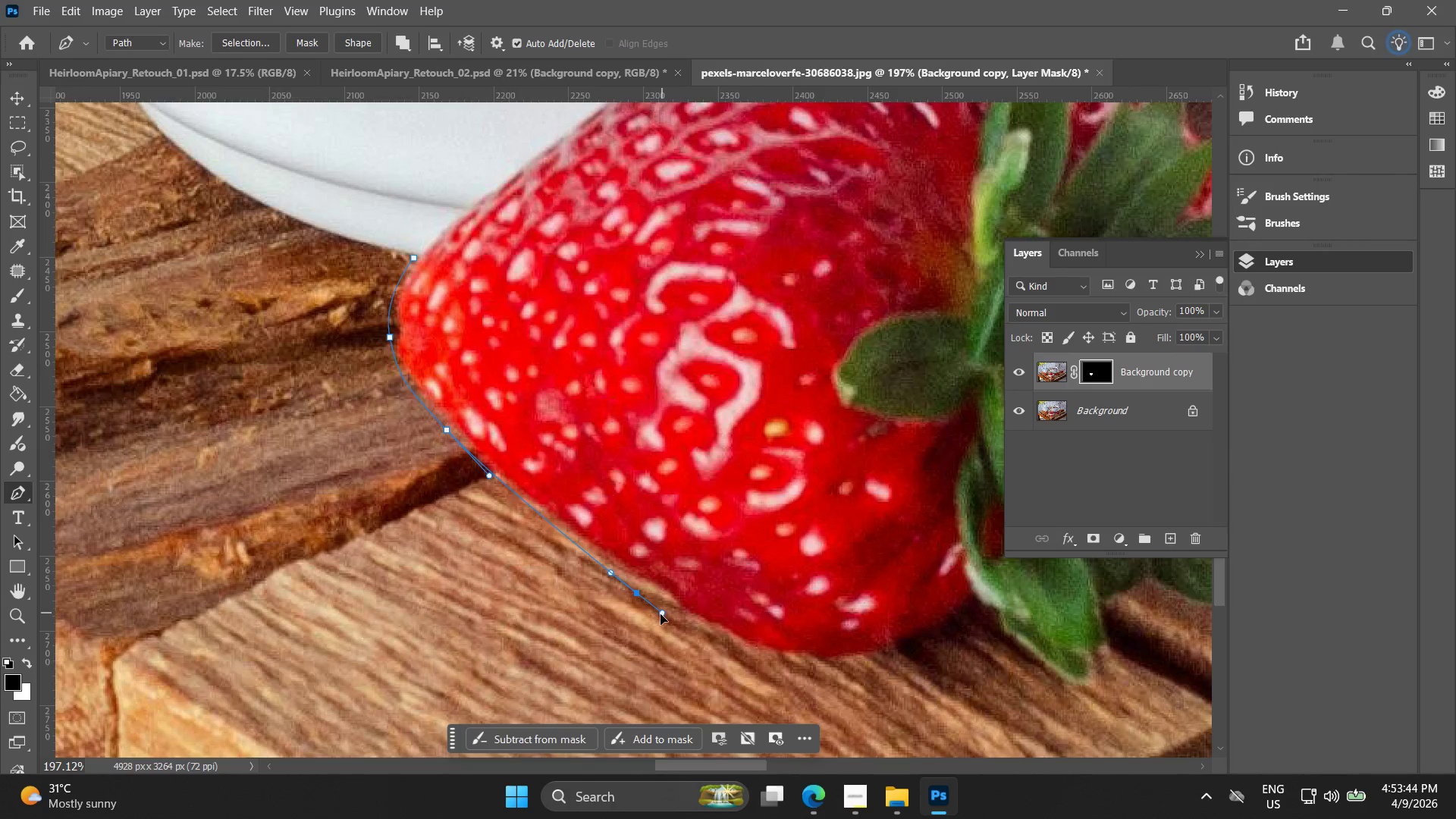 
key(Control+ControlLeft)
 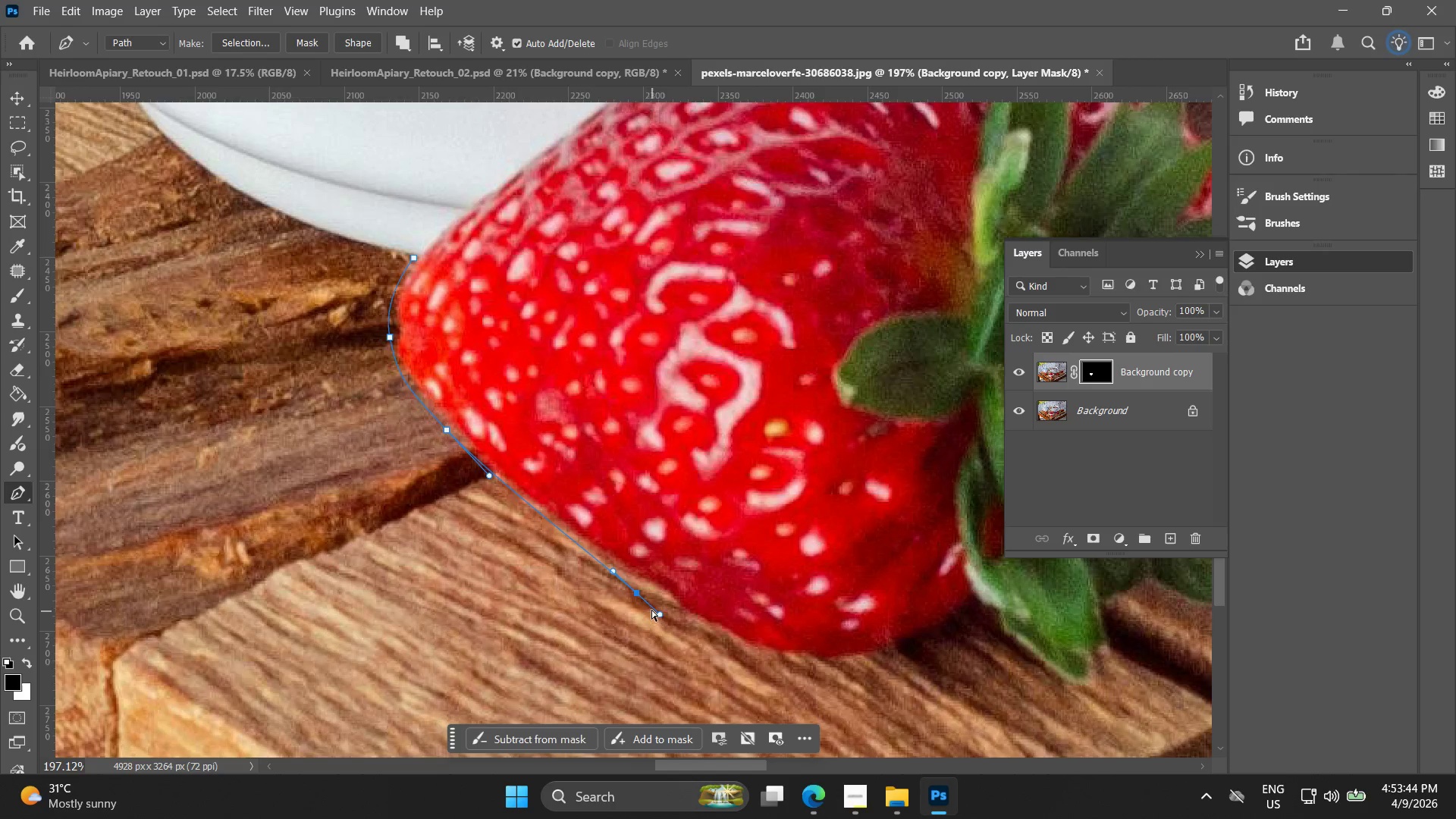 
key(Control+Z)
 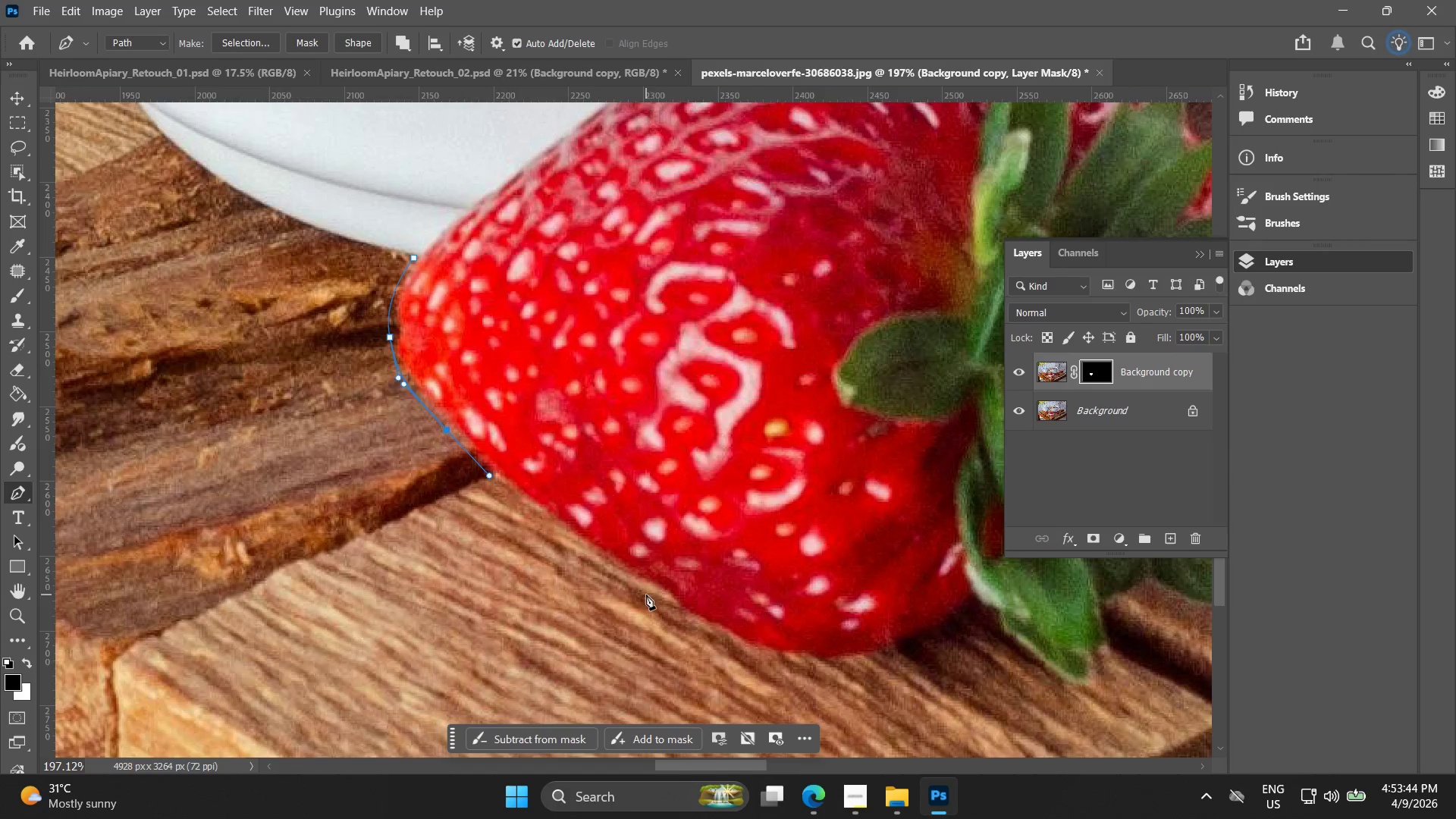 
left_click_drag(start_coordinate=[646, 595], to_coordinate=[682, 620])
 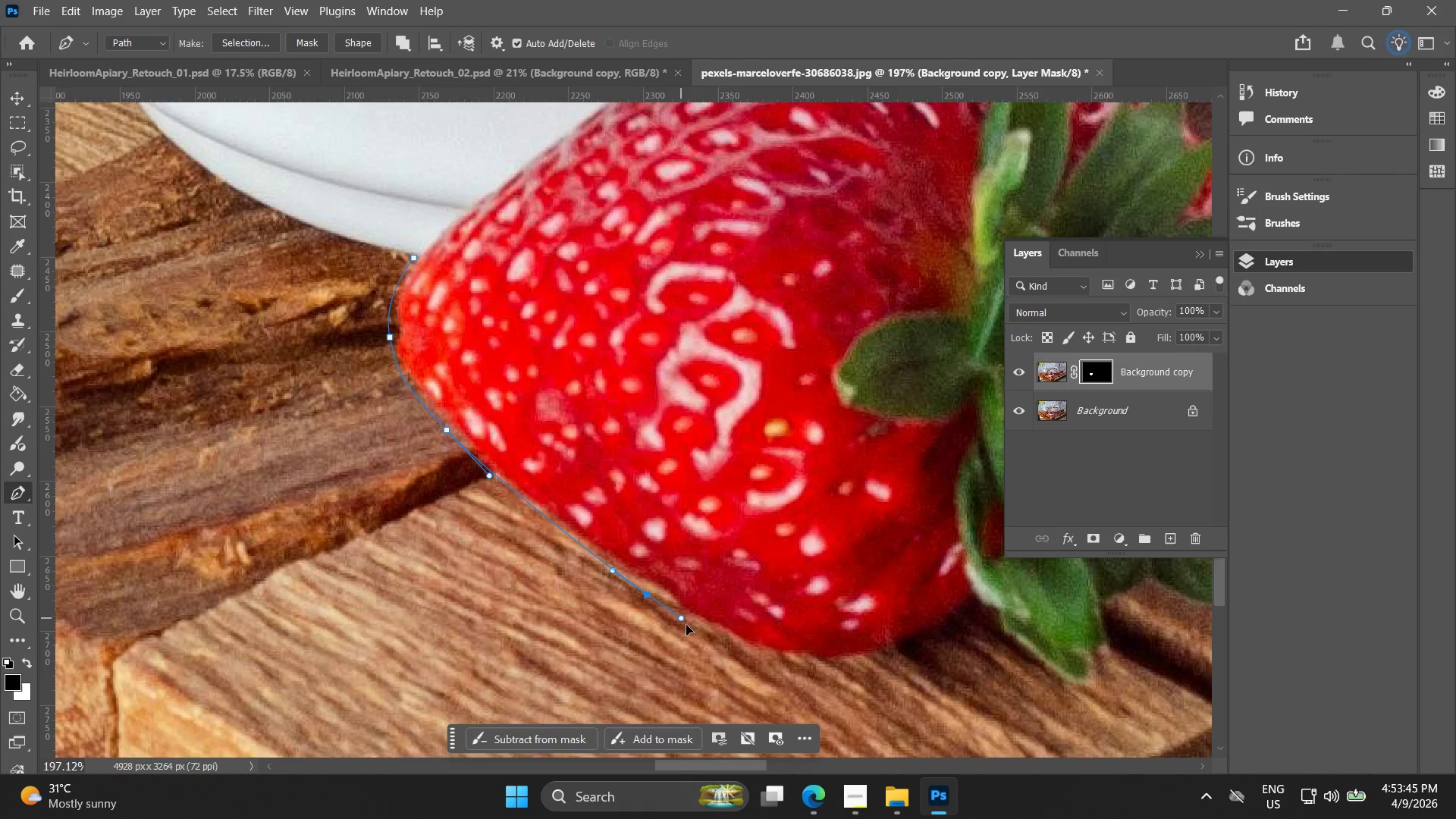 
hold_key(key=Space, duration=0.5)
 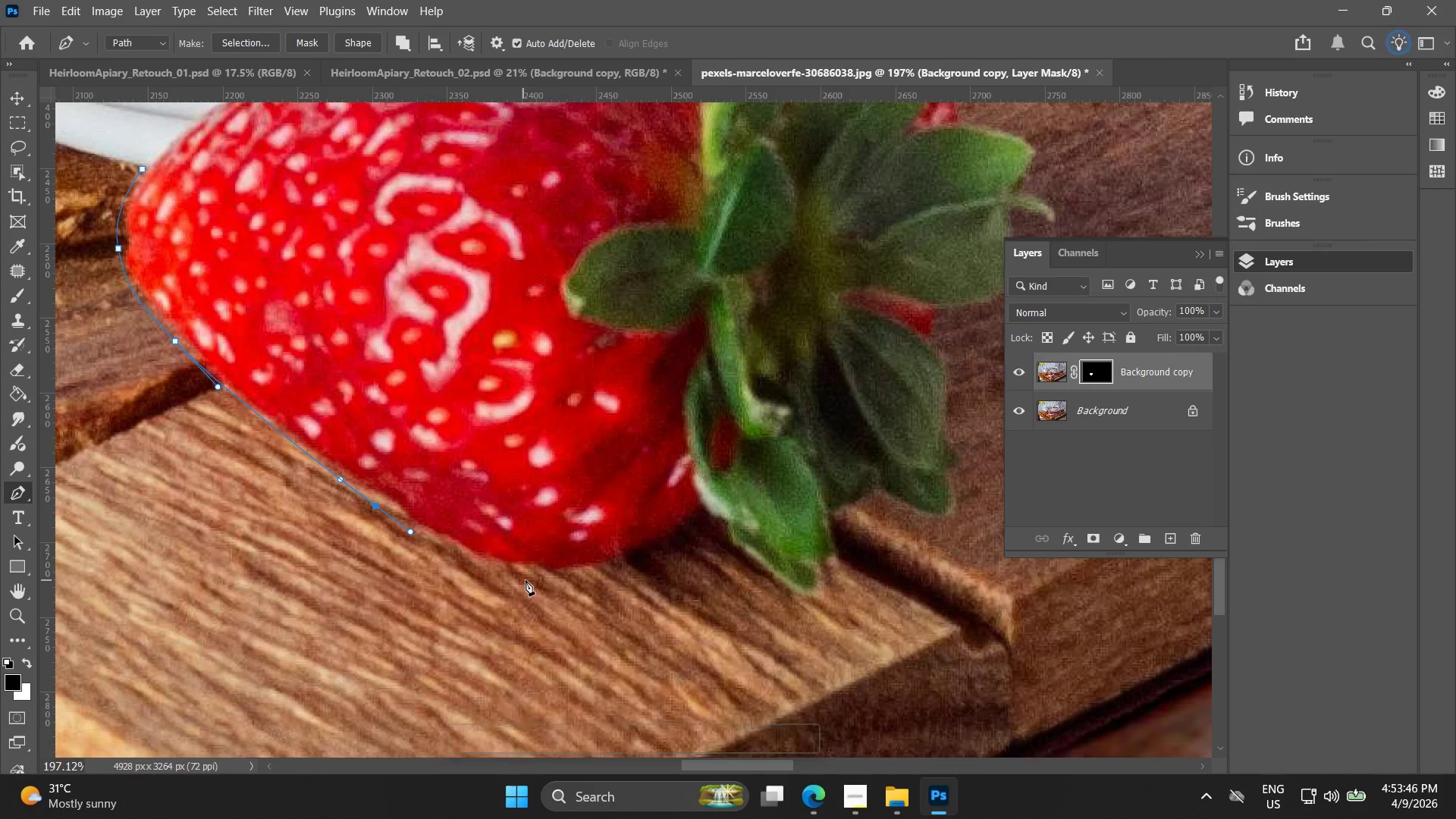 
left_click_drag(start_coordinate=[707, 638], to_coordinate=[474, 570])
 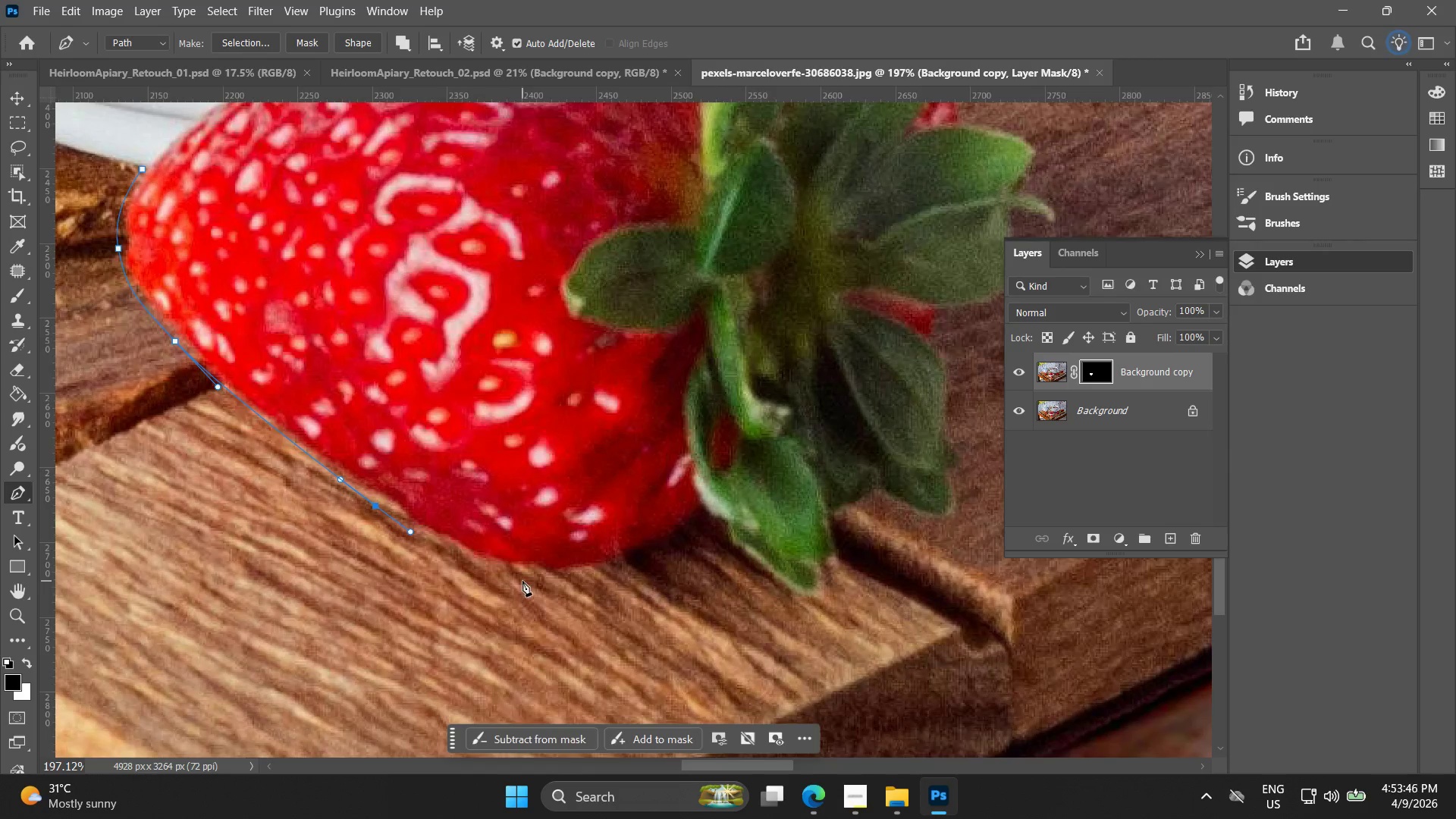 
left_click_drag(start_coordinate=[523, 580], to_coordinate=[569, 586])
 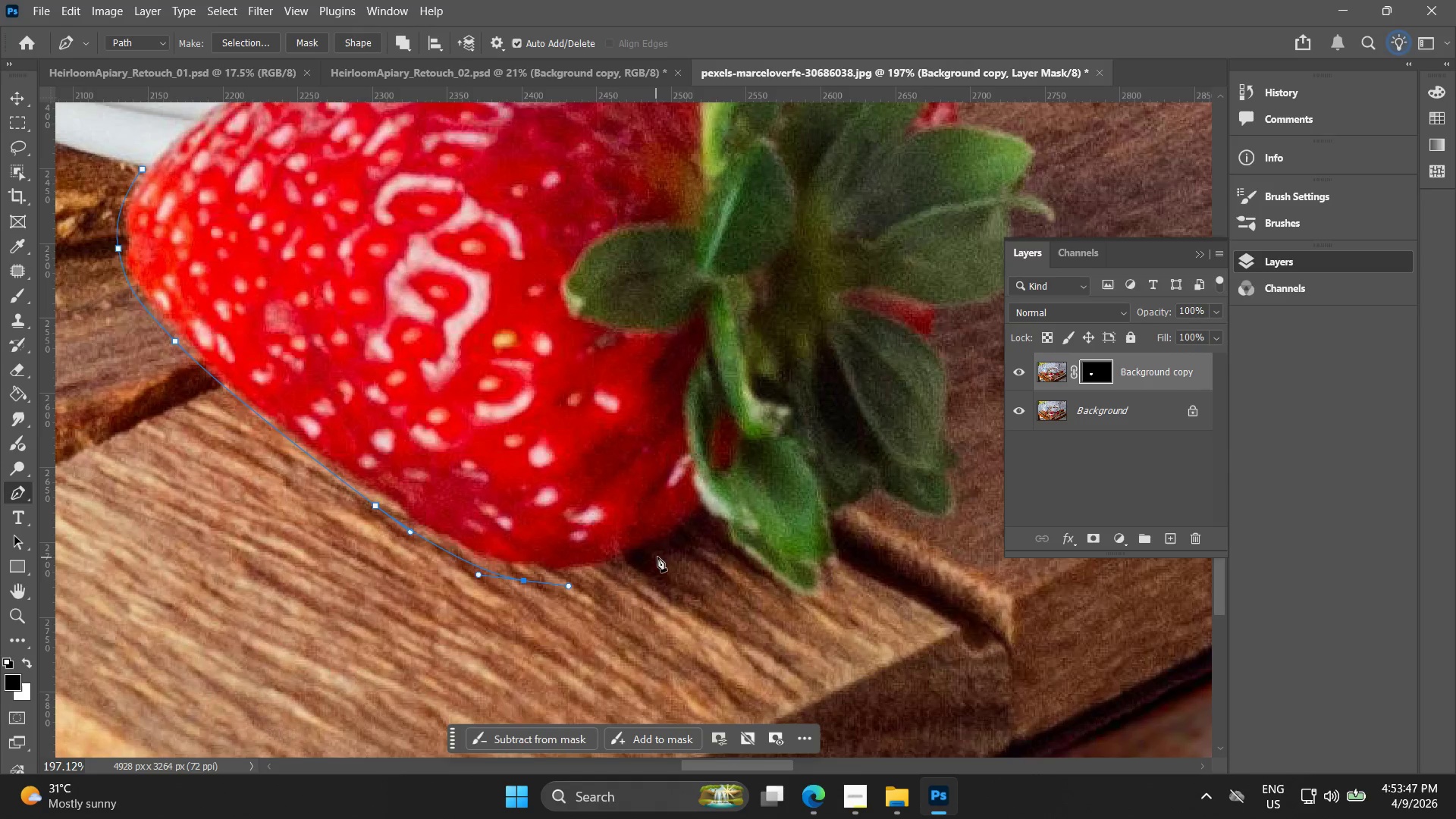 
left_click_drag(start_coordinate=[660, 554], to_coordinate=[680, 545])
 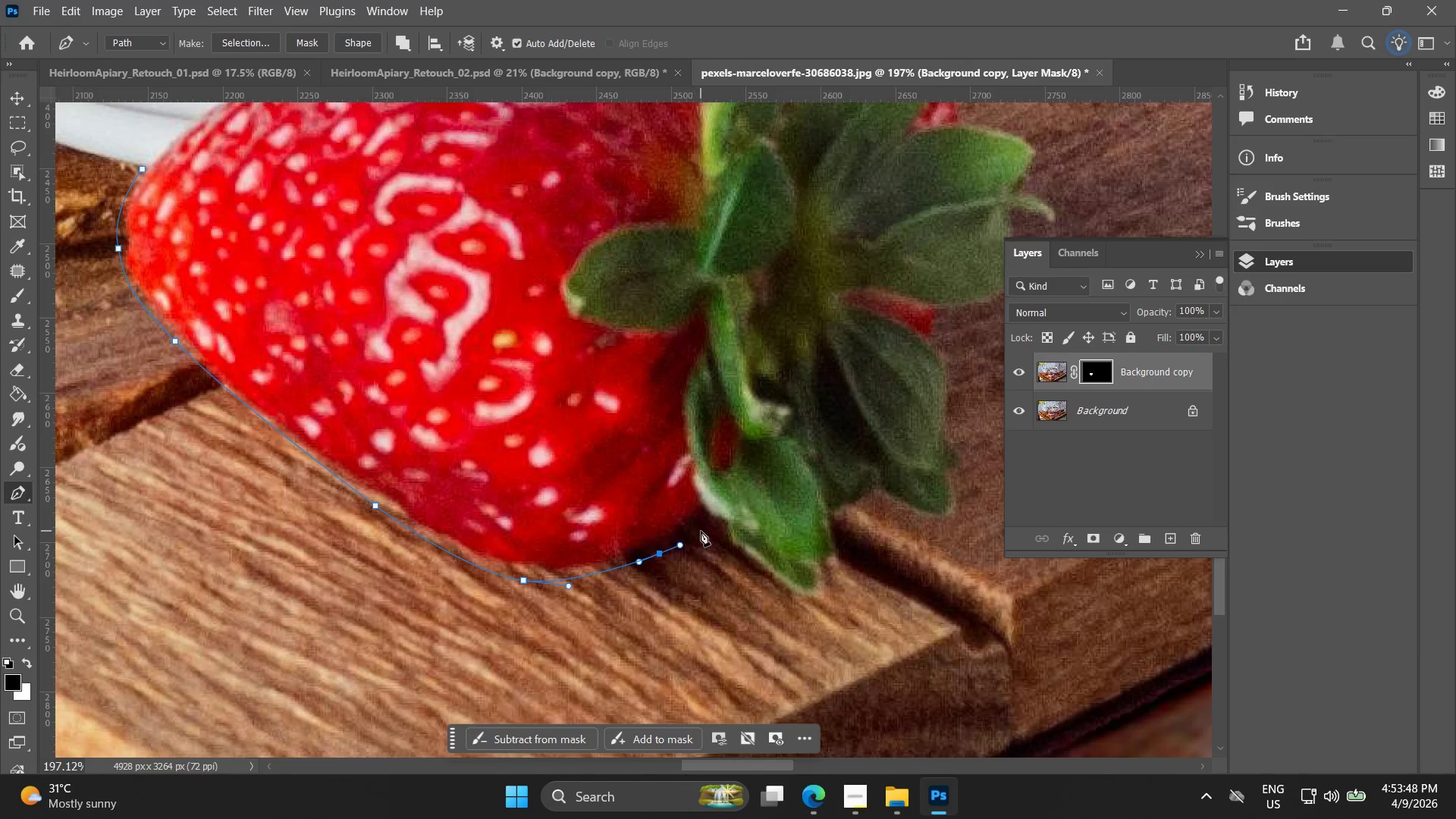 
left_click([701, 530])
 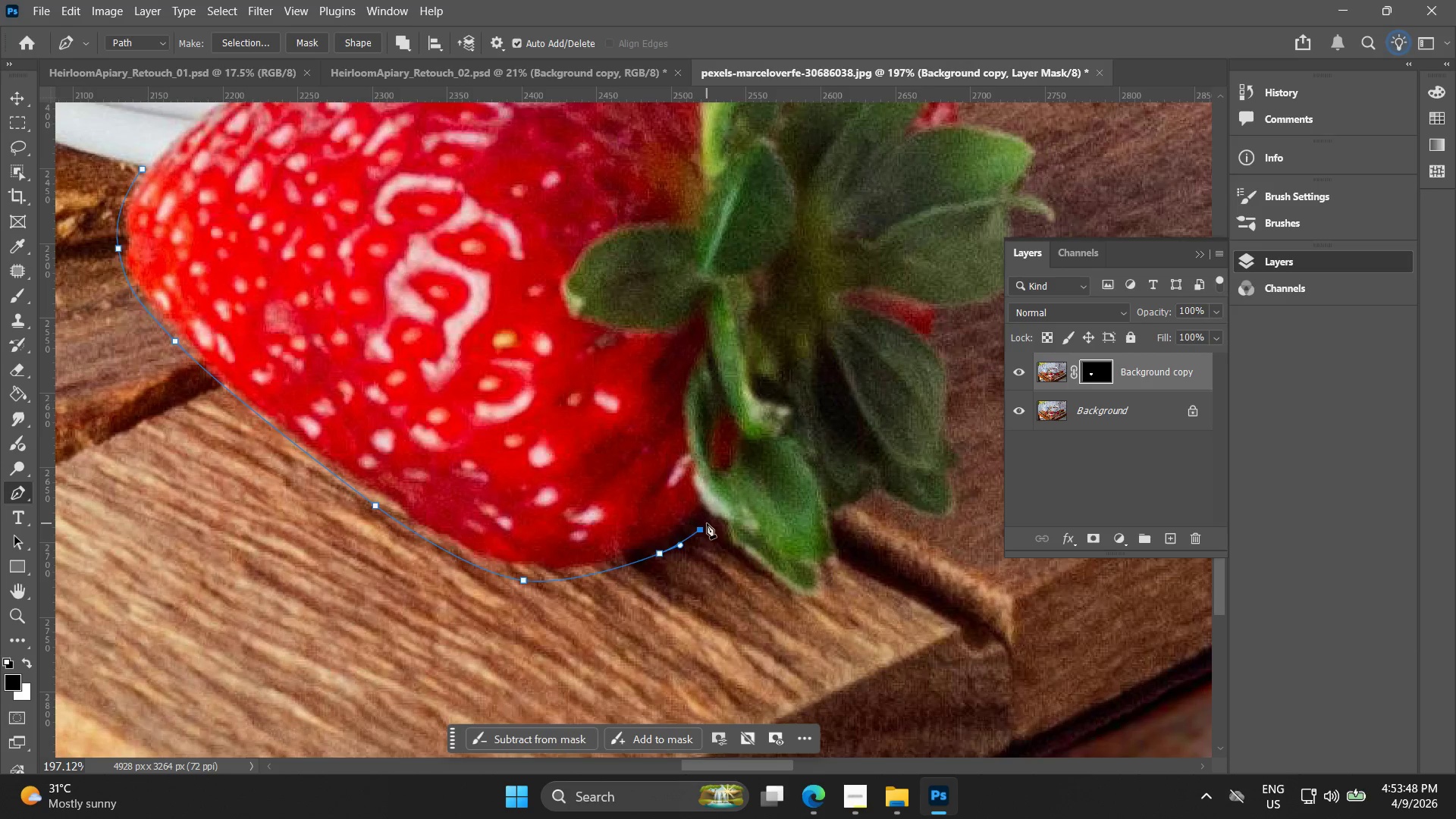 
left_click([709, 522])
 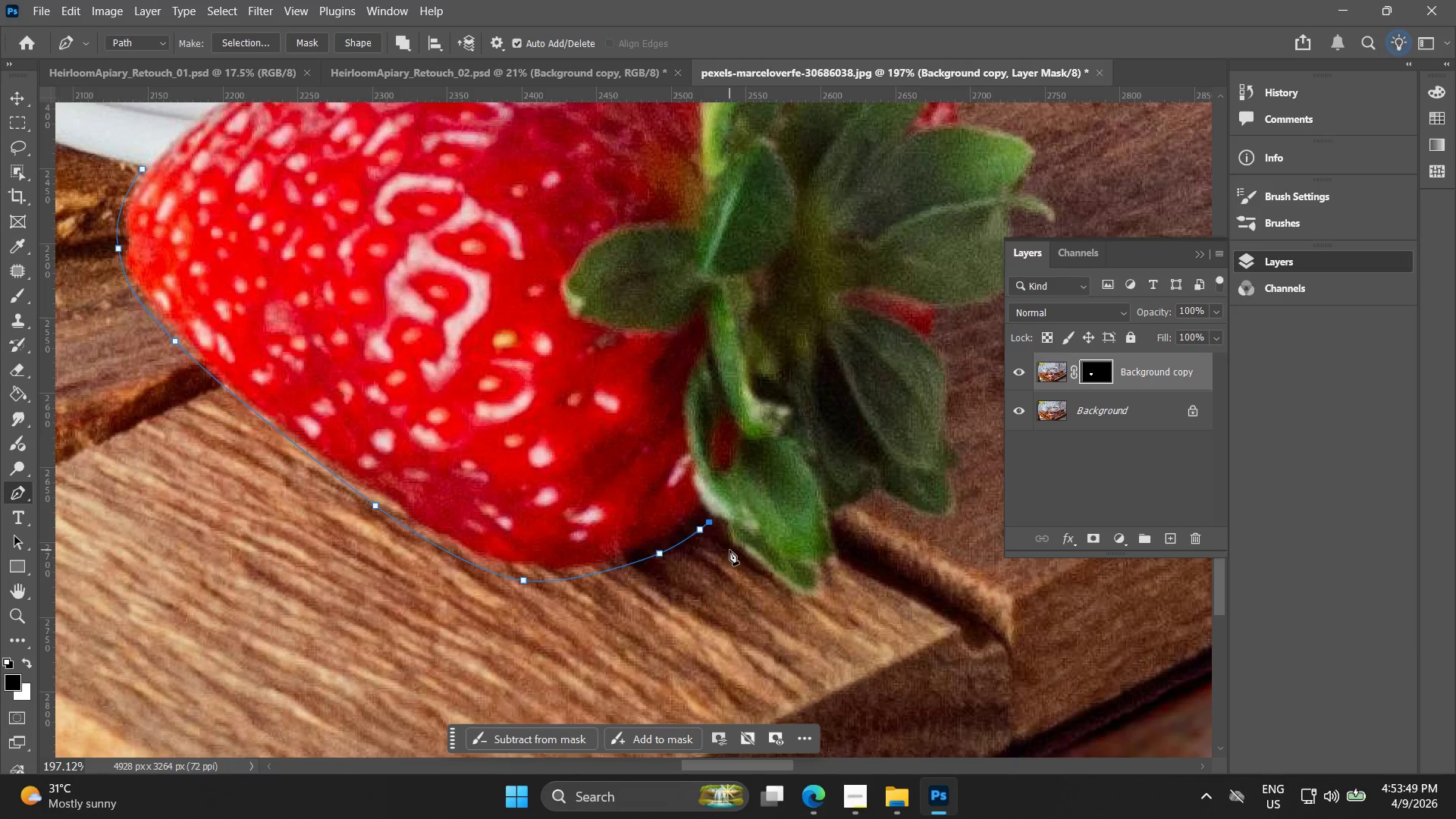 
left_click_drag(start_coordinate=[727, 548], to_coordinate=[737, 563])
 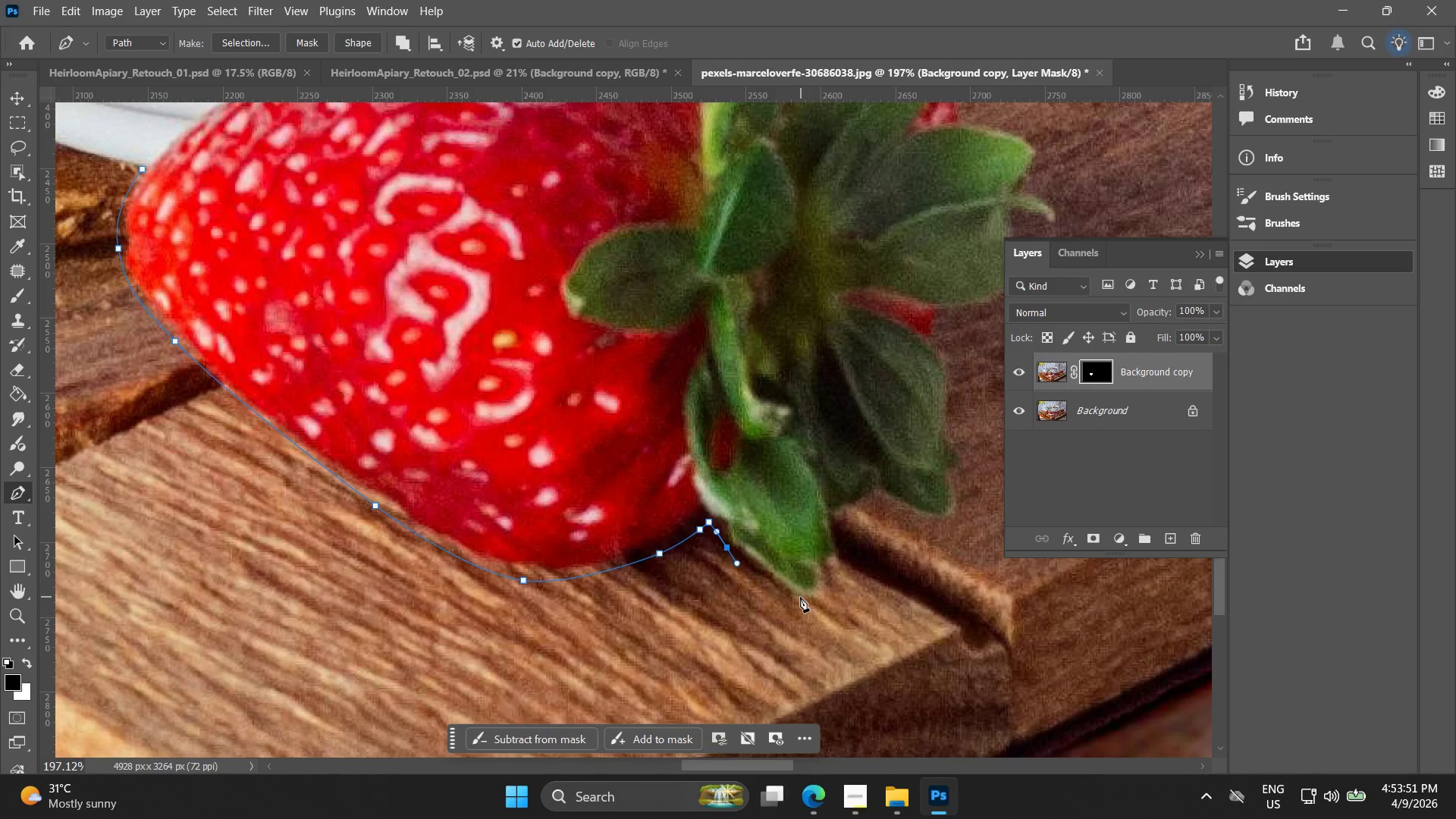 
left_click_drag(start_coordinate=[802, 597], to_coordinate=[826, 606])
 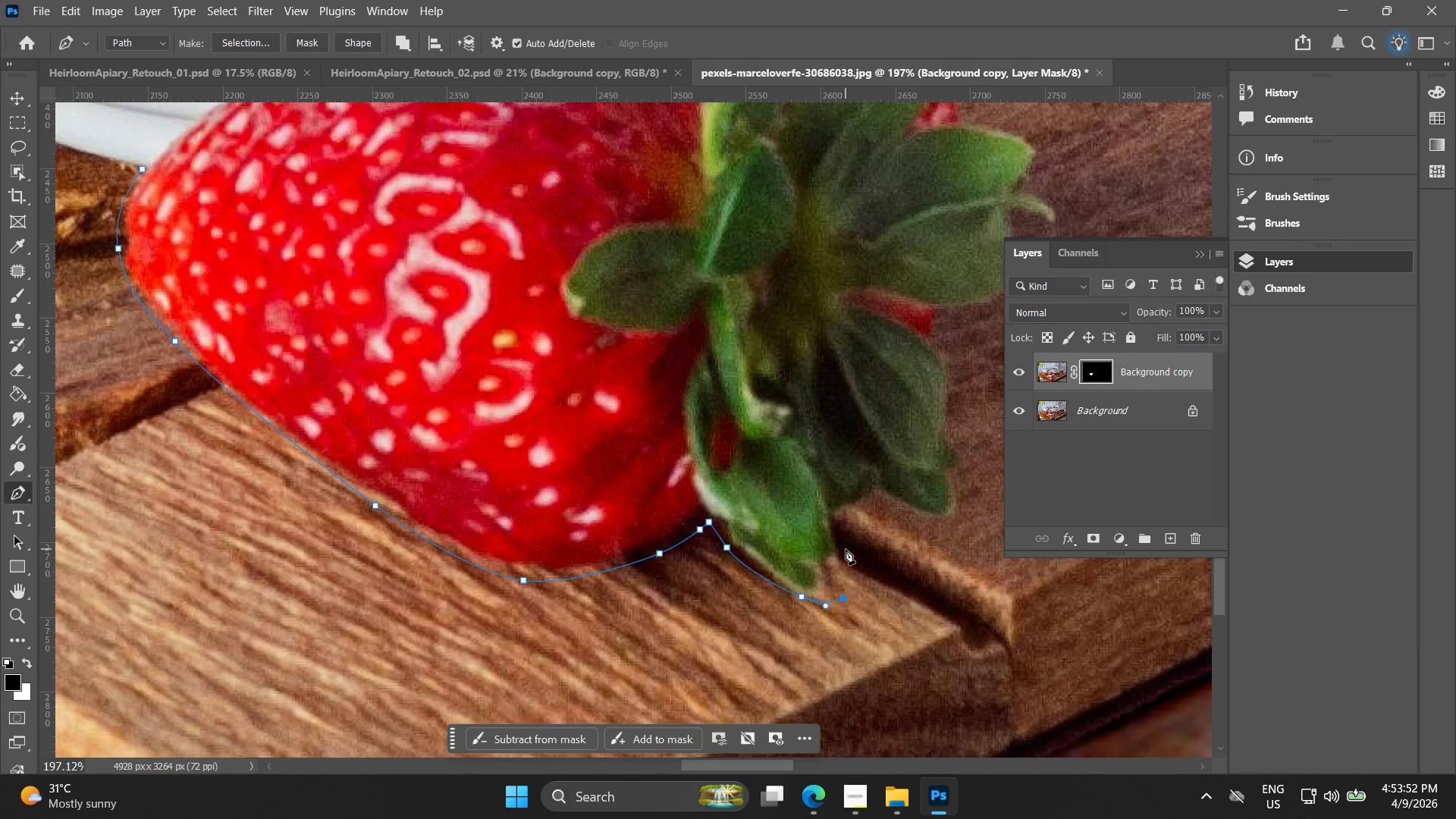 
left_click_drag(start_coordinate=[845, 549], to_coordinate=[833, 524])
 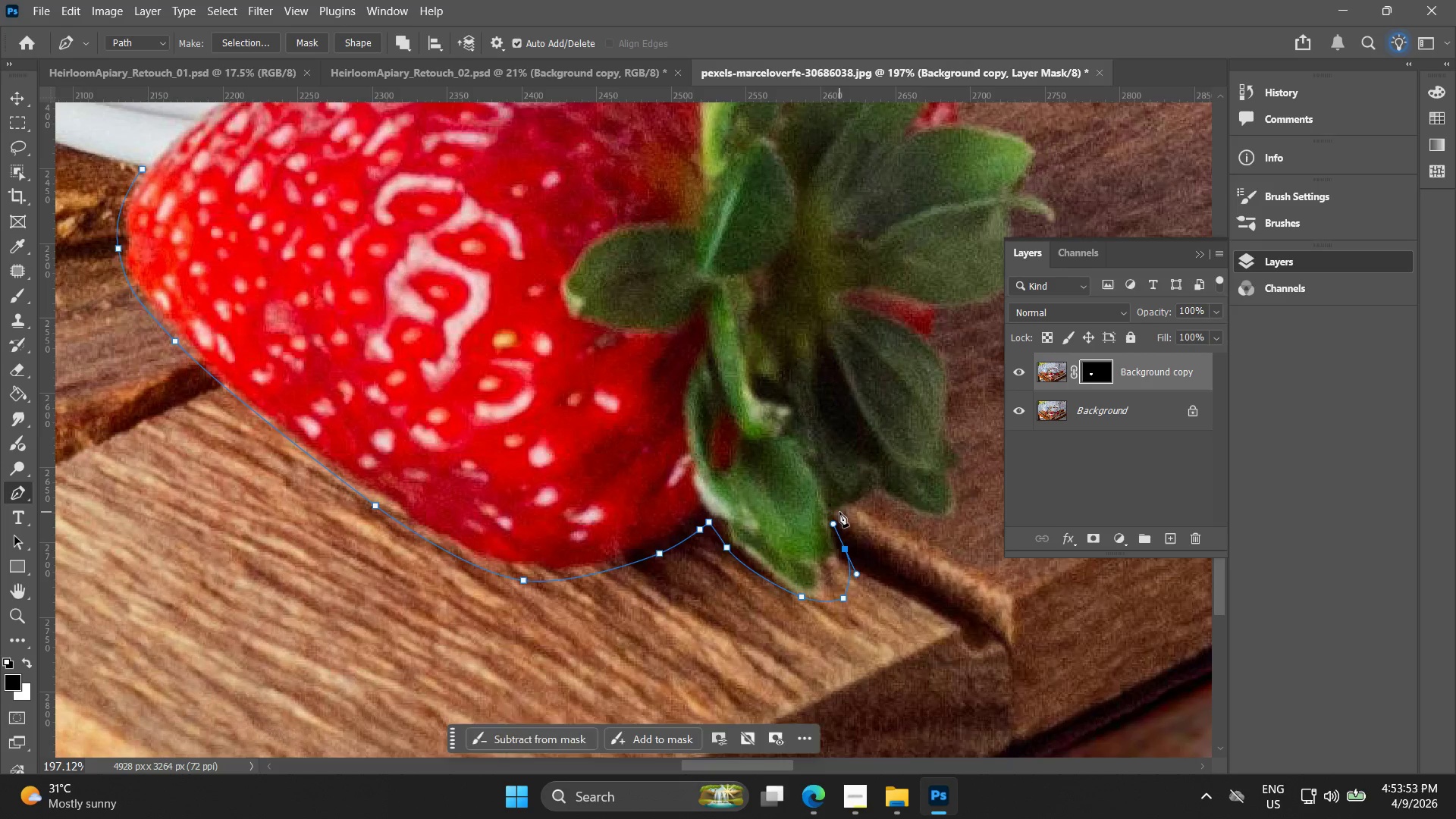 
left_click_drag(start_coordinate=[841, 512], to_coordinate=[849, 512])
 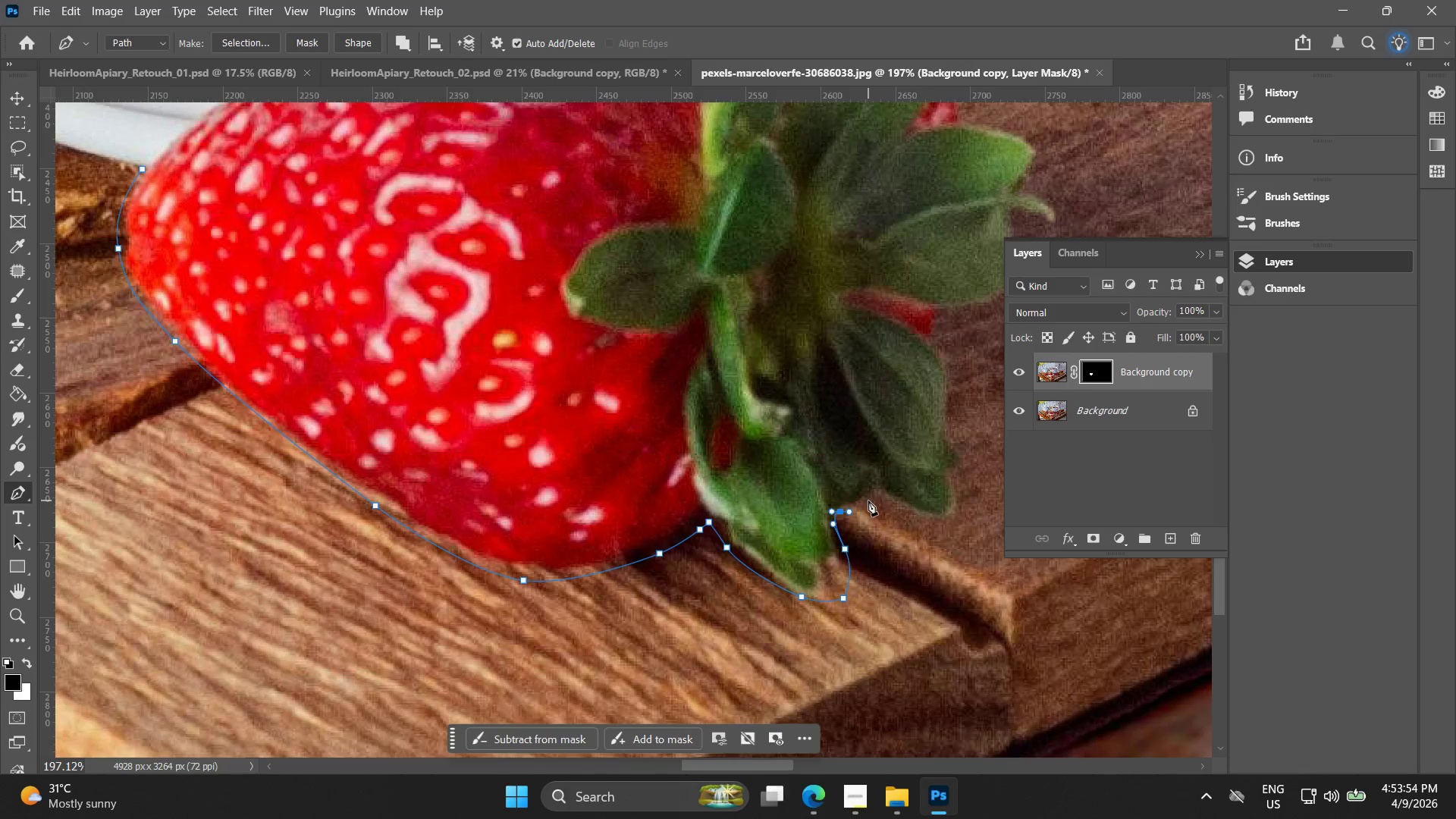 
left_click_drag(start_coordinate=[868, 498], to_coordinate=[874, 494])
 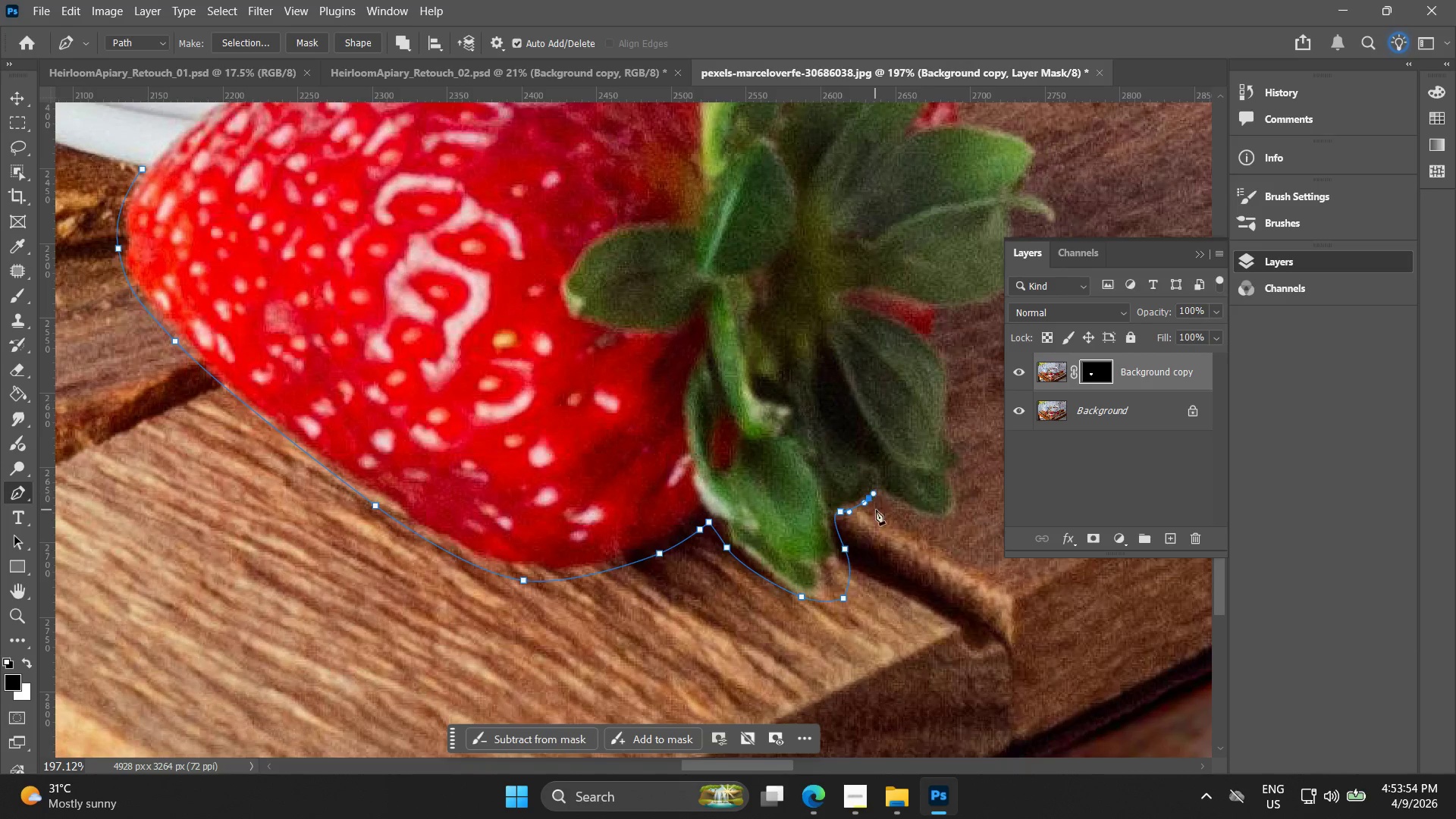 
hold_key(key=Space, duration=0.41)
 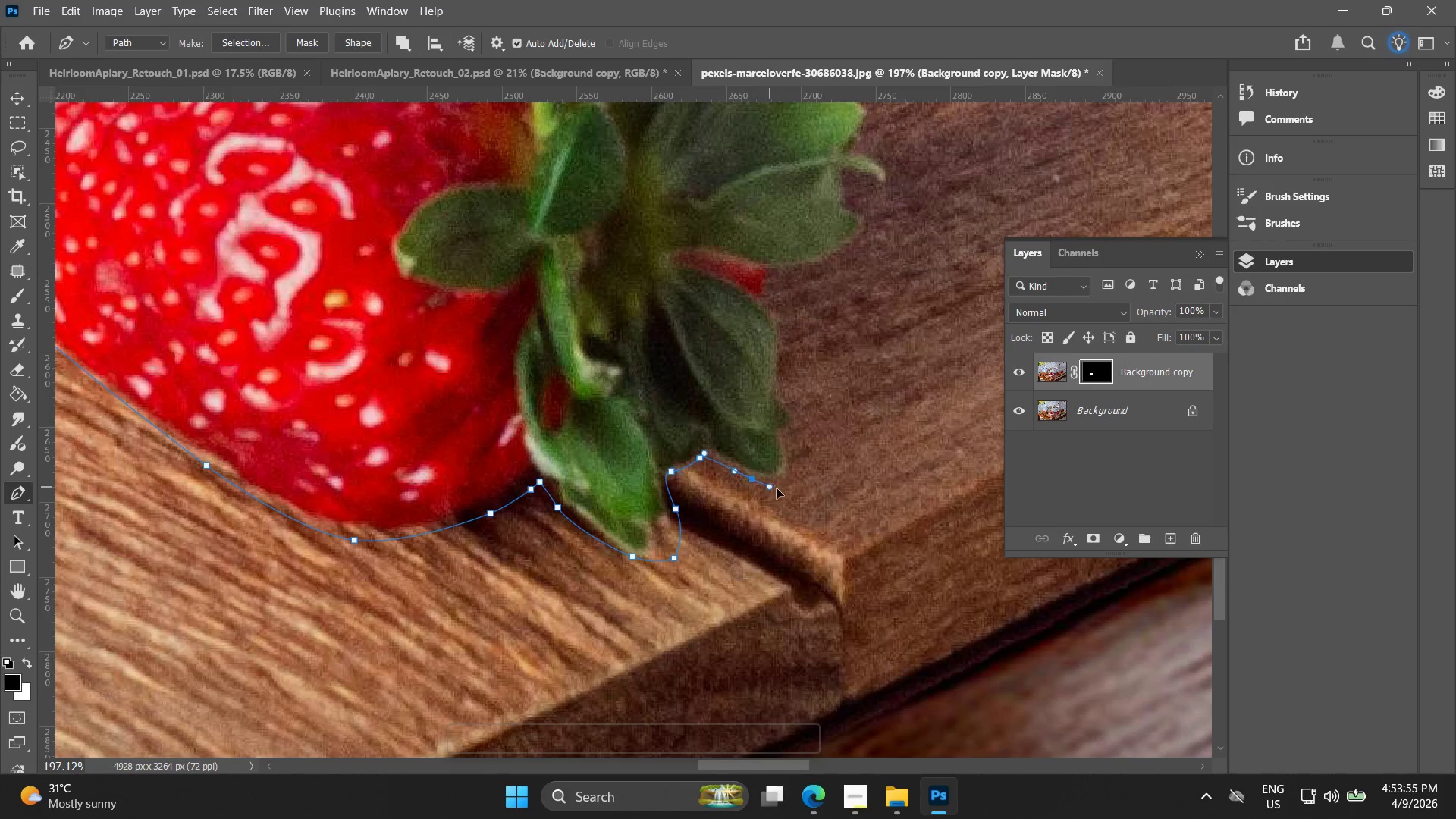 
left_click_drag(start_coordinate=[876, 508], to_coordinate=[707, 468])
 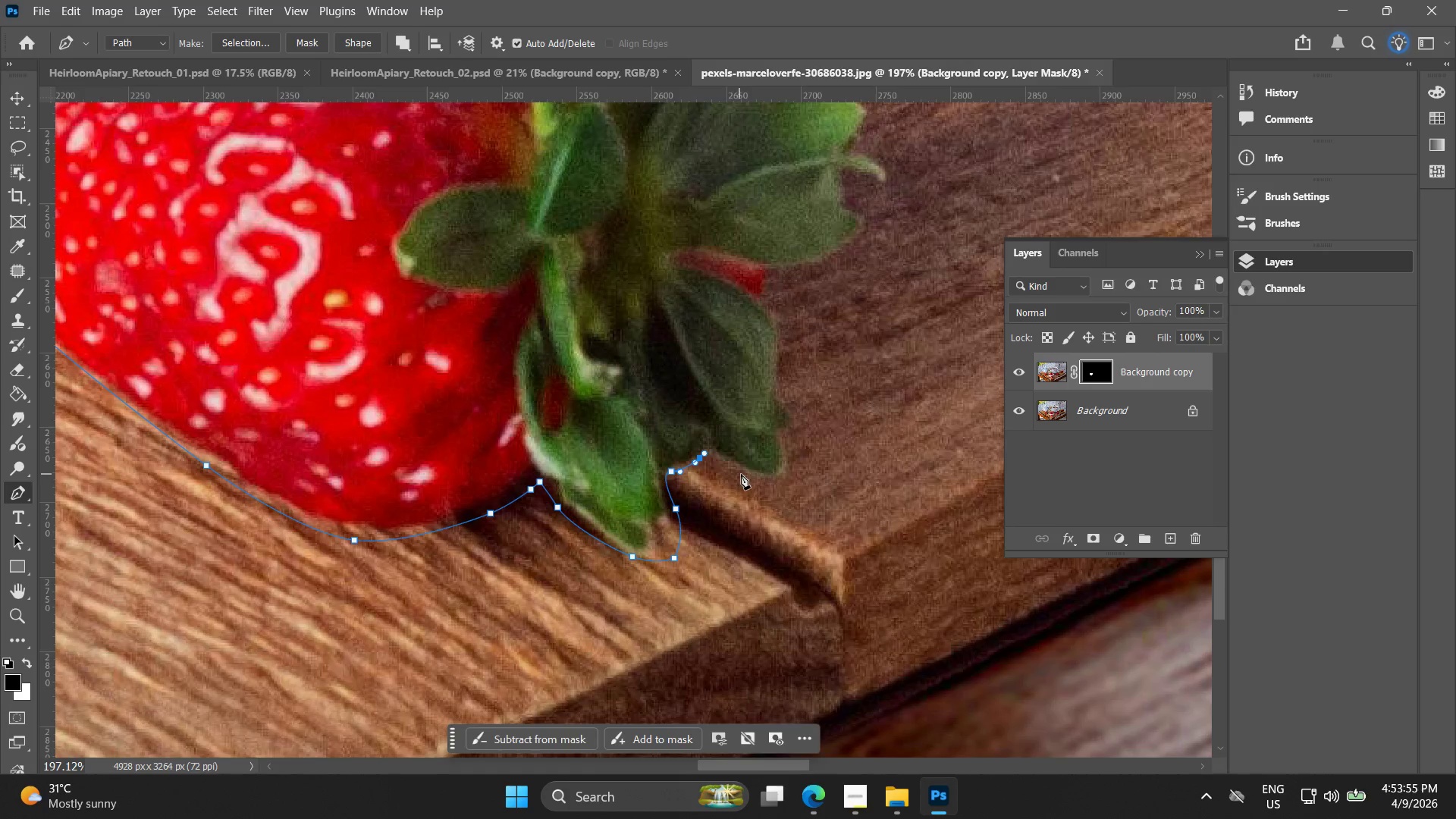 
left_click_drag(start_coordinate=[752, 479], to_coordinate=[791, 489])
 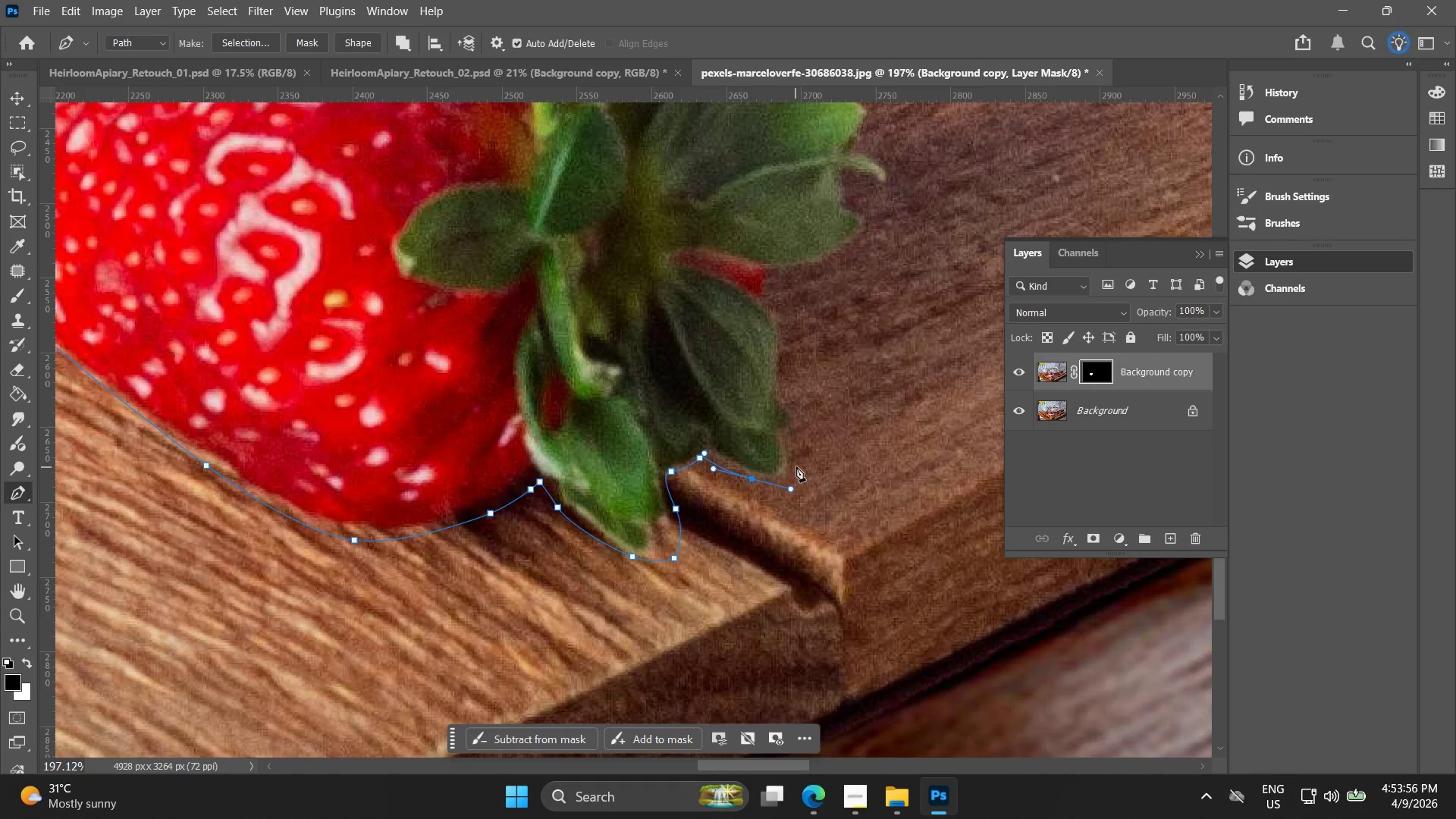 
left_click([798, 464])
 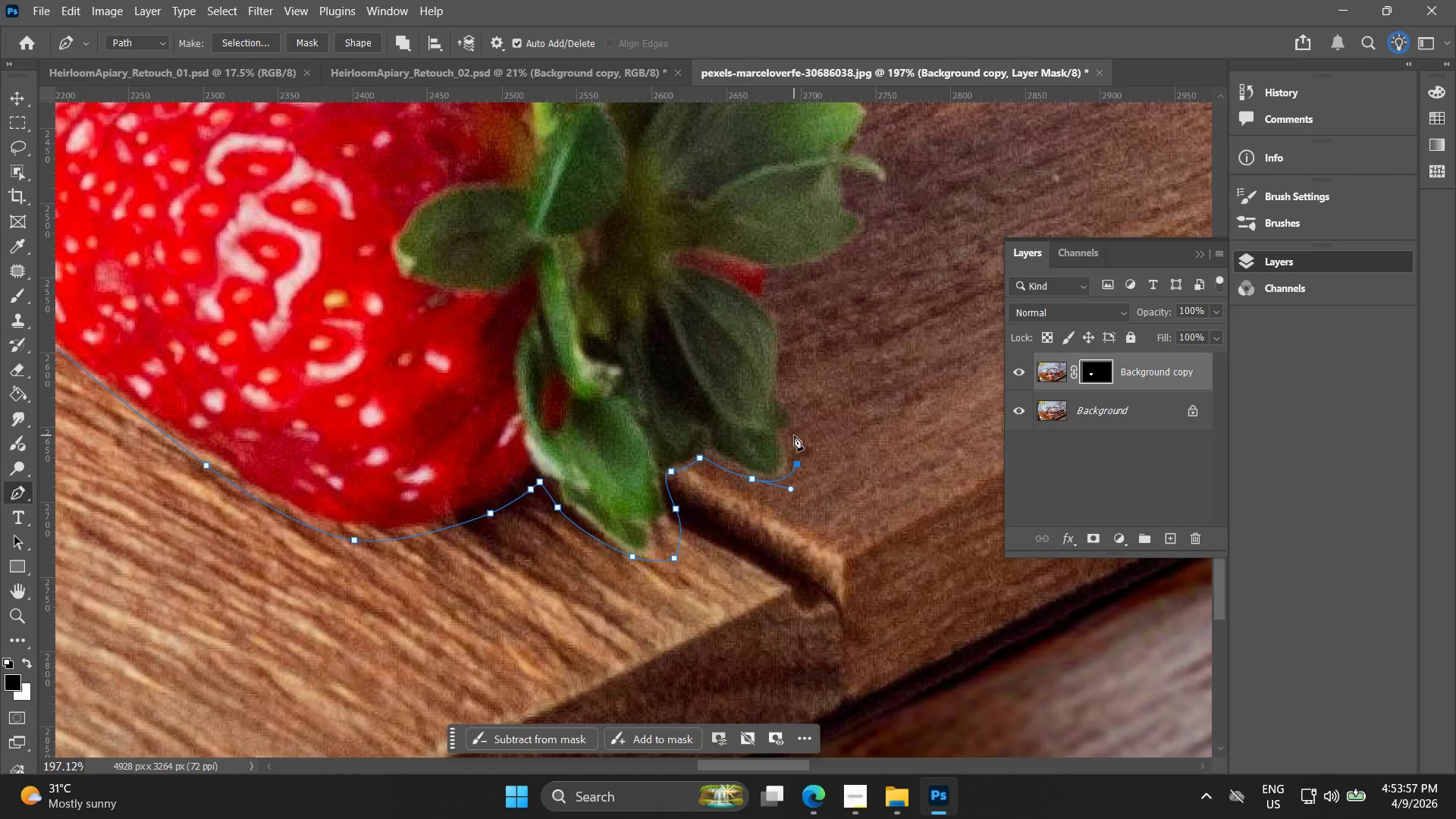 
left_click([794, 435])
 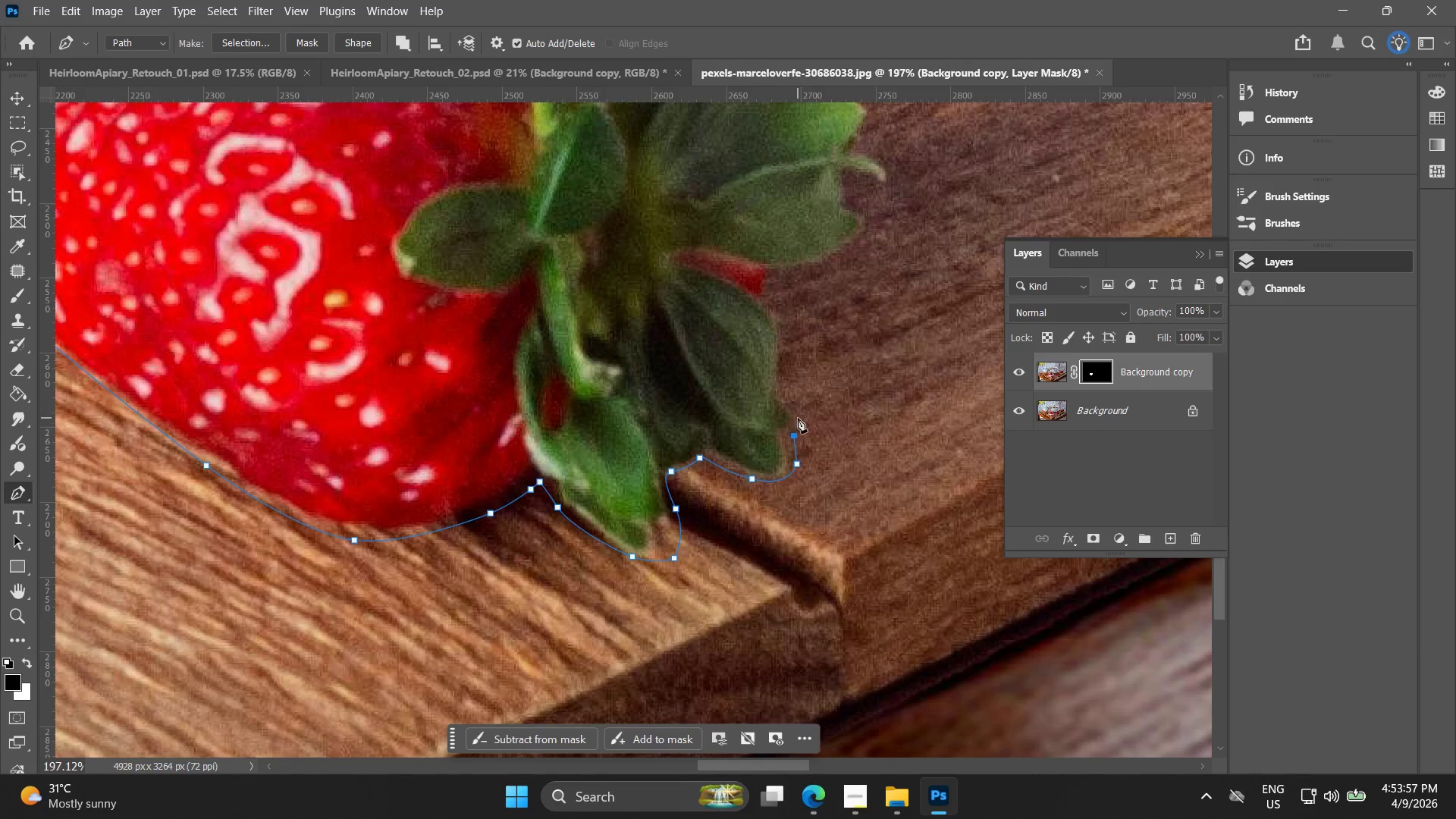 
left_click([798, 416])
 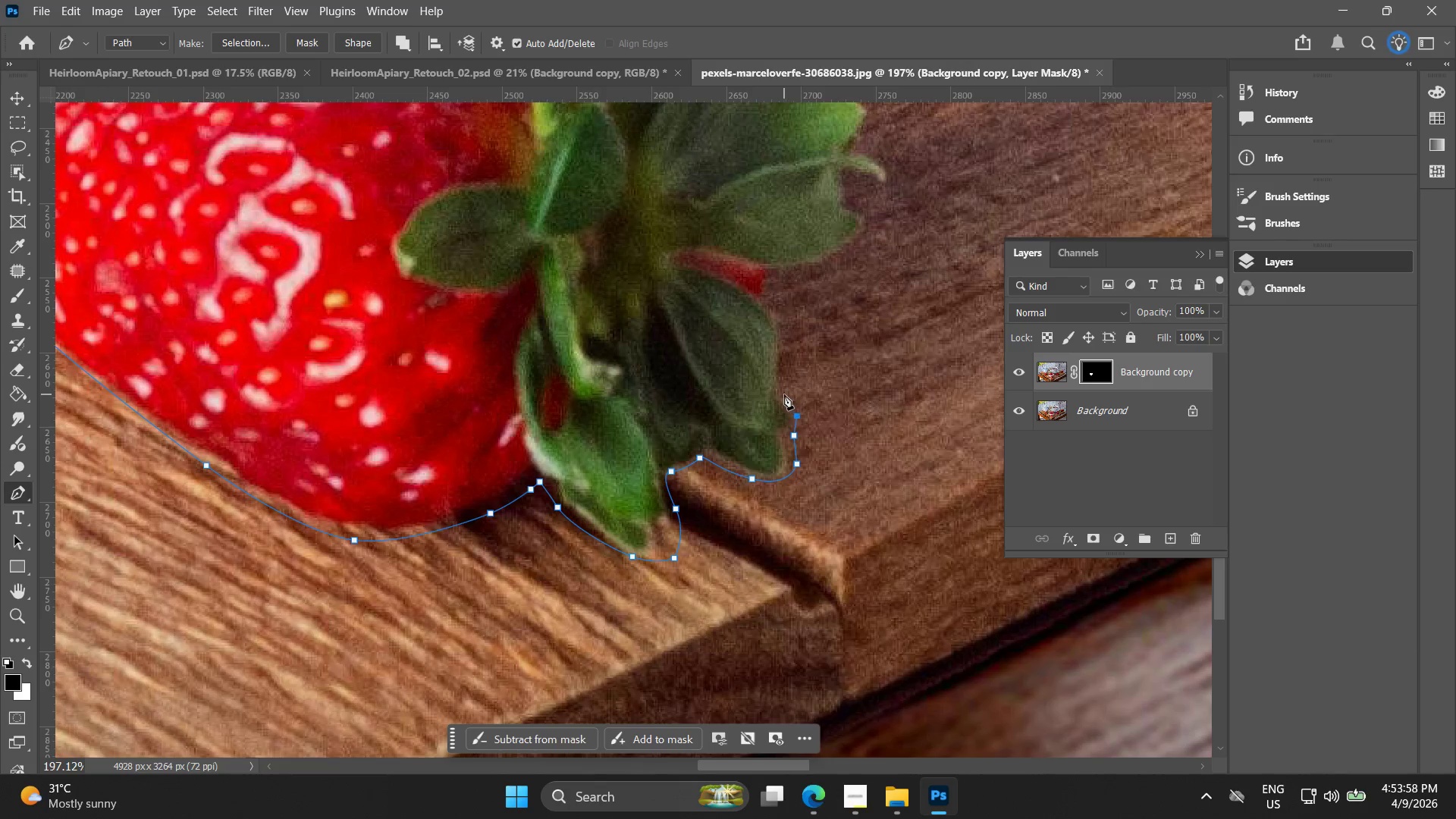 
left_click([782, 391])
 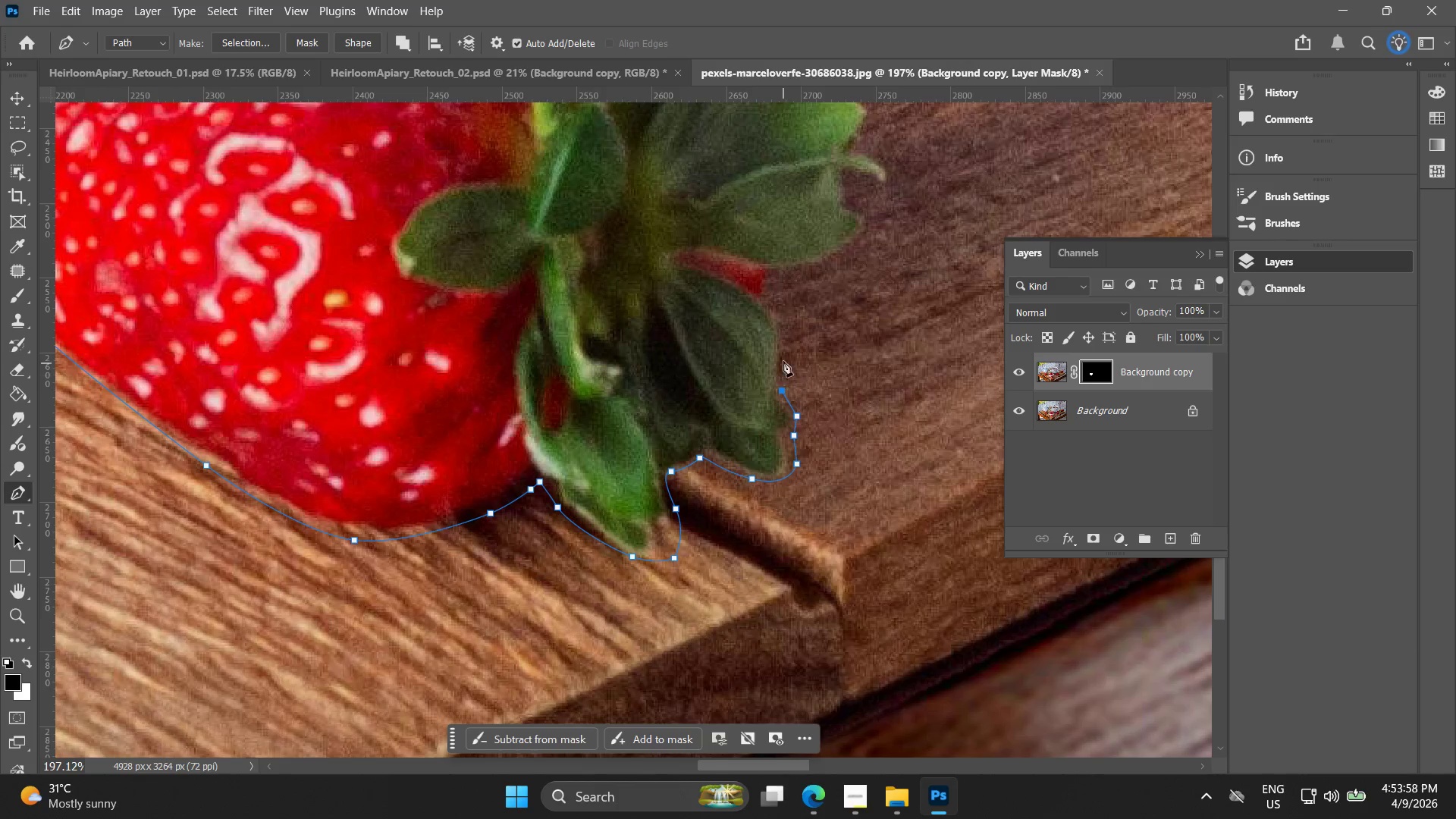 
hold_key(key=Space, duration=0.44)
 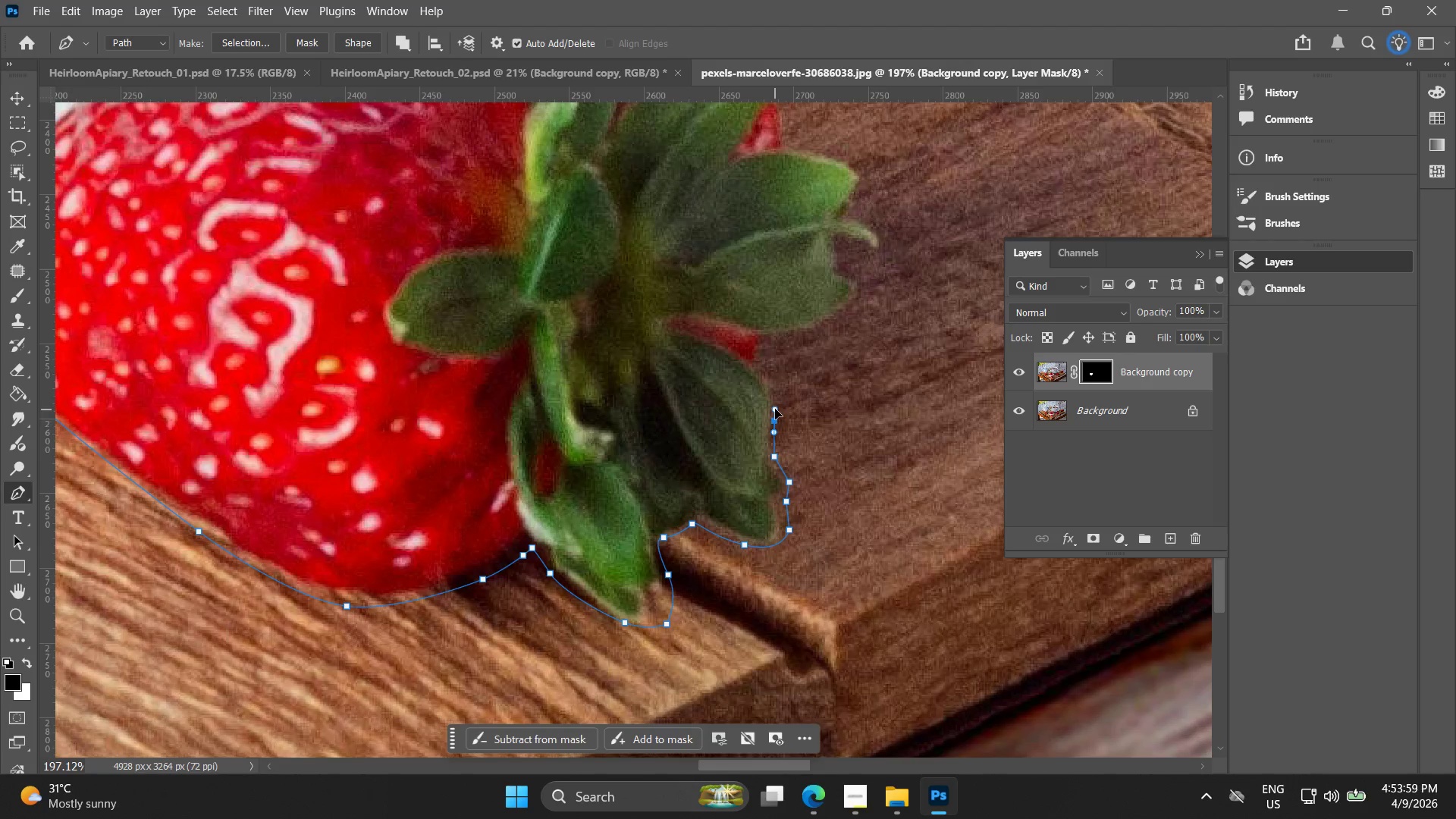 
left_click_drag(start_coordinate=[784, 362], to_coordinate=[777, 428])
 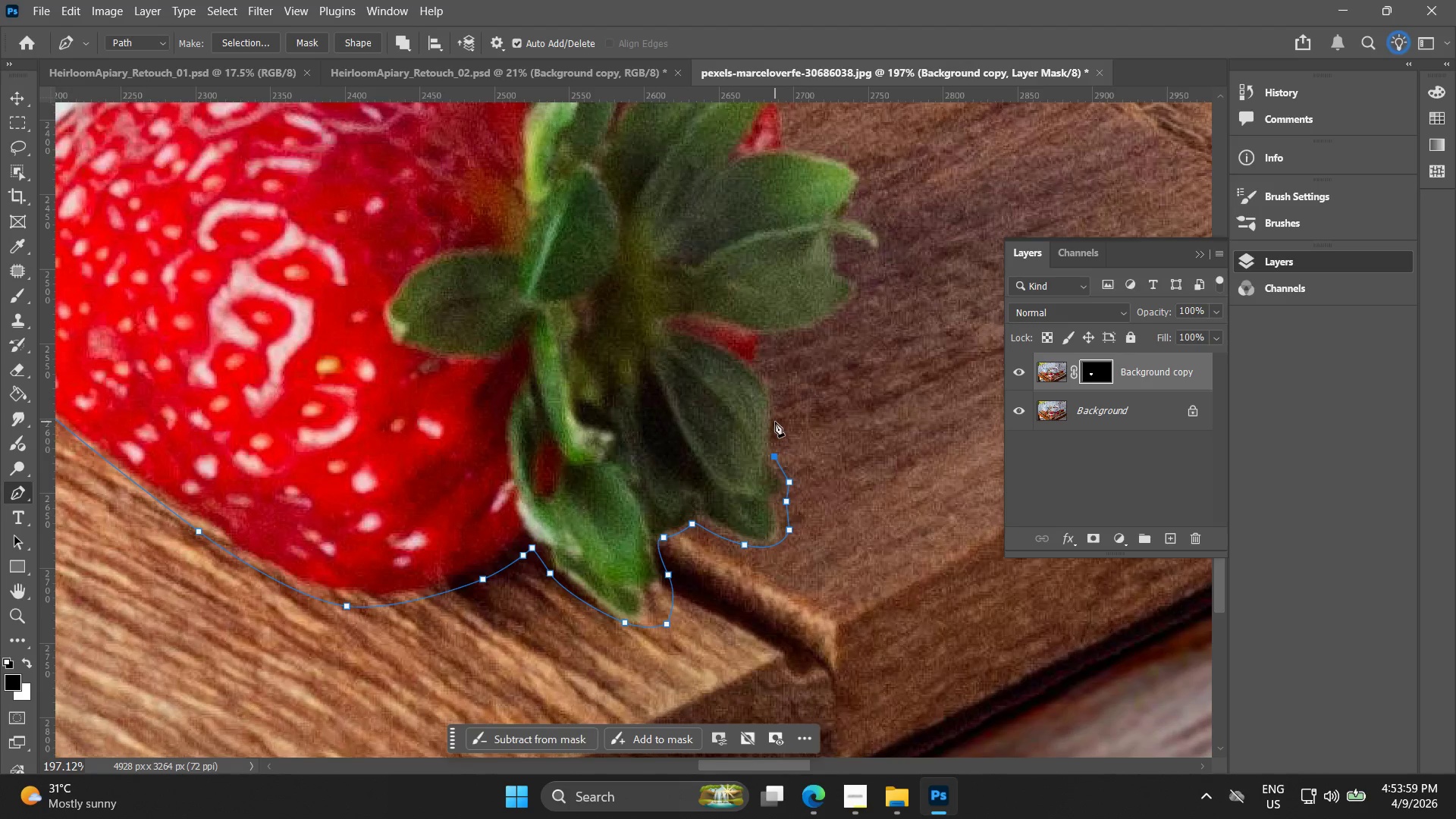 
left_click_drag(start_coordinate=[775, 422], to_coordinate=[777, 401])
 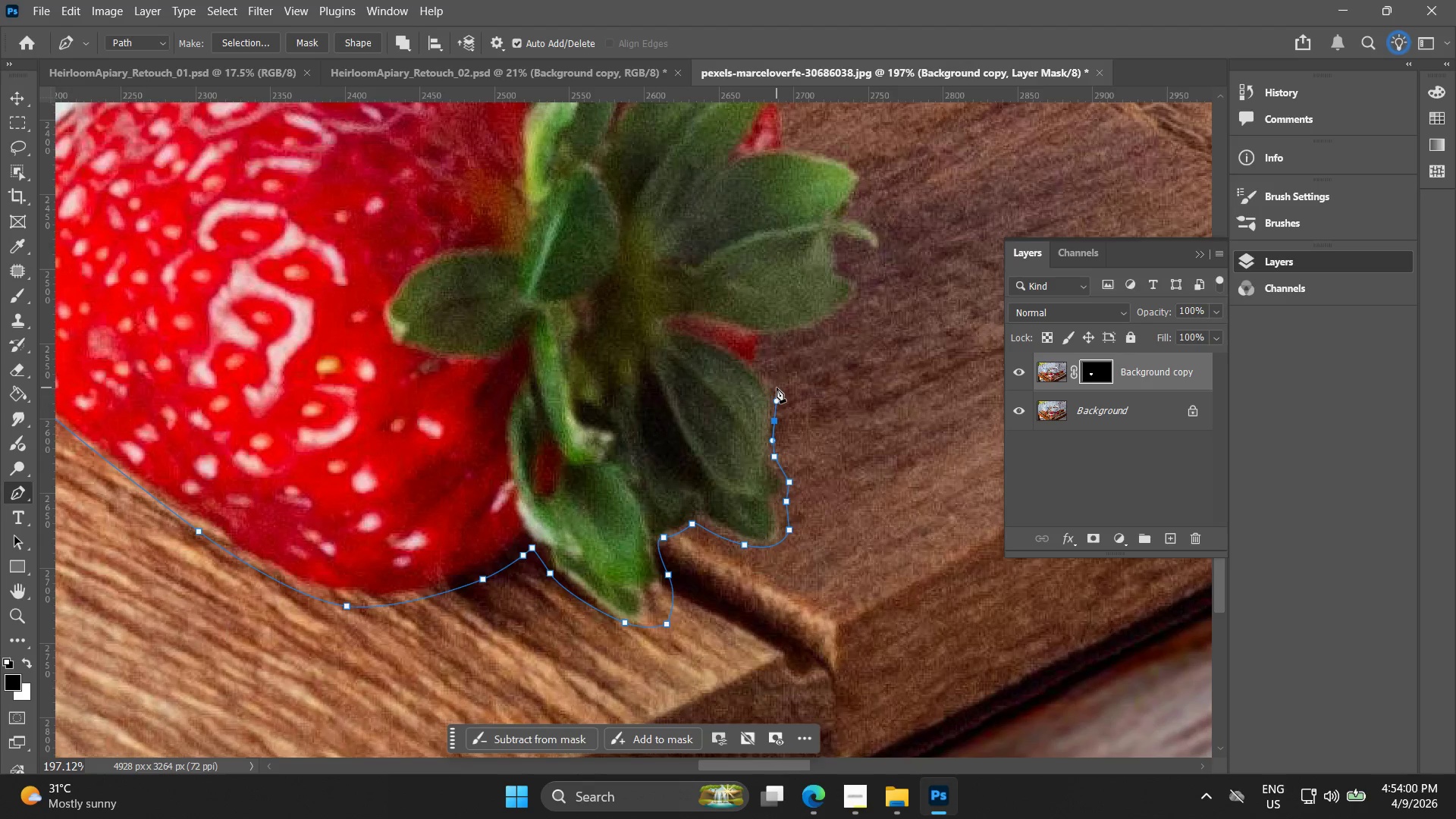 
left_click([777, 387])
 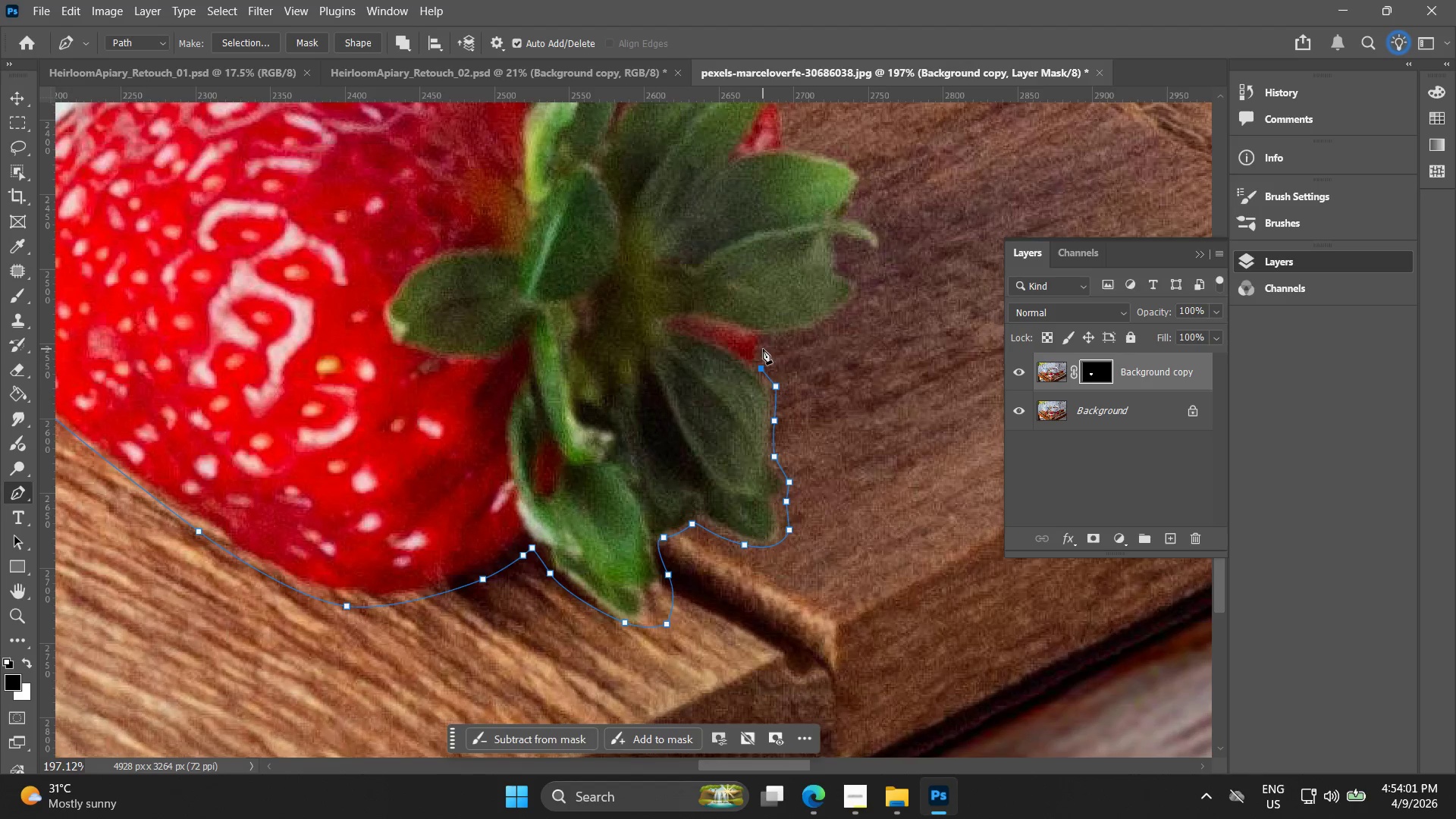 
left_click([764, 341])
 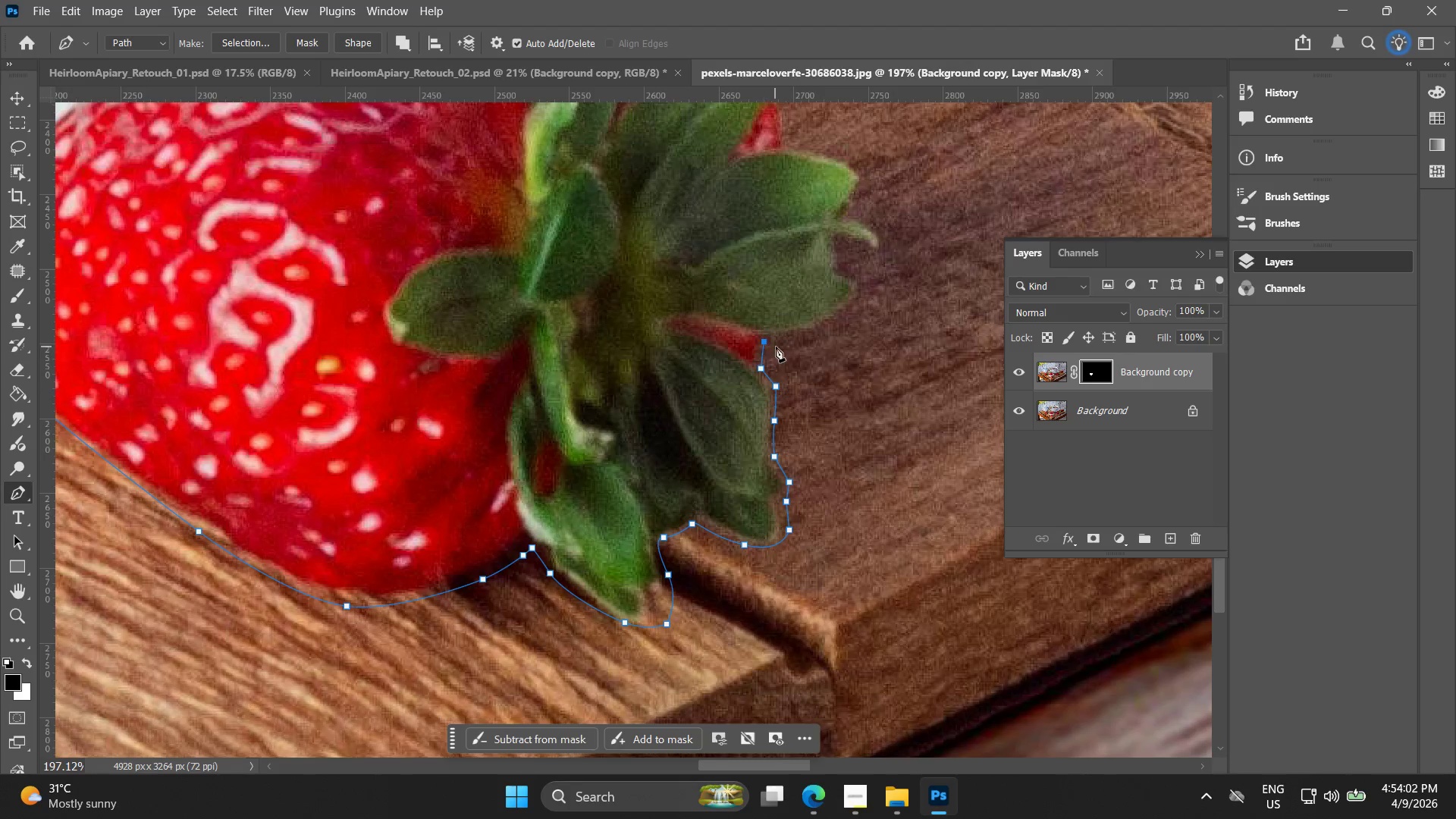 
hold_key(key=Space, duration=0.45)
 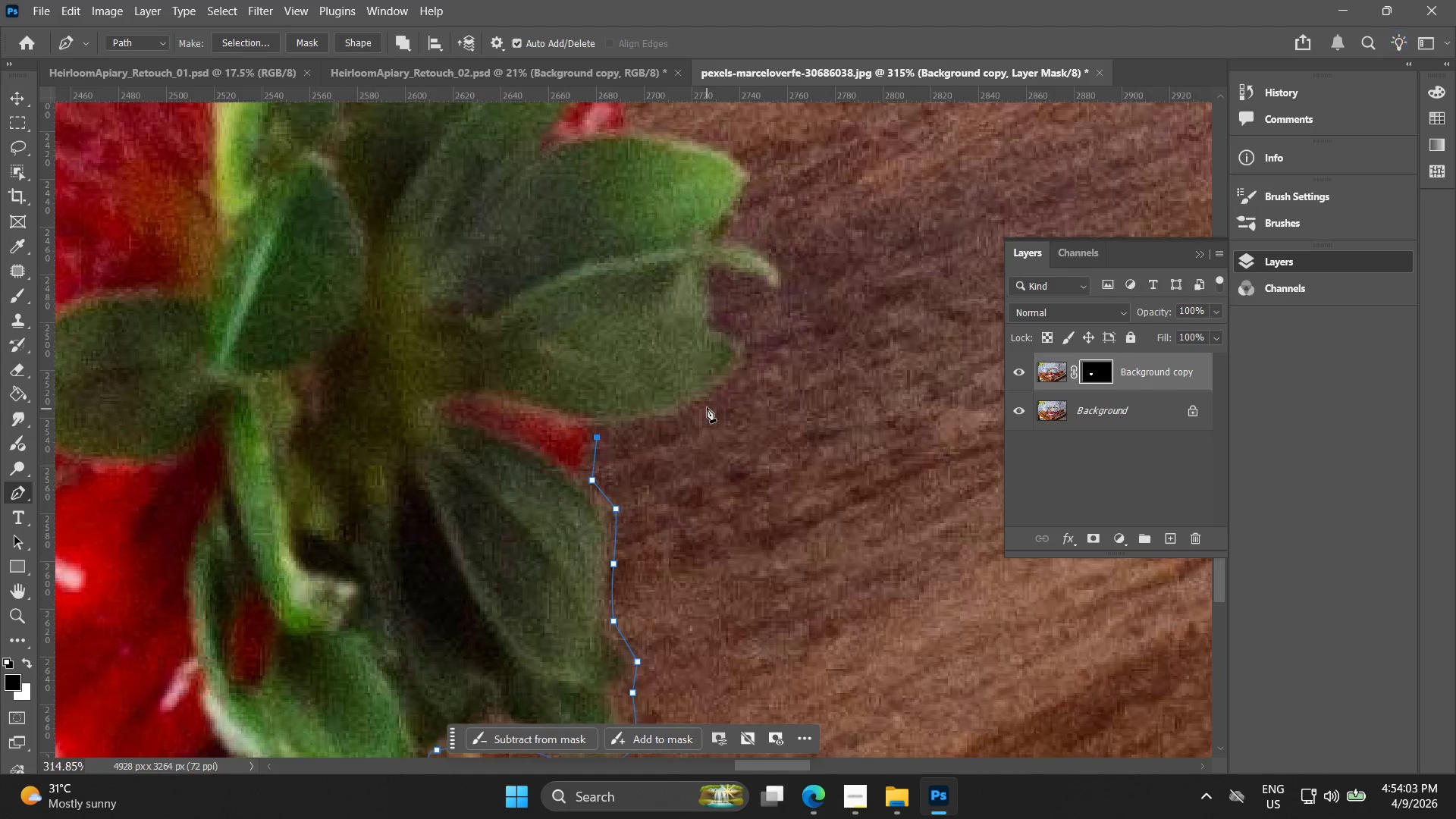 
left_click_drag(start_coordinate=[758, 354], to_coordinate=[621, 441])
 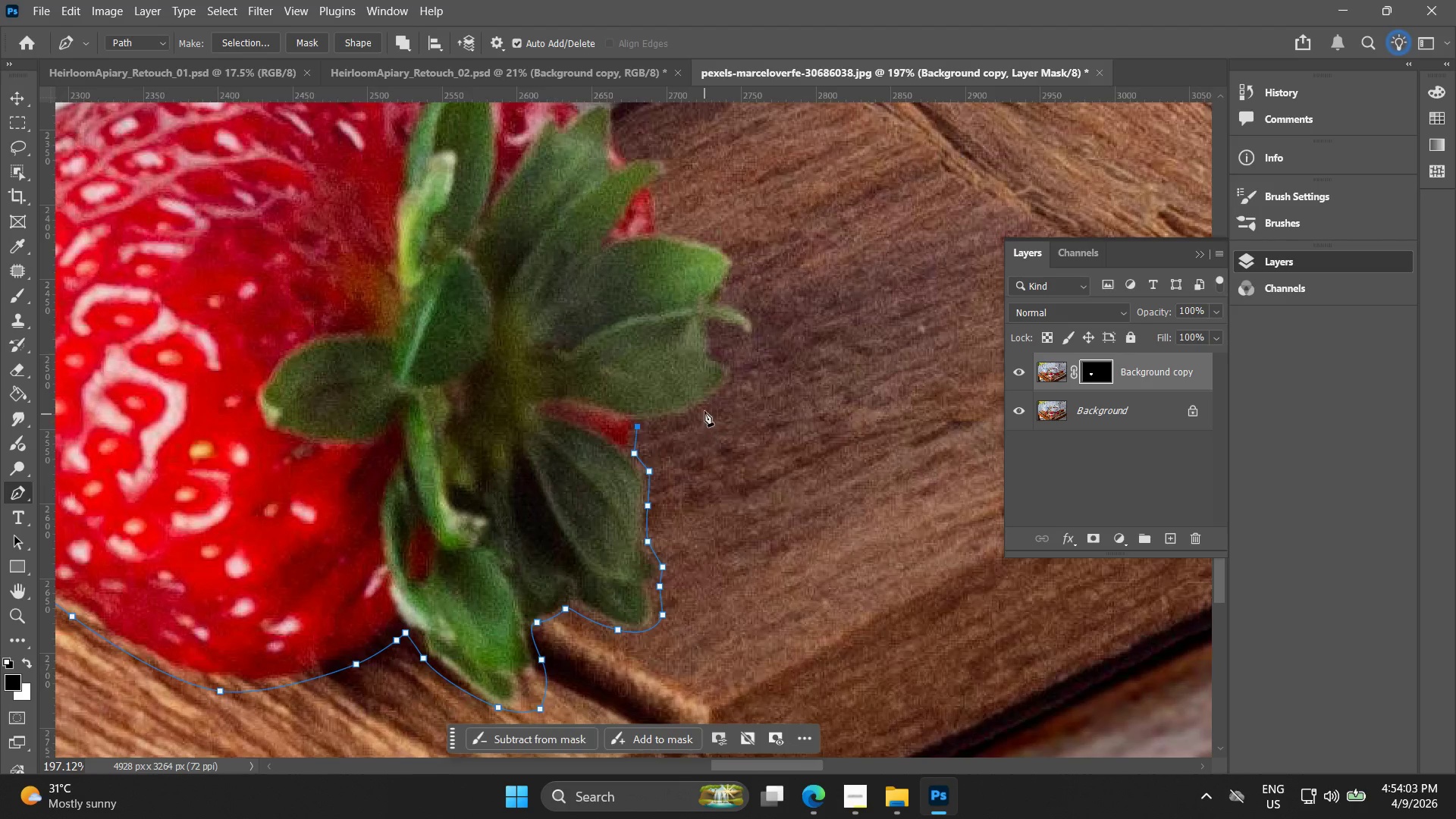 
hold_key(key=AltLeft, duration=0.52)
 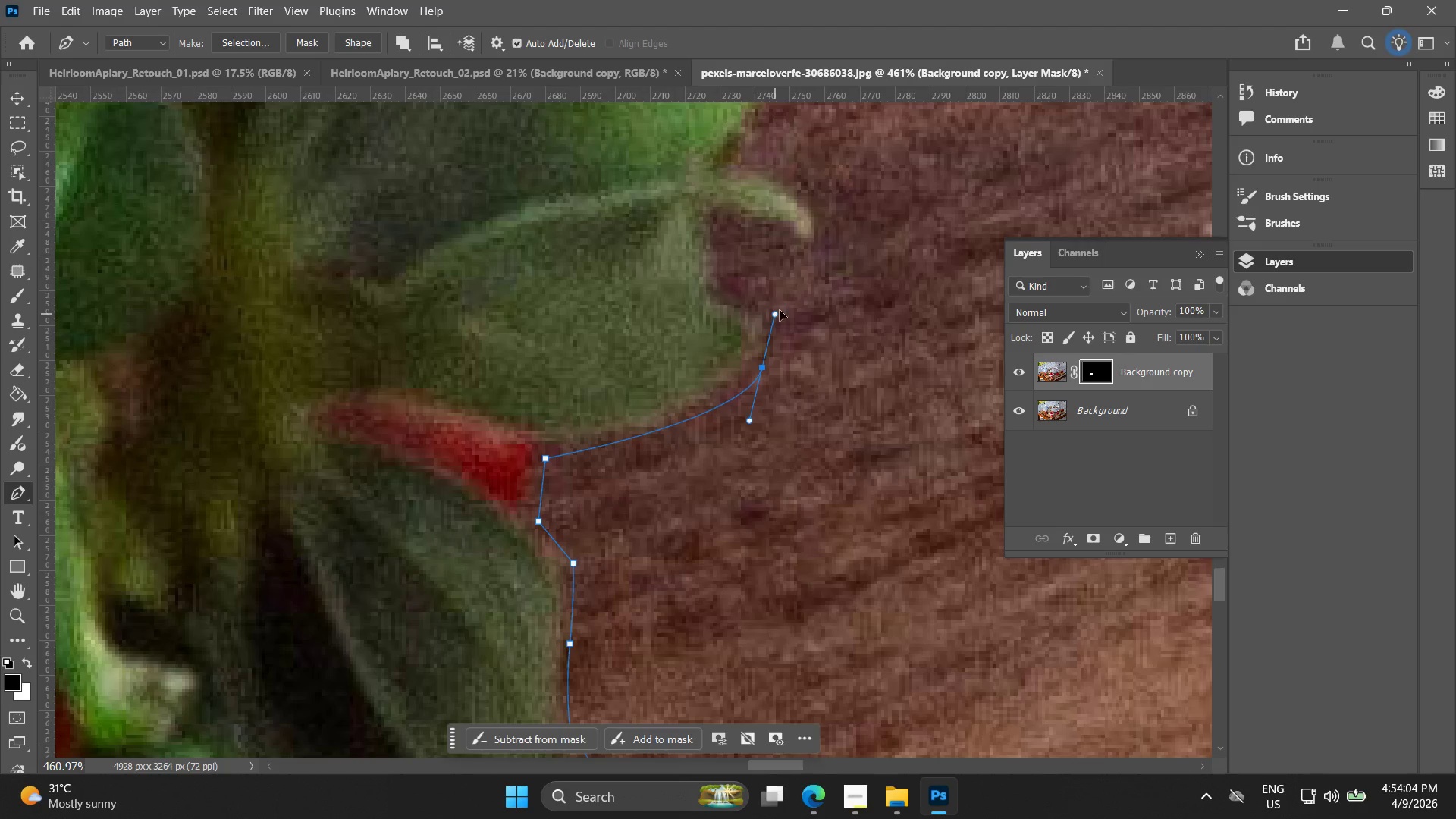 
left_click_drag(start_coordinate=[761, 369], to_coordinate=[790, 321])
 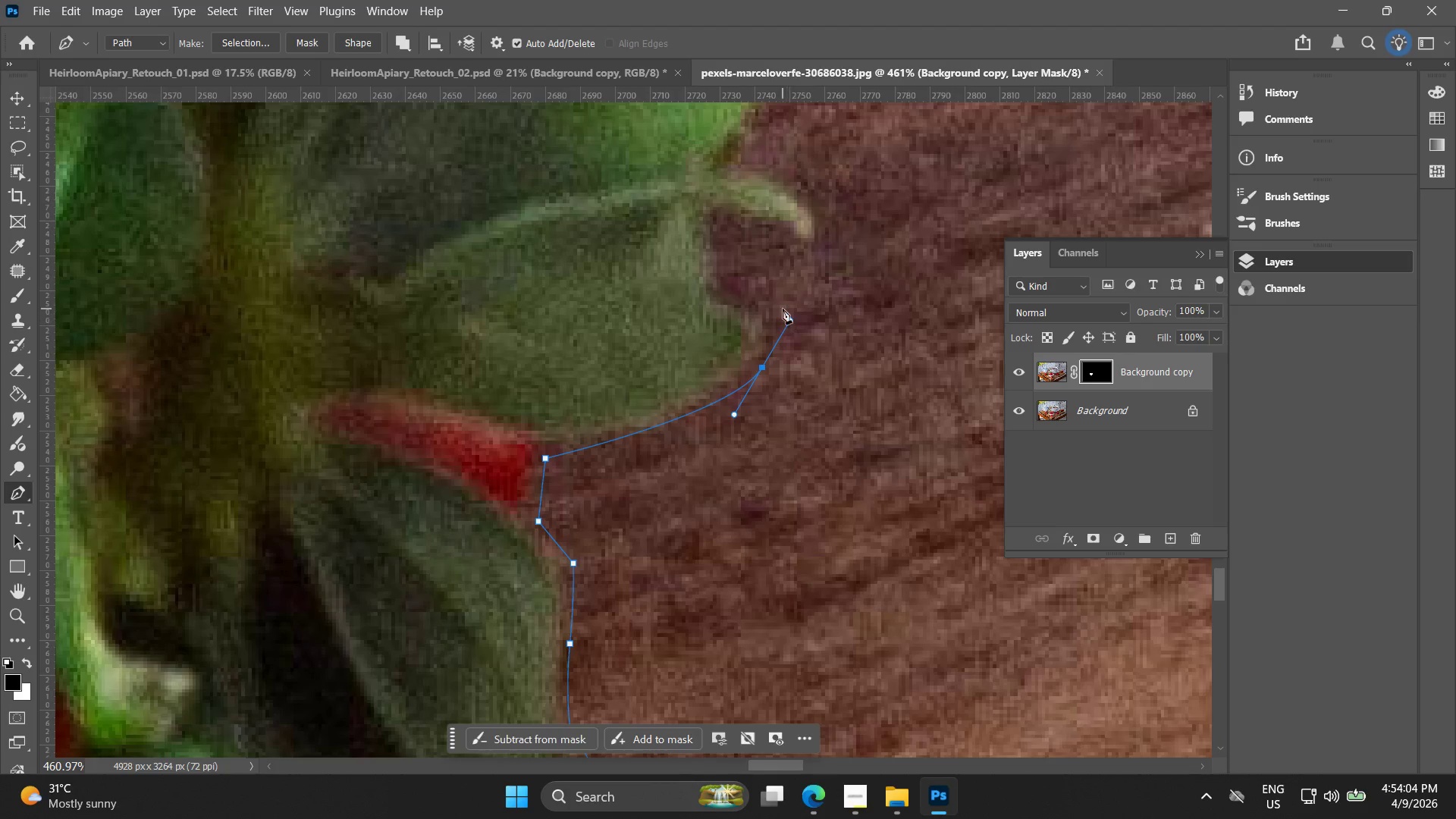 
scroll: coordinate [707, 392], scroll_direction: up, amount: 9.0
 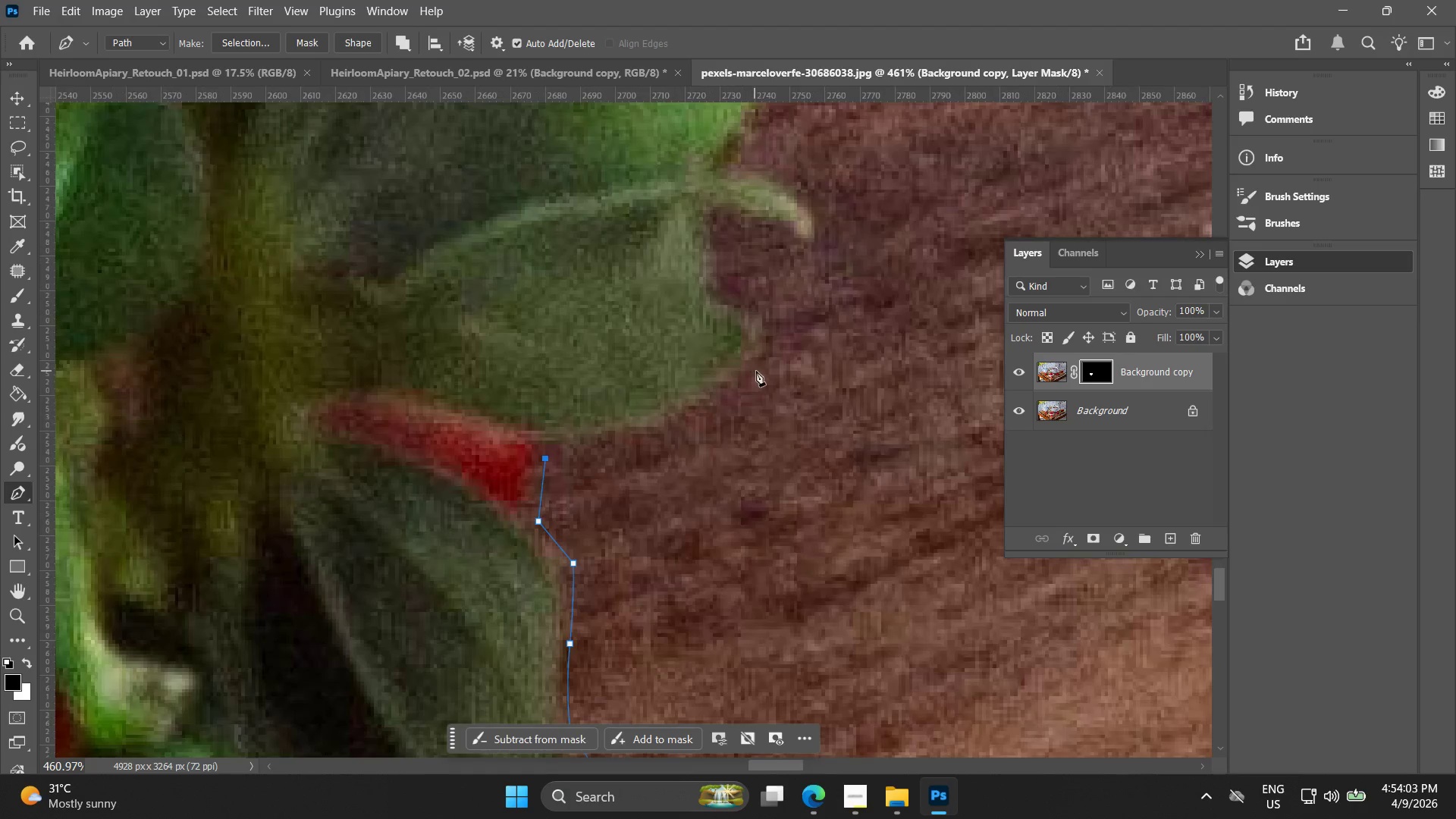 
left_click([783, 309])
 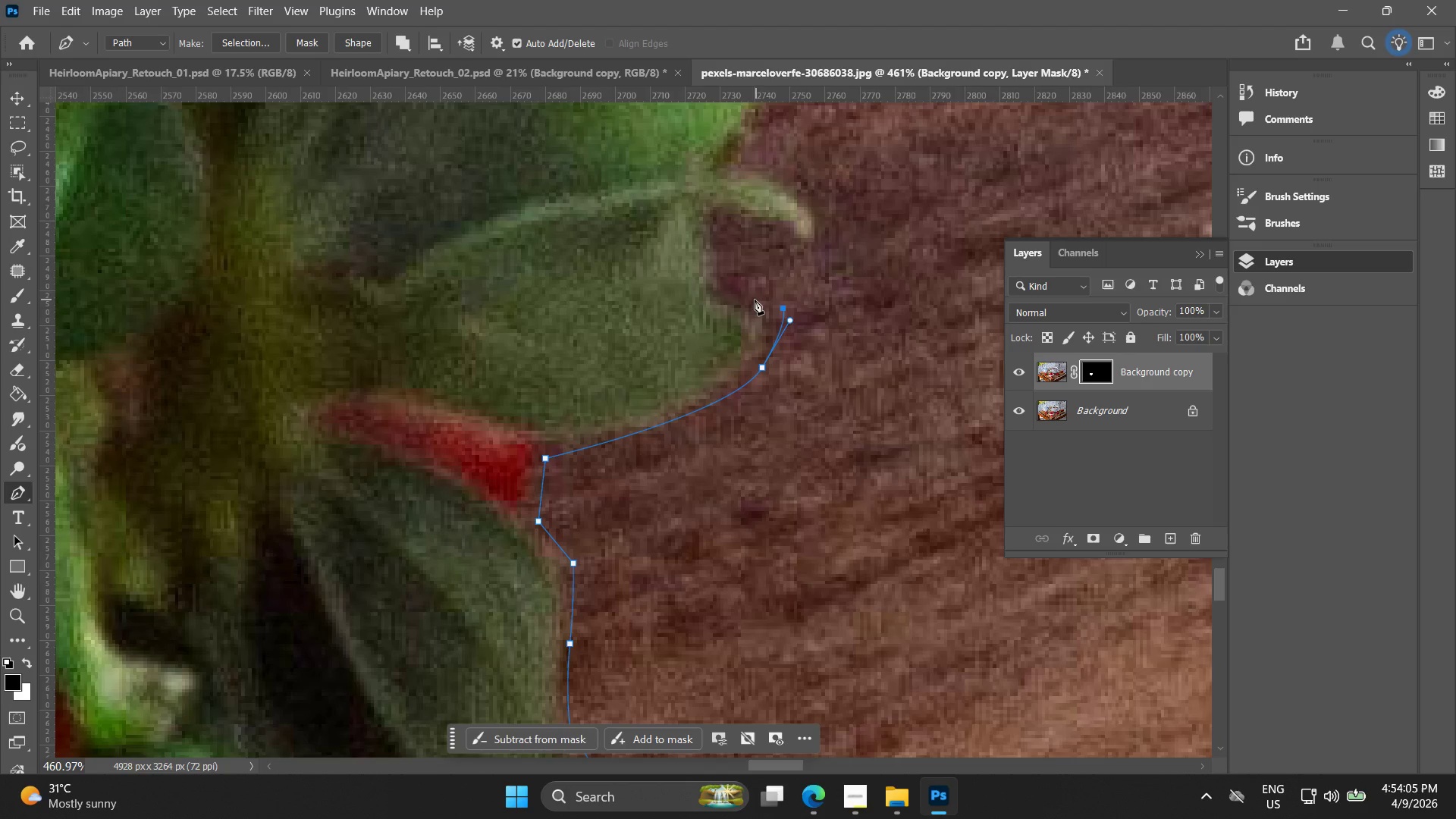 
left_click([745, 296])
 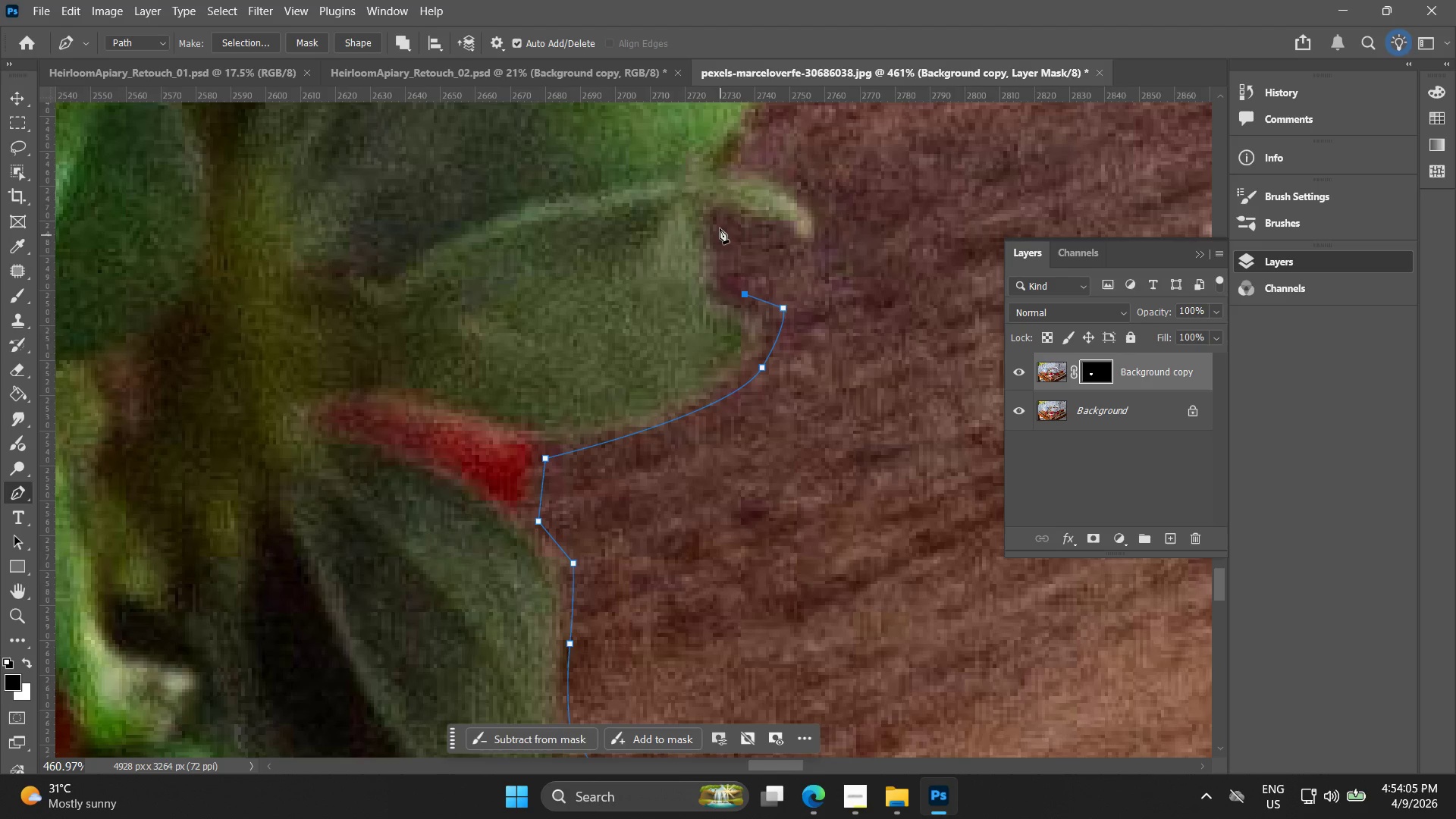 
left_click([723, 220])
 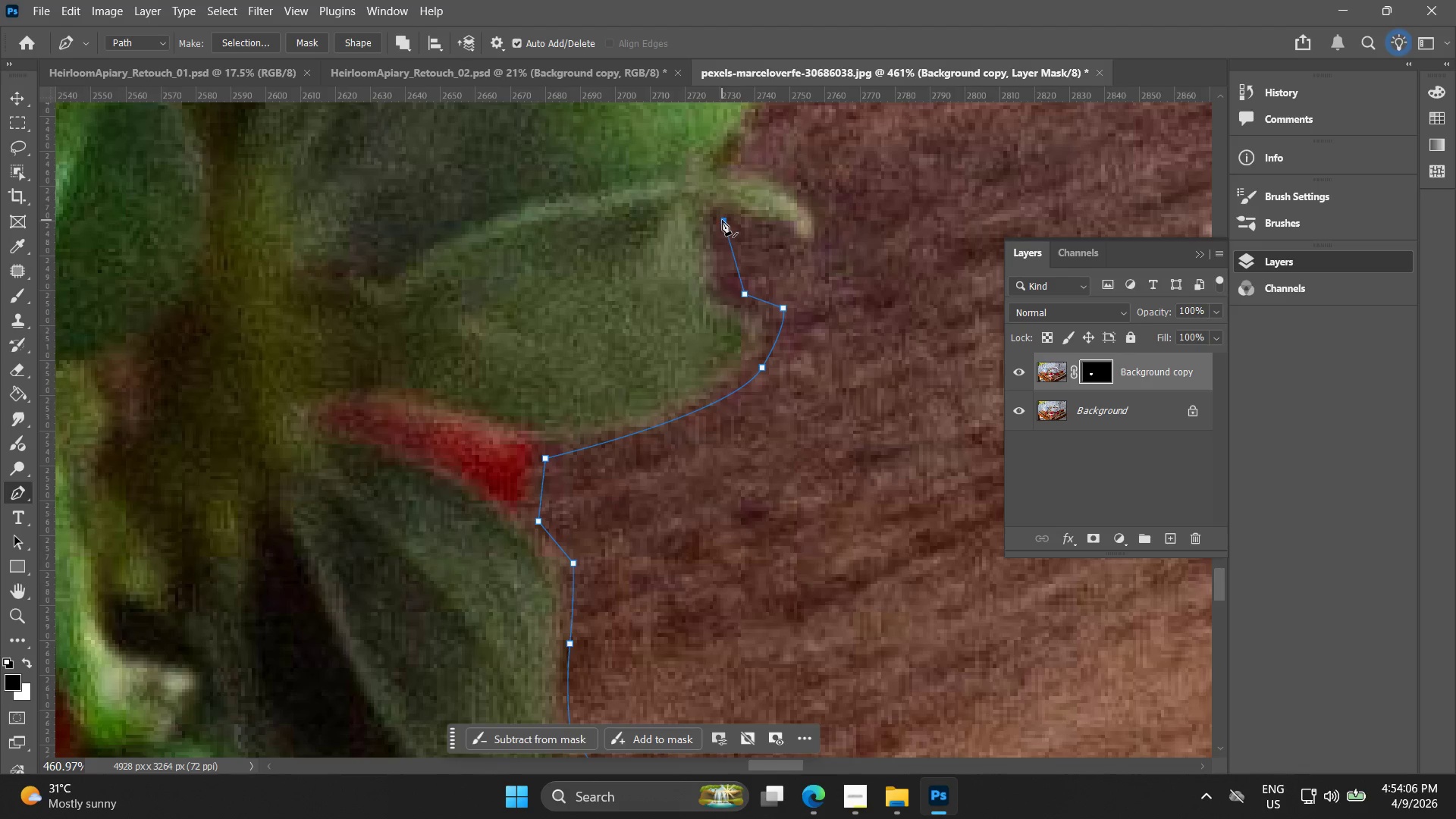 
key(Control+ControlLeft)
 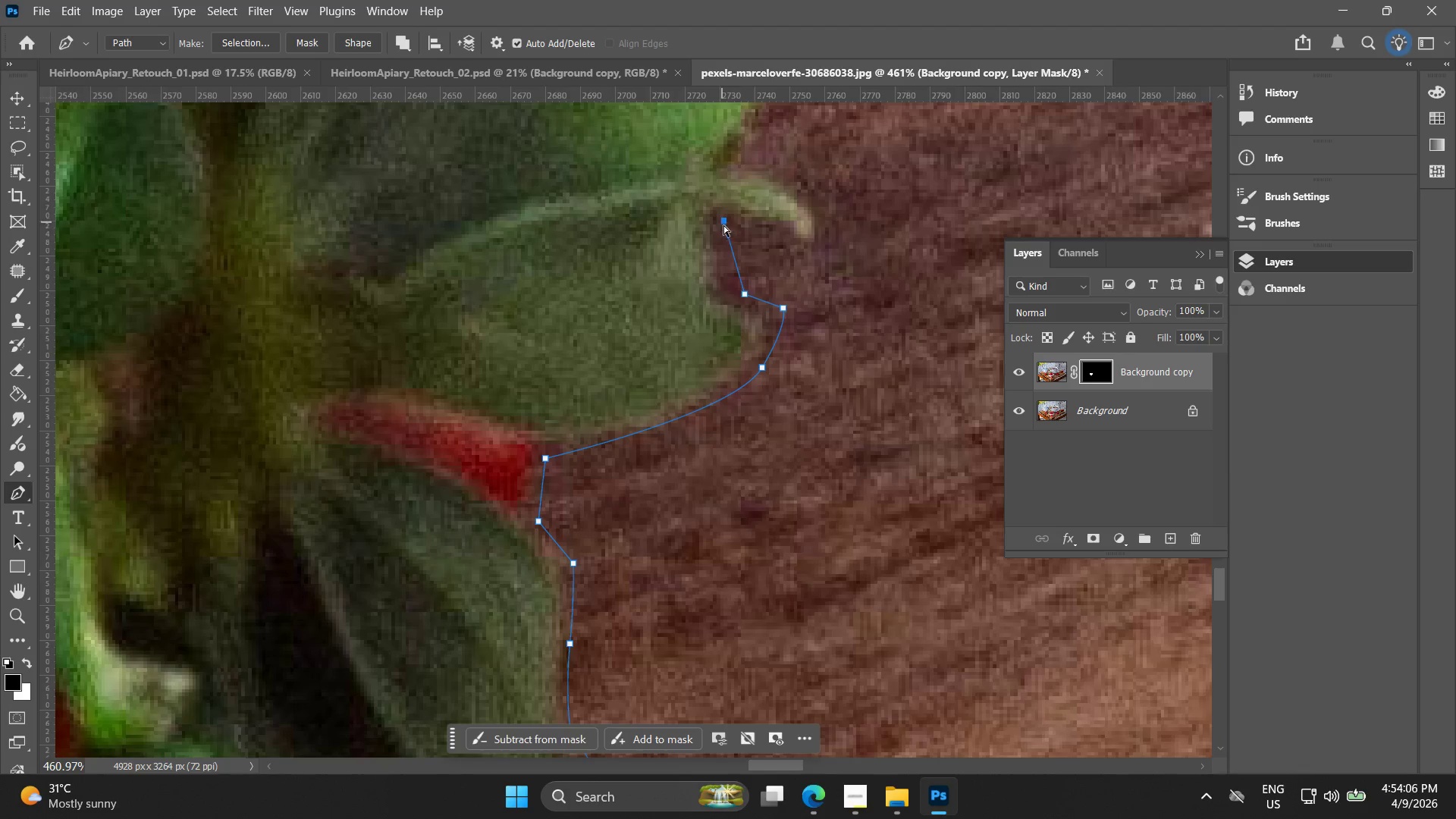 
key(Control+Z)
 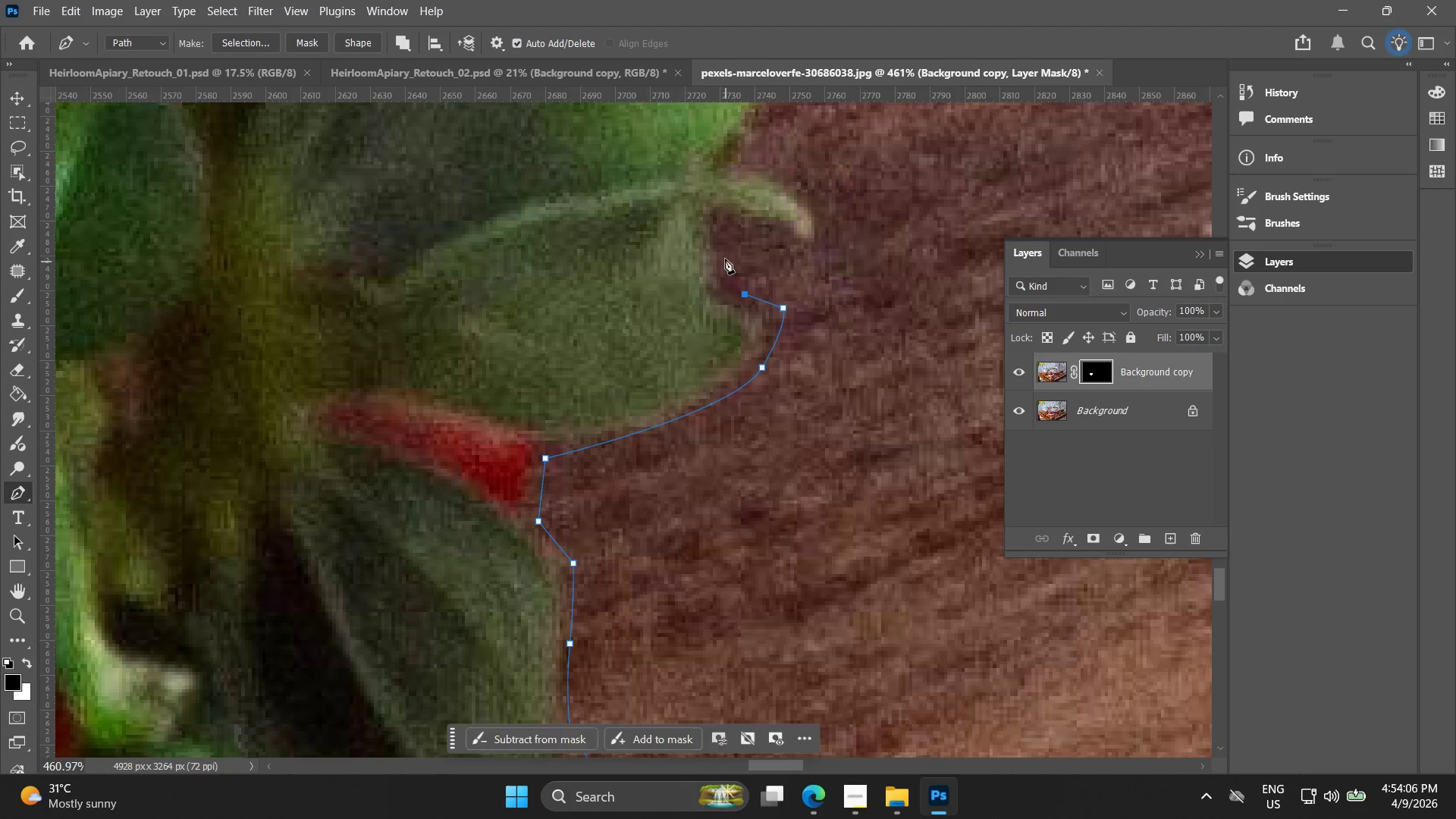 
left_click_drag(start_coordinate=[724, 258], to_coordinate=[726, 228])
 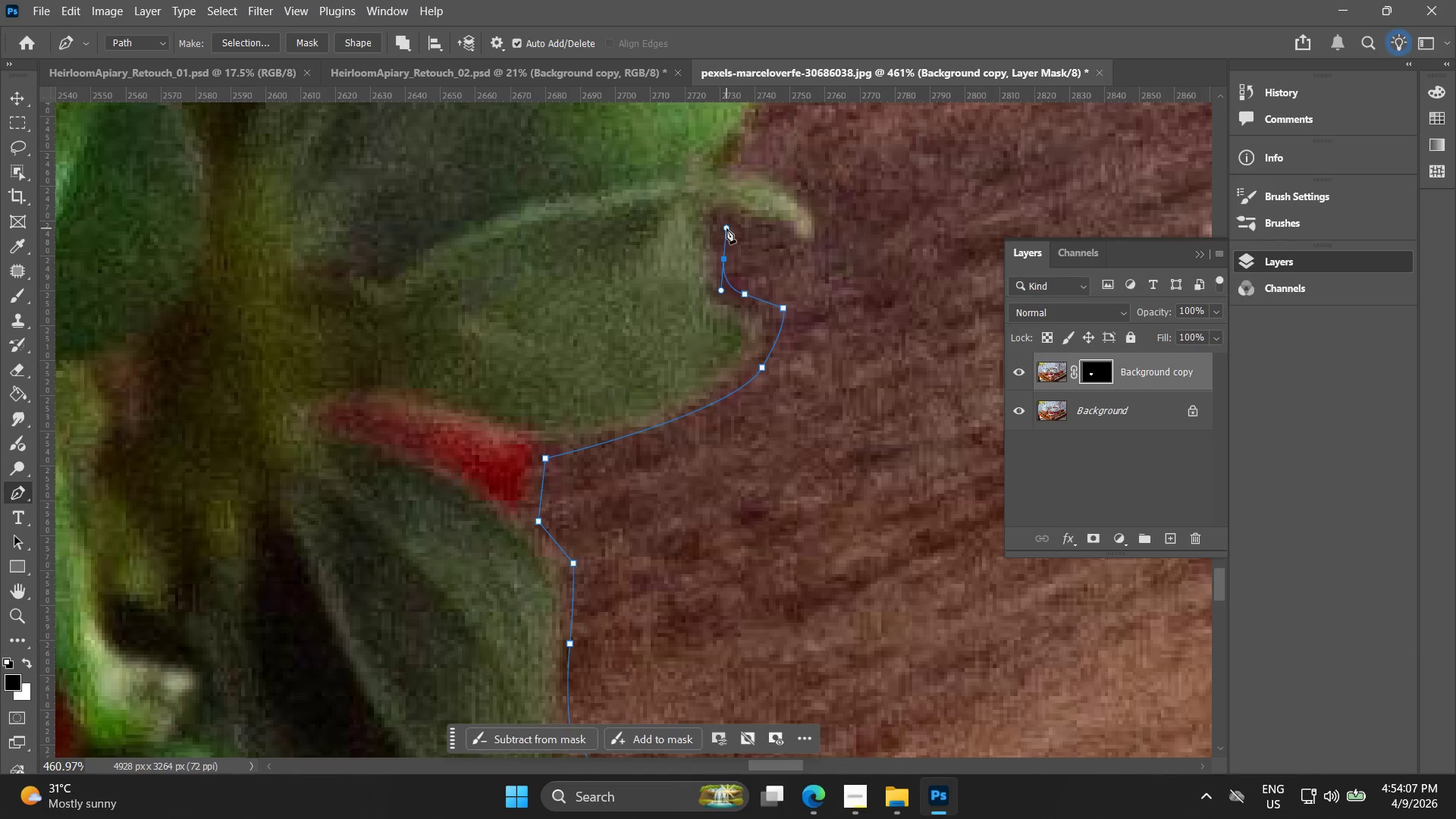 
left_click_drag(start_coordinate=[726, 228], to_coordinate=[741, 231])
 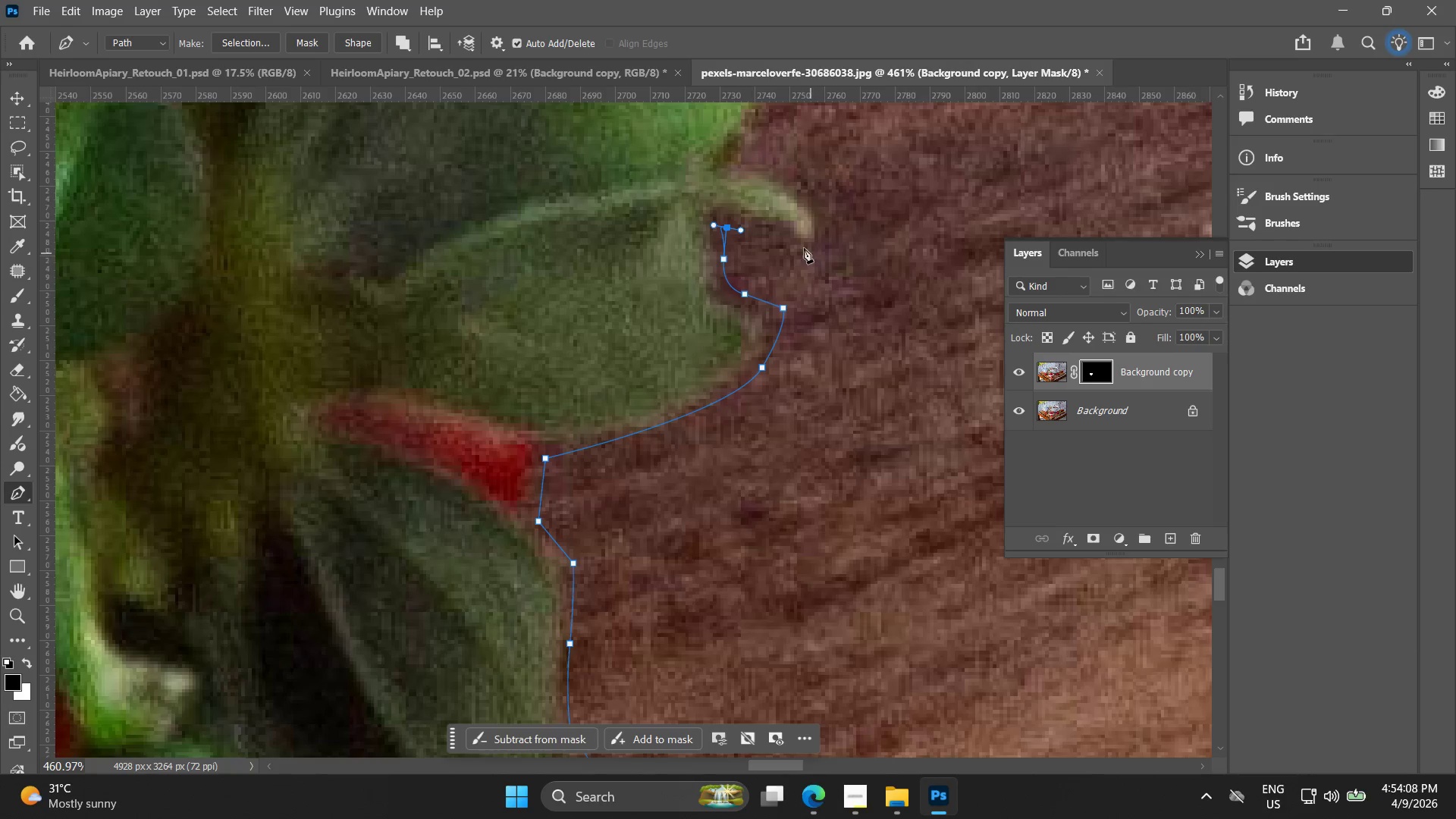 
left_click_drag(start_coordinate=[800, 253], to_coordinate=[821, 278])
 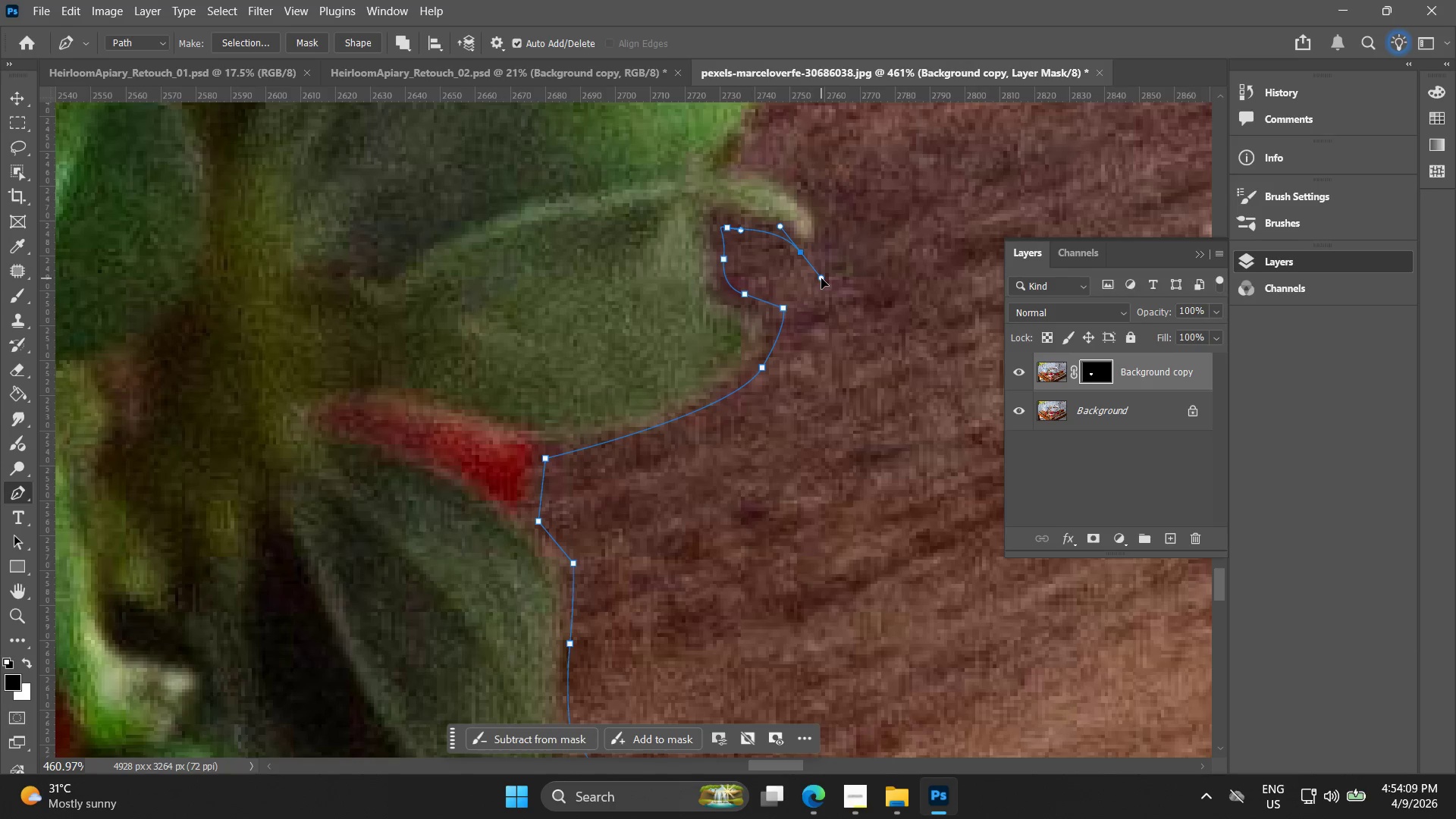 
hold_key(key=Space, duration=0.53)
 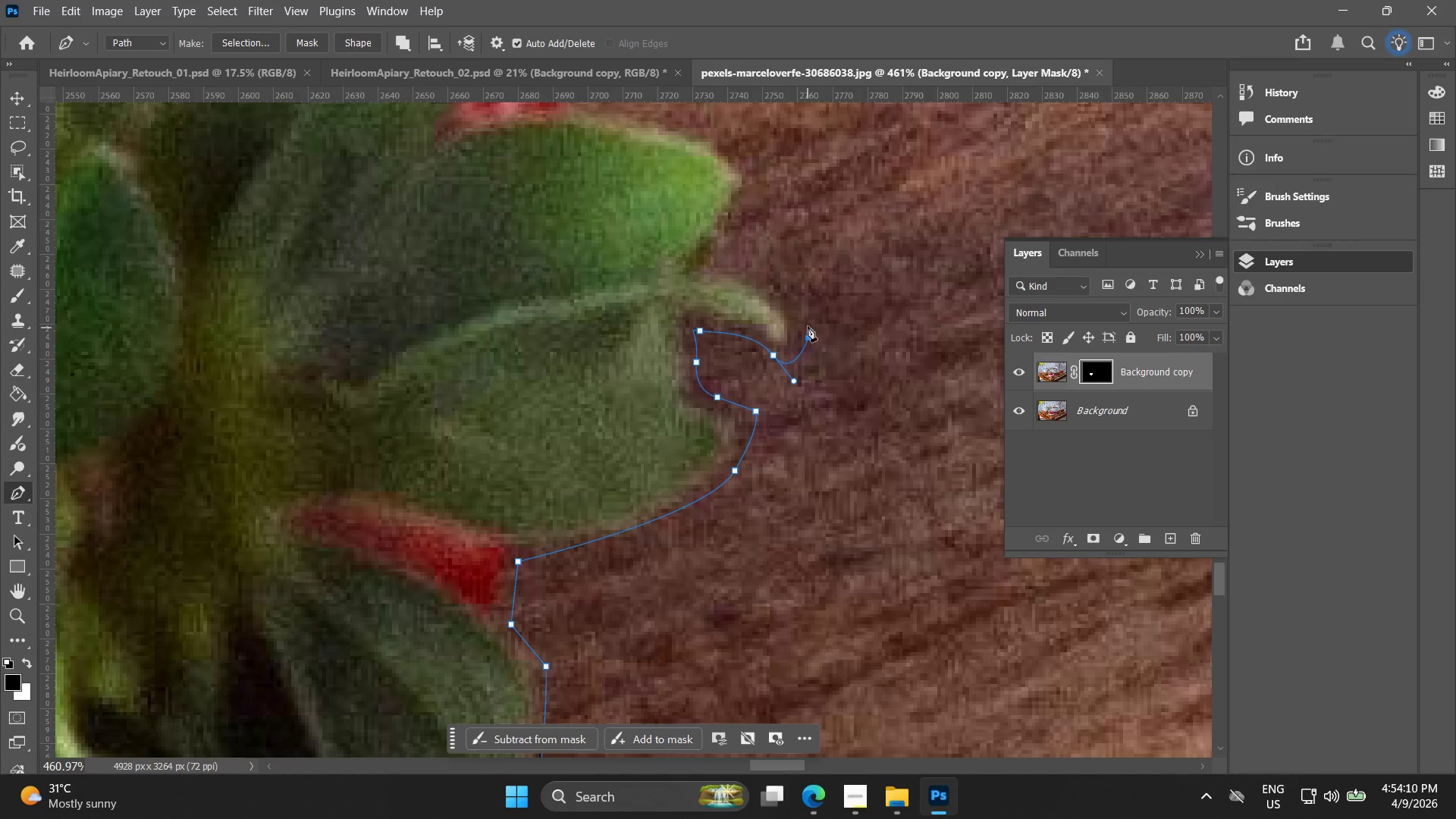 
left_click_drag(start_coordinate=[823, 257], to_coordinate=[795, 360])
 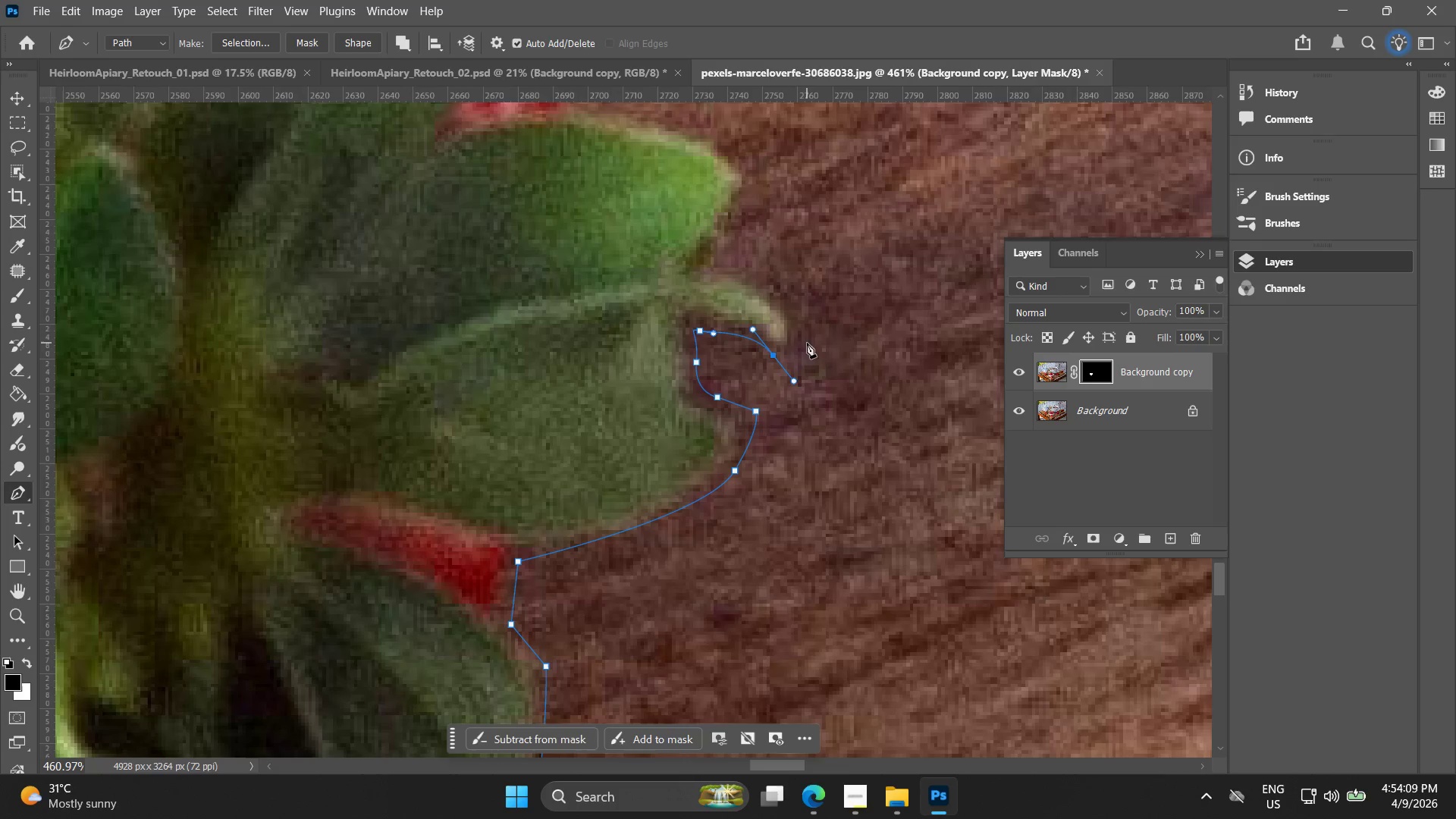 
left_click([808, 338])
 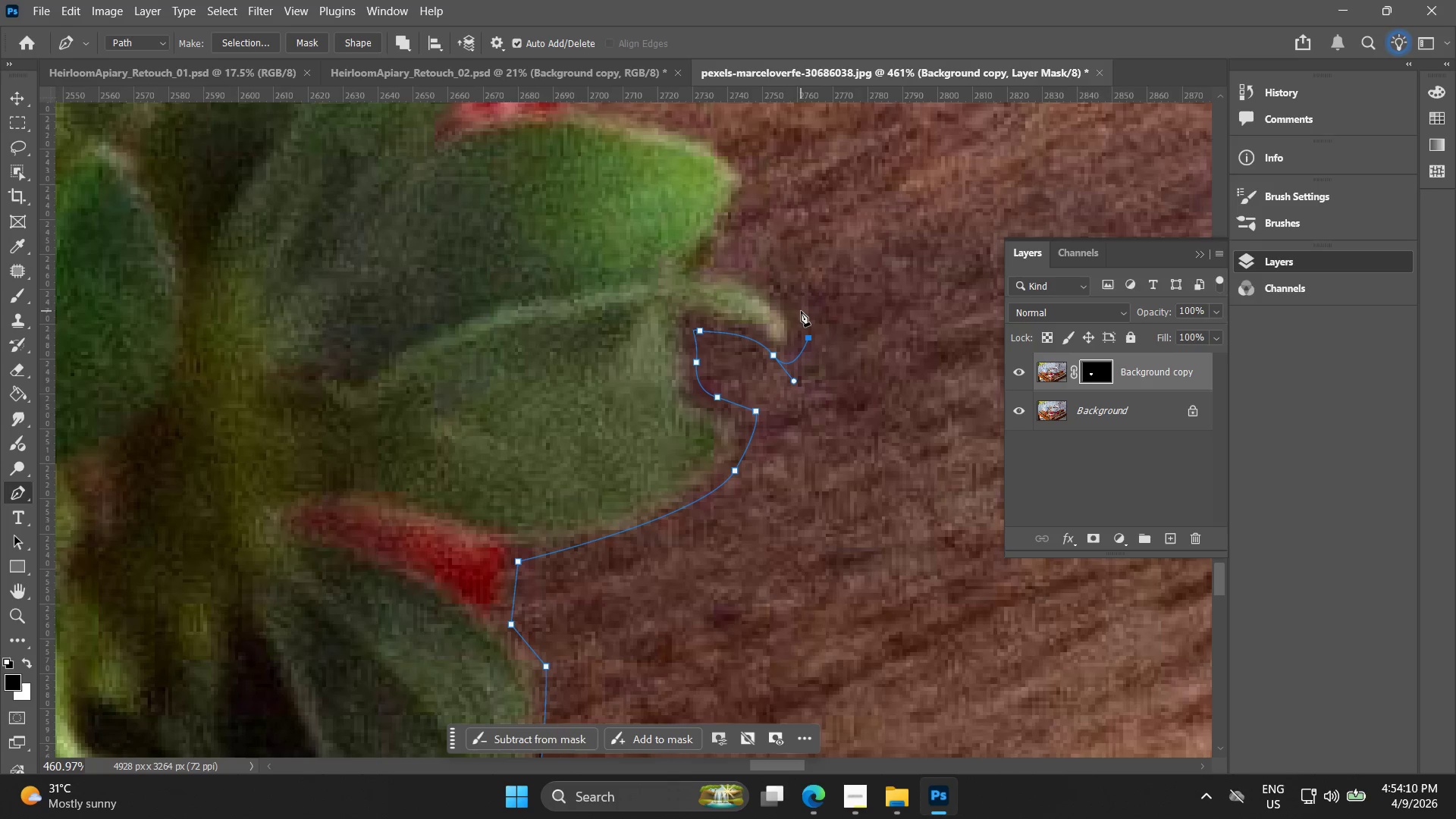 
key(Control+ControlLeft)
 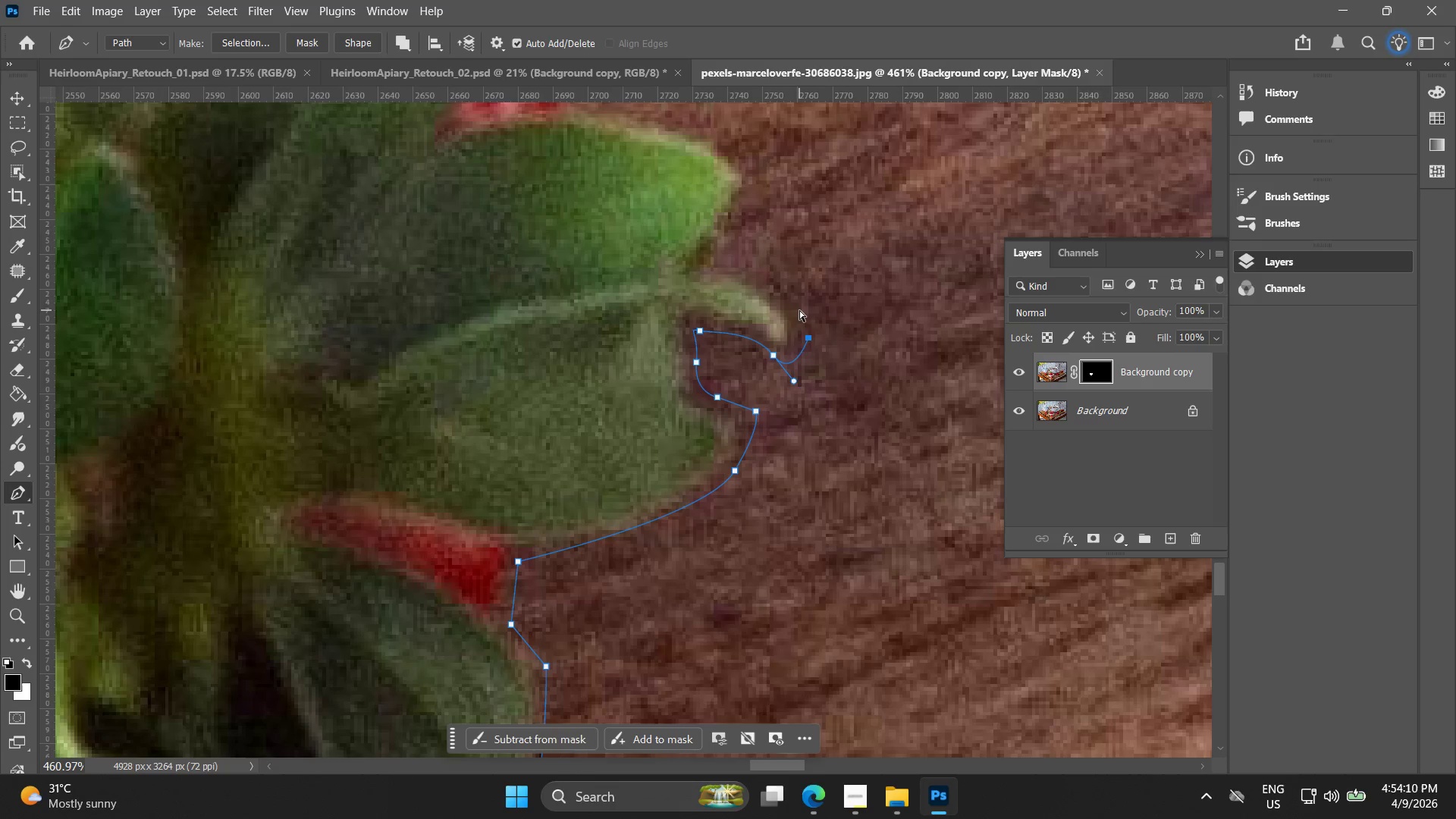 
key(Control+Z)
 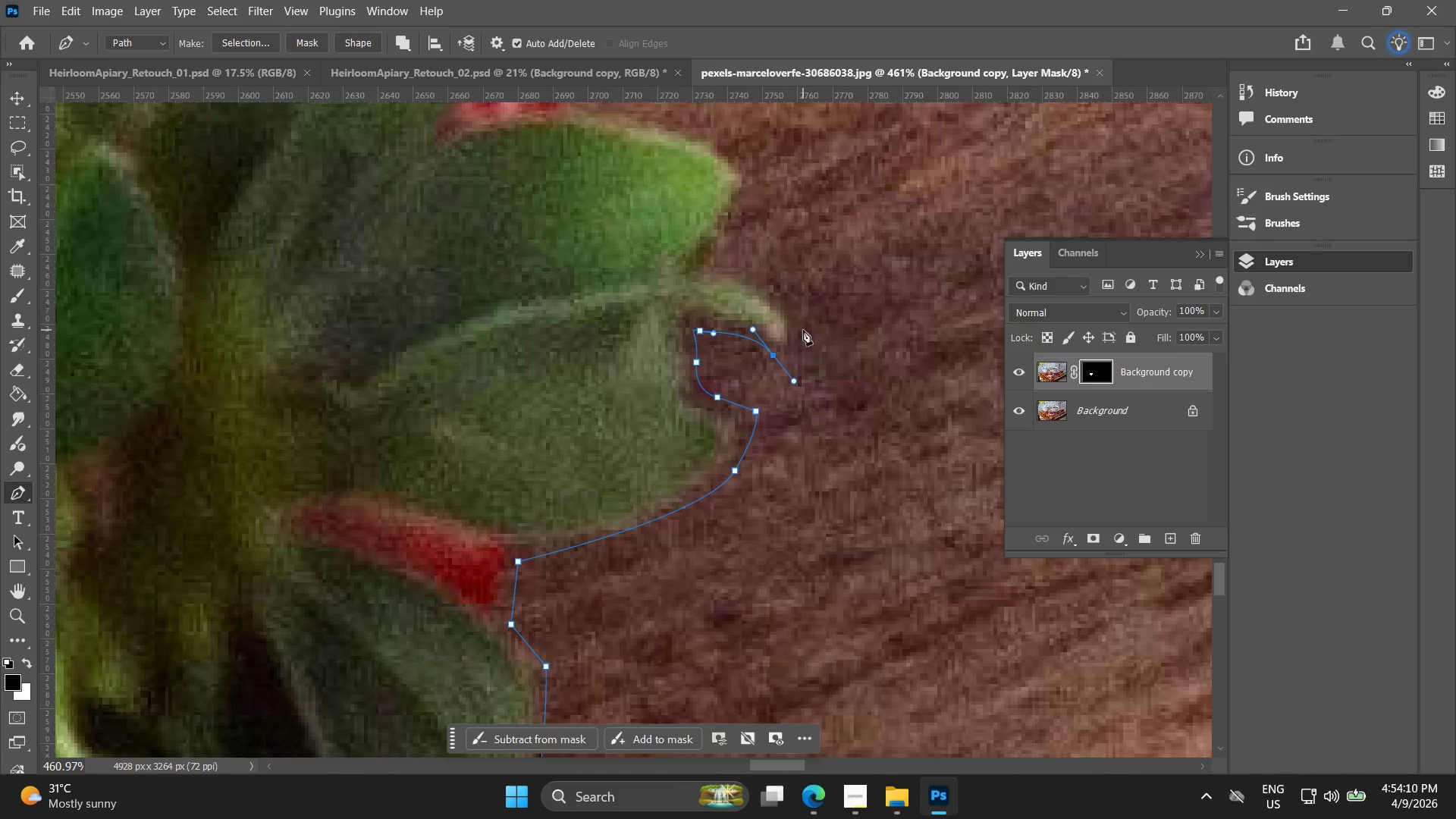 
left_click_drag(start_coordinate=[803, 331], to_coordinate=[799, 311])
 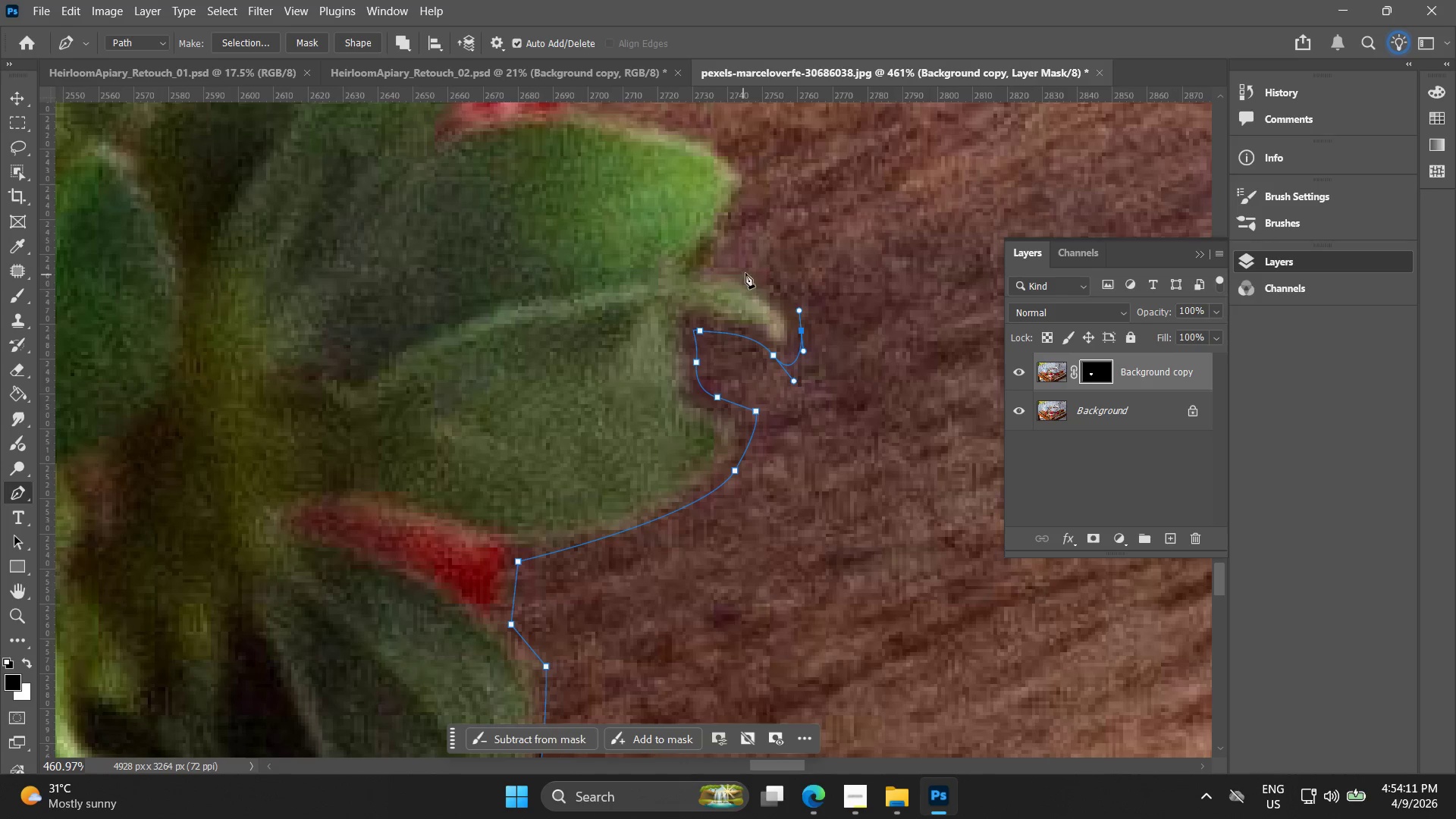 
left_click_drag(start_coordinate=[743, 272], to_coordinate=[709, 259])
 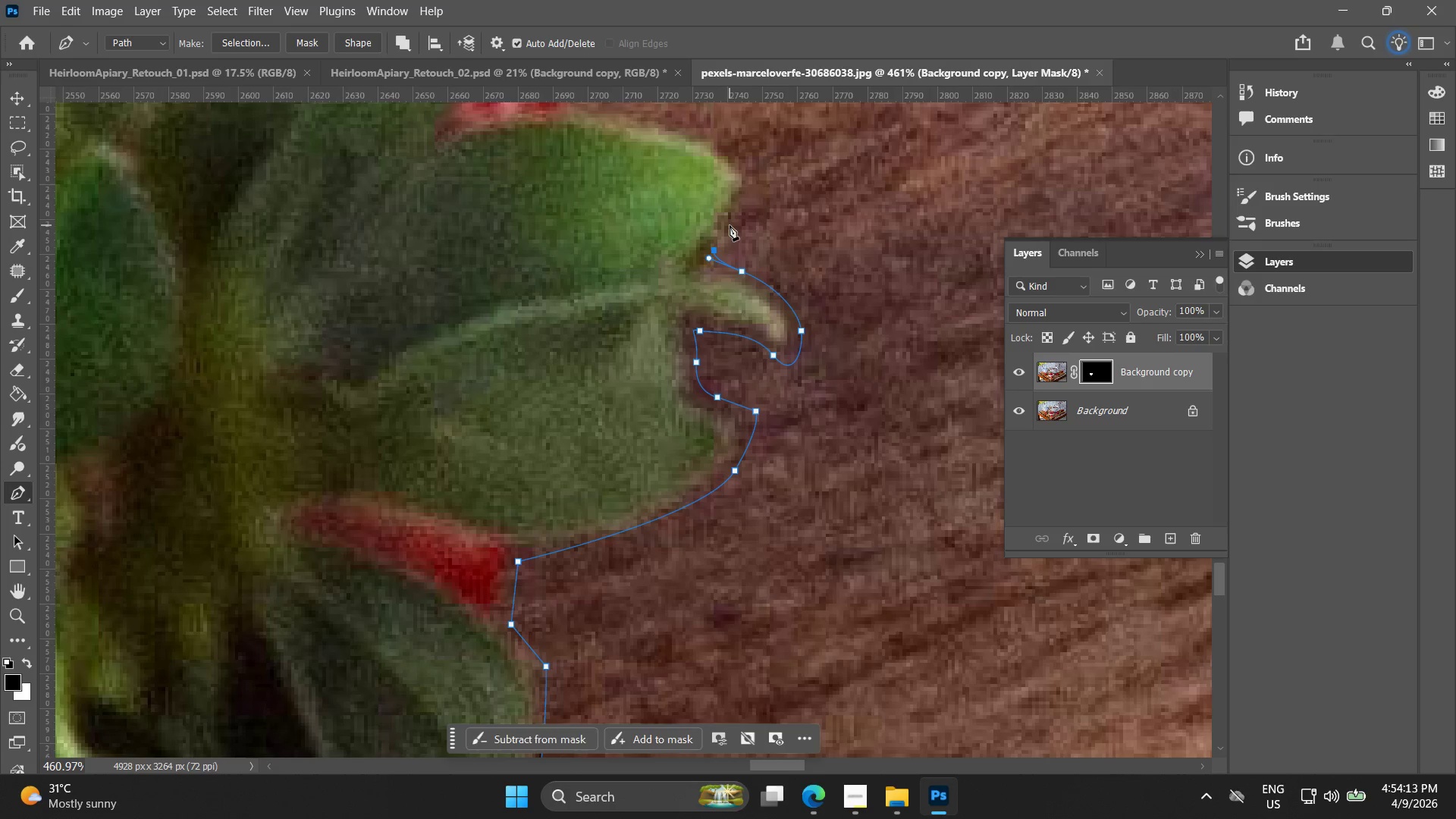 
double_click([733, 219])
 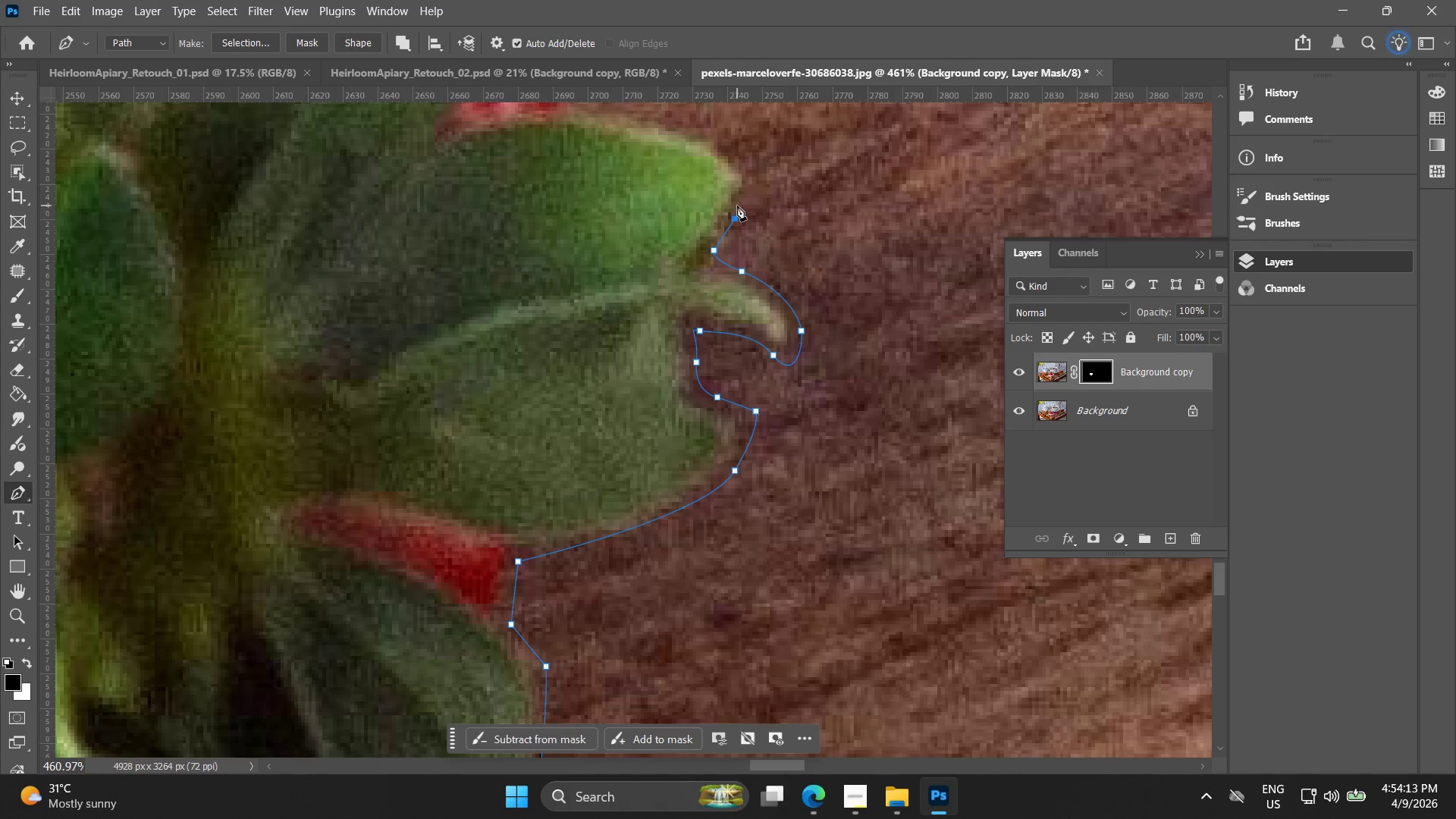 
hold_key(key=Space, duration=0.45)
 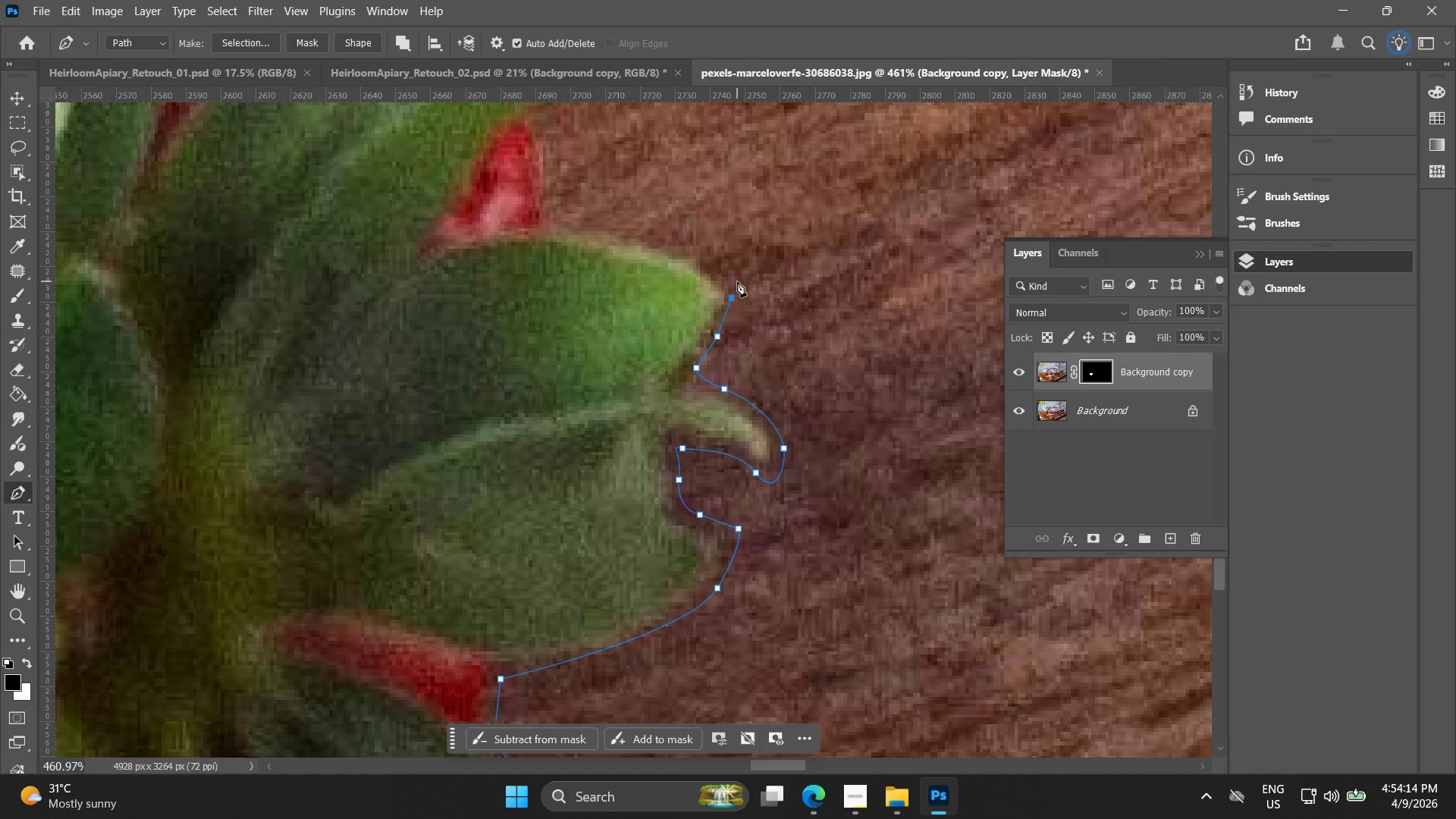 
left_click_drag(start_coordinate=[741, 212], to_coordinate=[723, 330])
 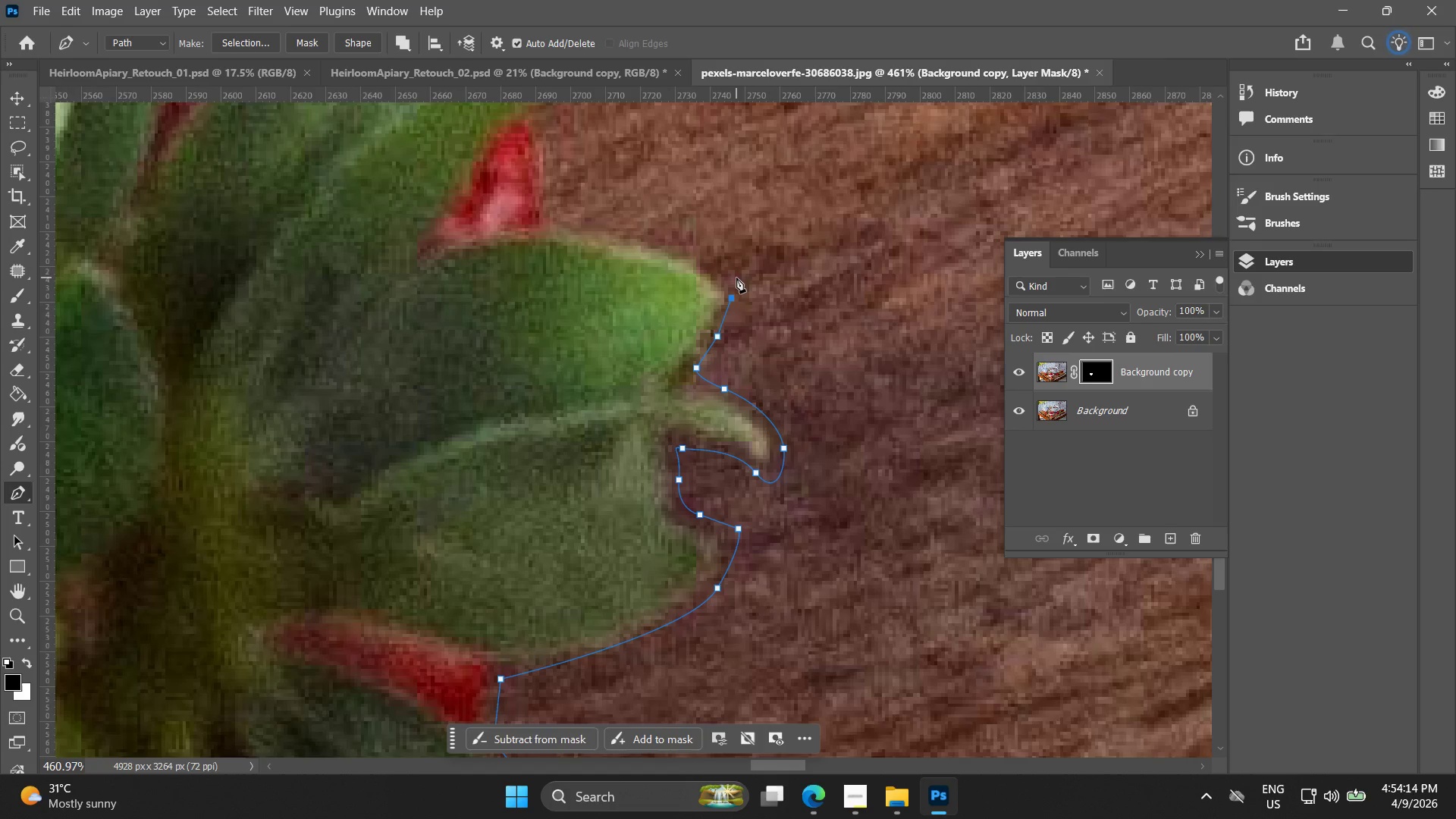 
left_click_drag(start_coordinate=[730, 276], to_coordinate=[710, 266])
 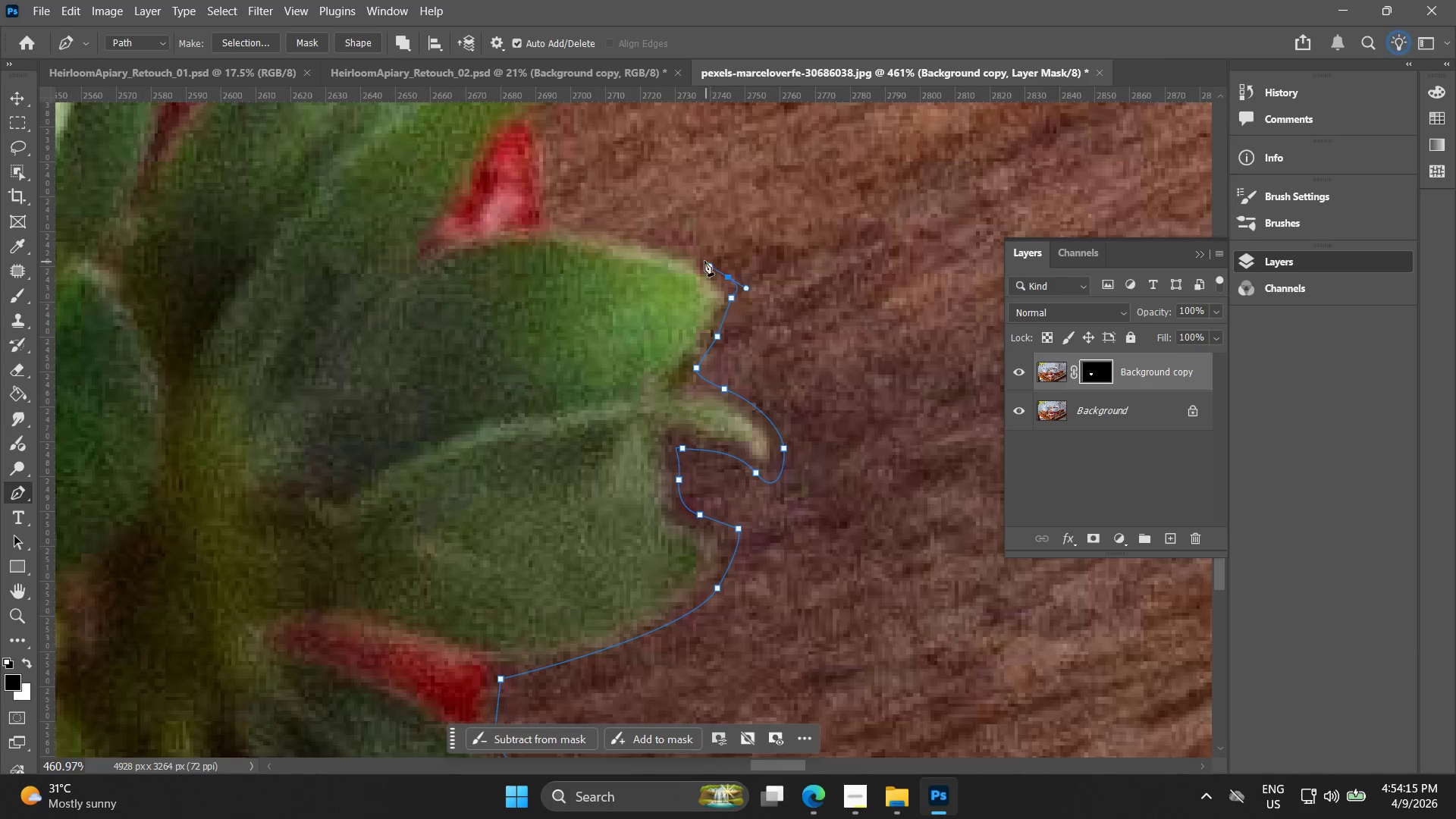 
key(Control+ControlLeft)
 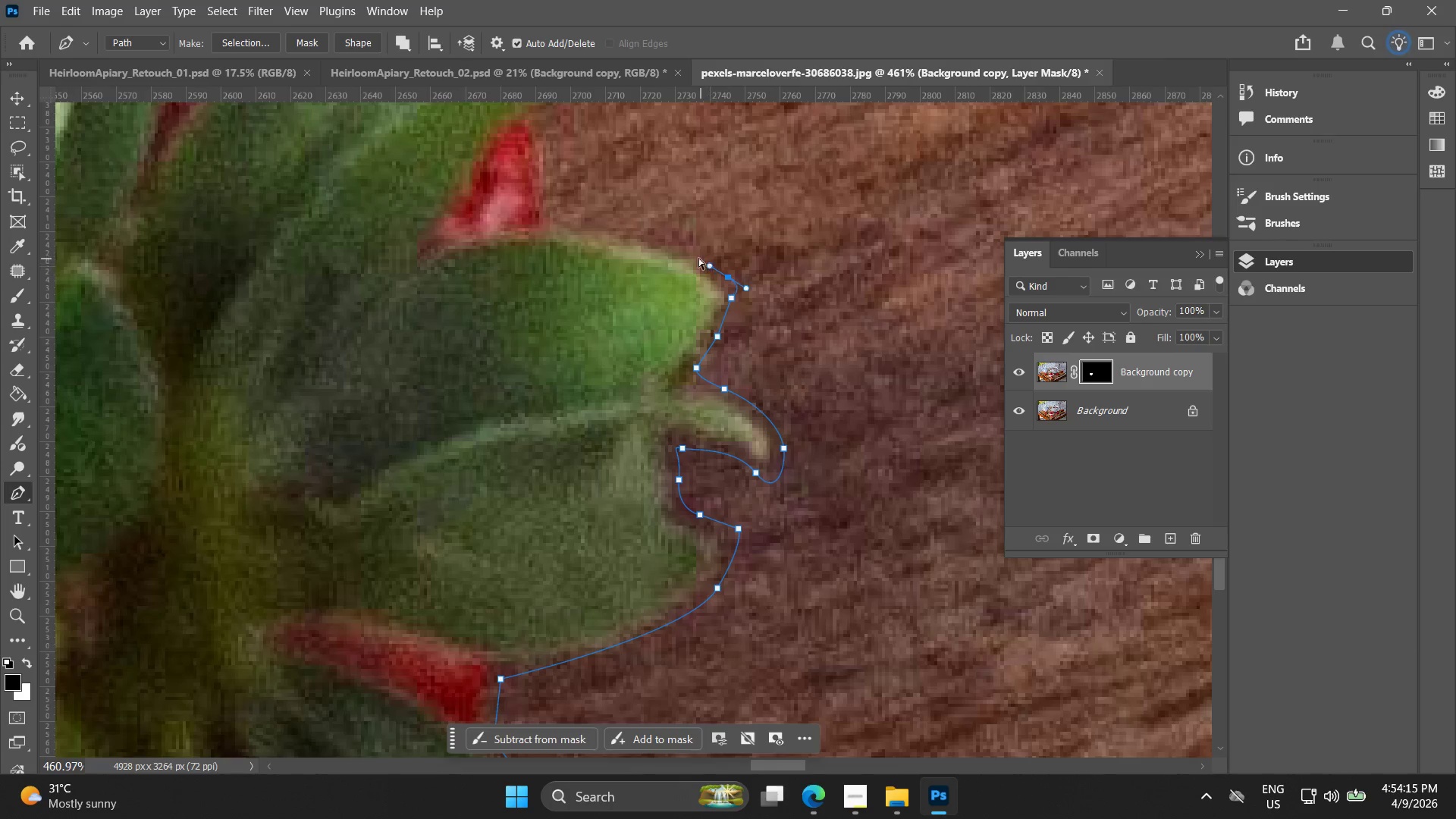 
key(Control+Z)
 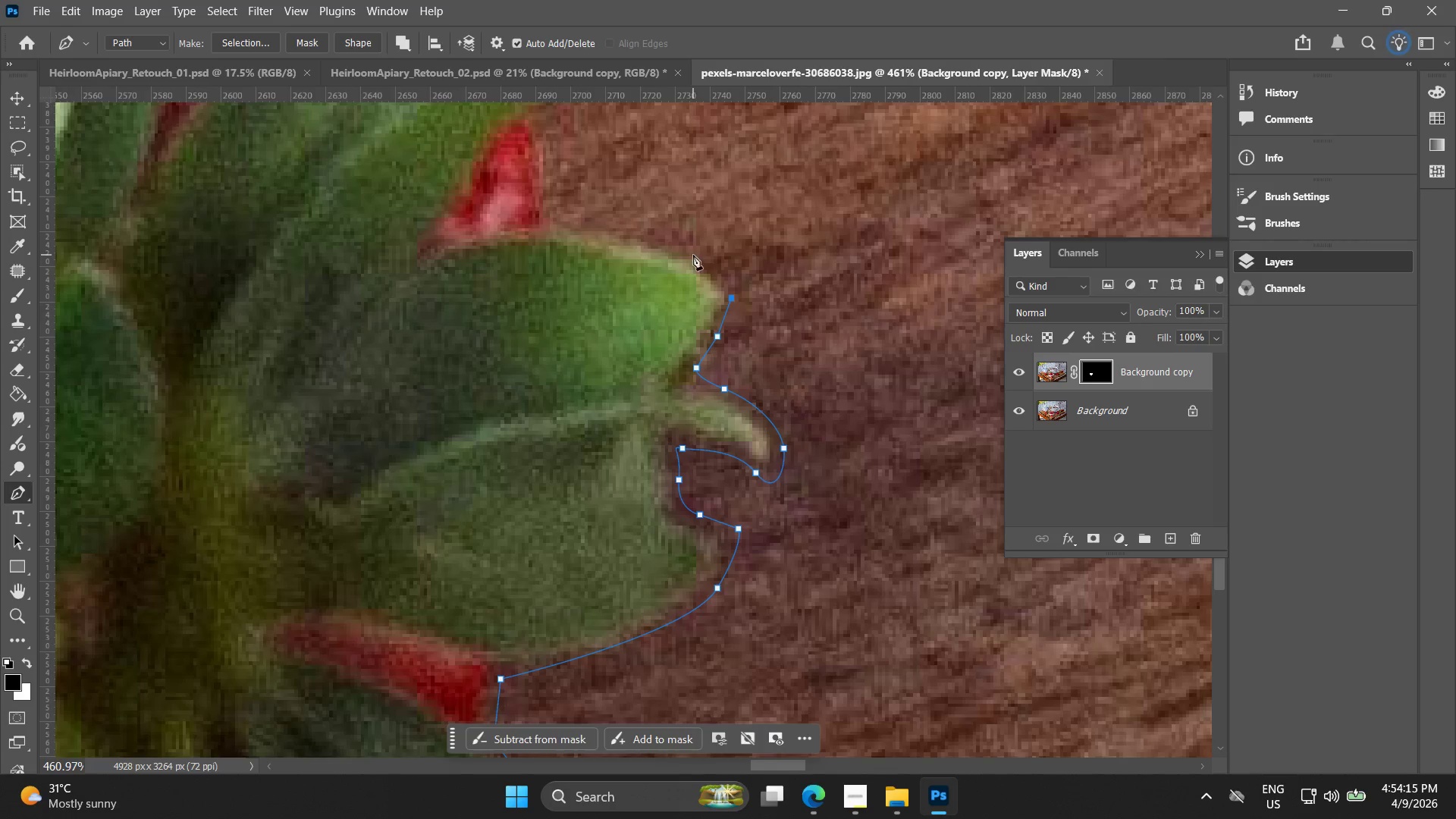 
left_click_drag(start_coordinate=[693, 255], to_coordinate=[645, 243])
 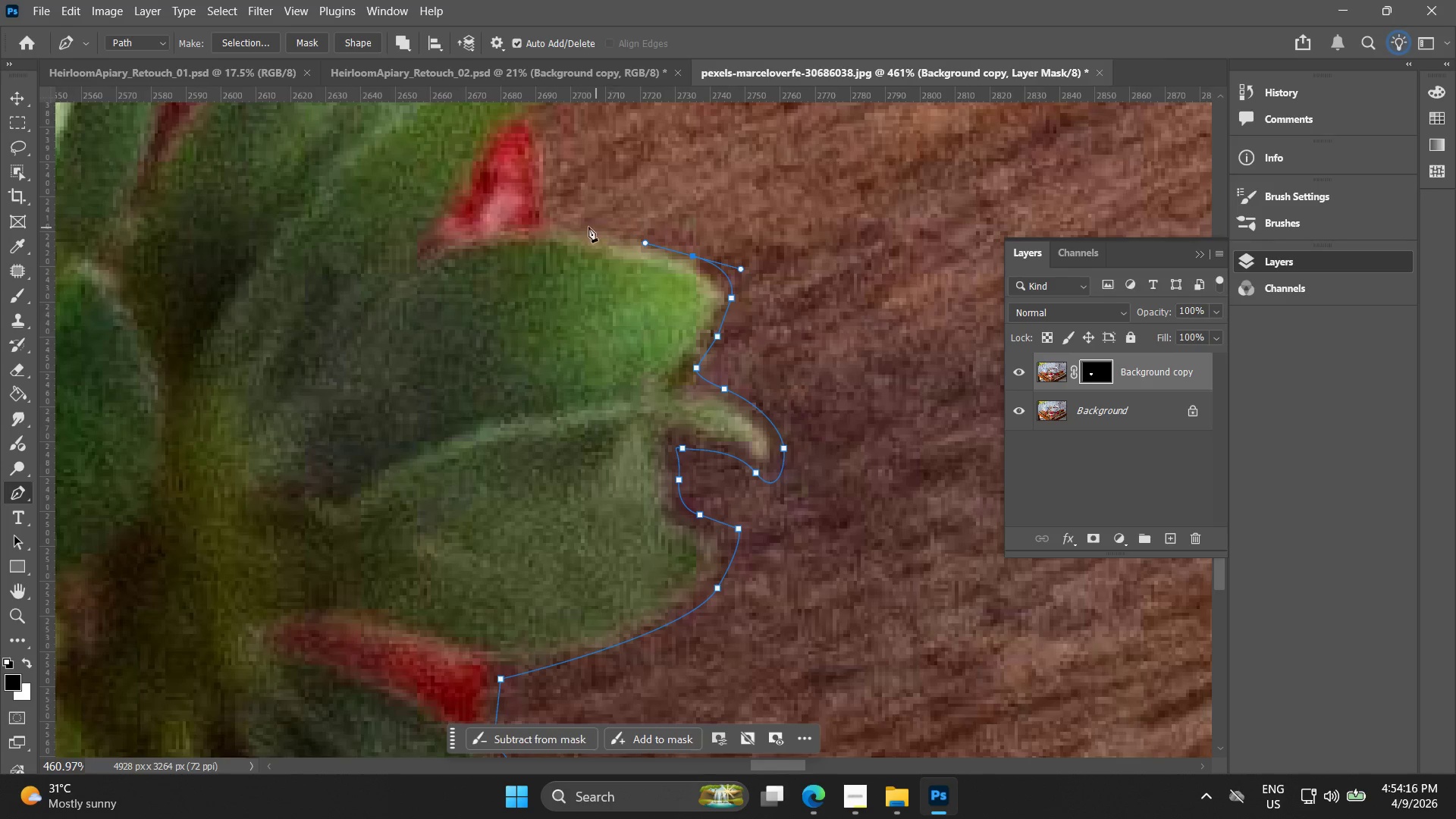 
left_click_drag(start_coordinate=[580, 225], to_coordinate=[549, 223])
 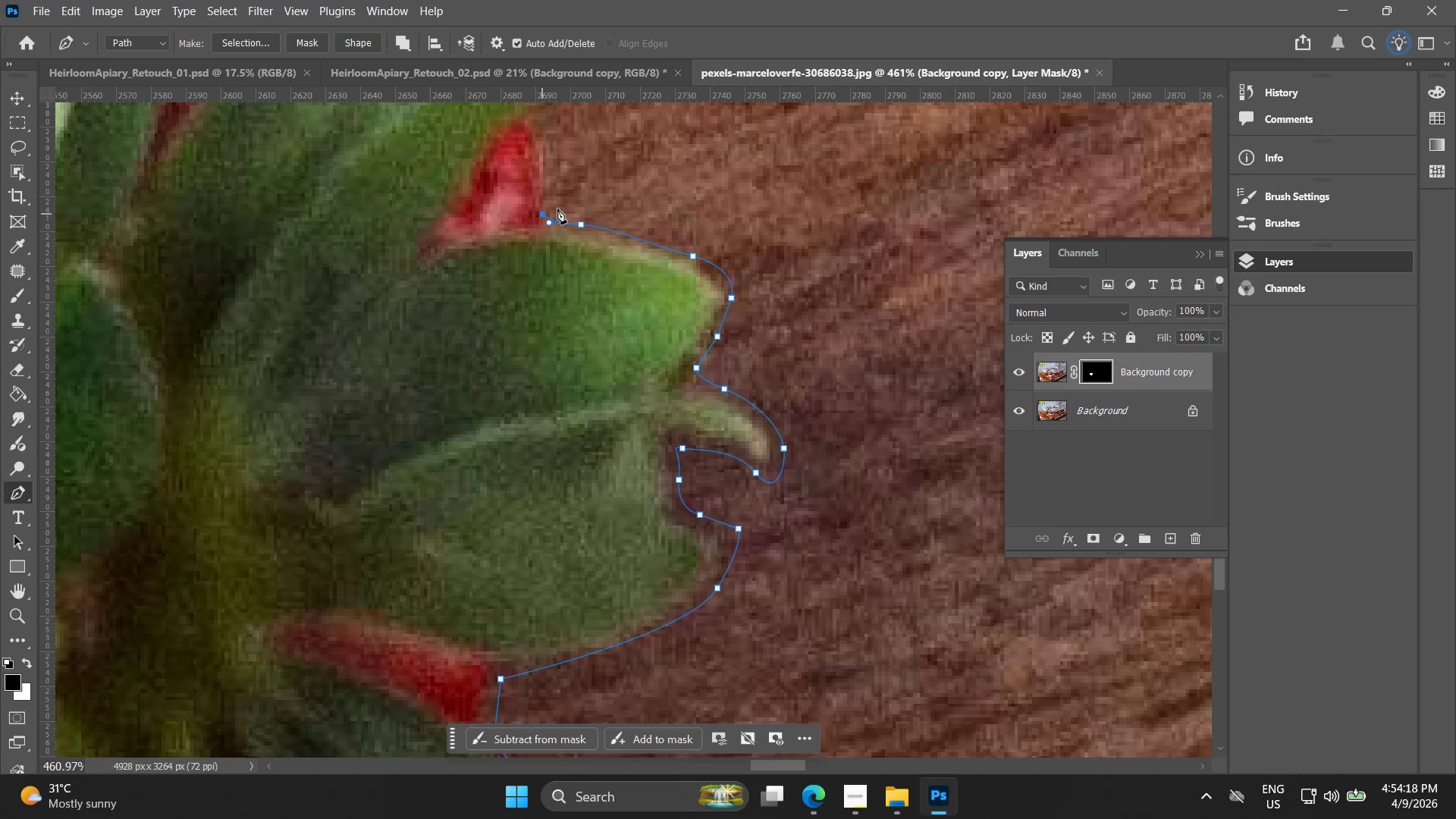 
hold_key(key=Space, duration=0.45)
 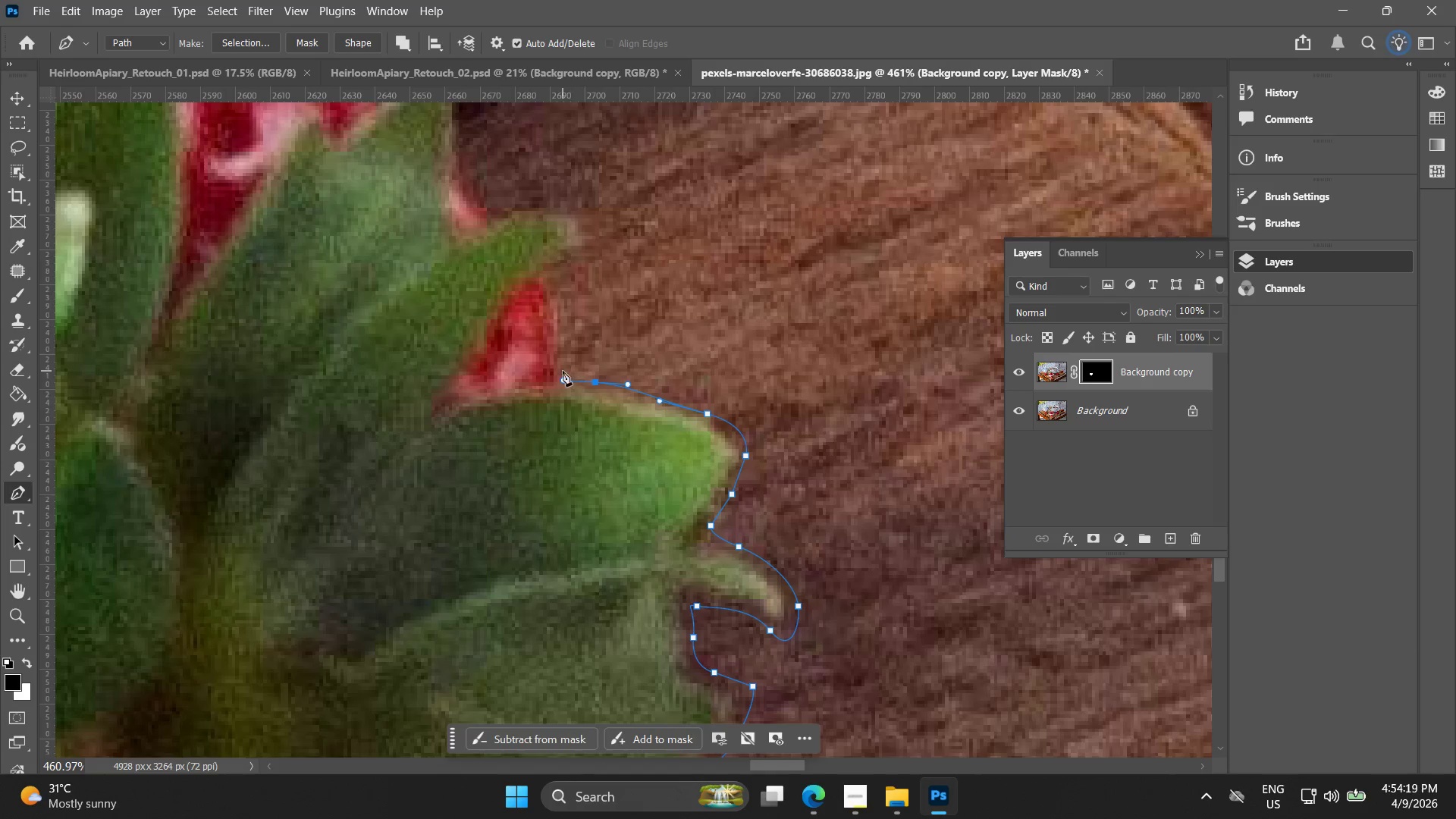 
left_click_drag(start_coordinate=[553, 195], to_coordinate=[567, 353])
 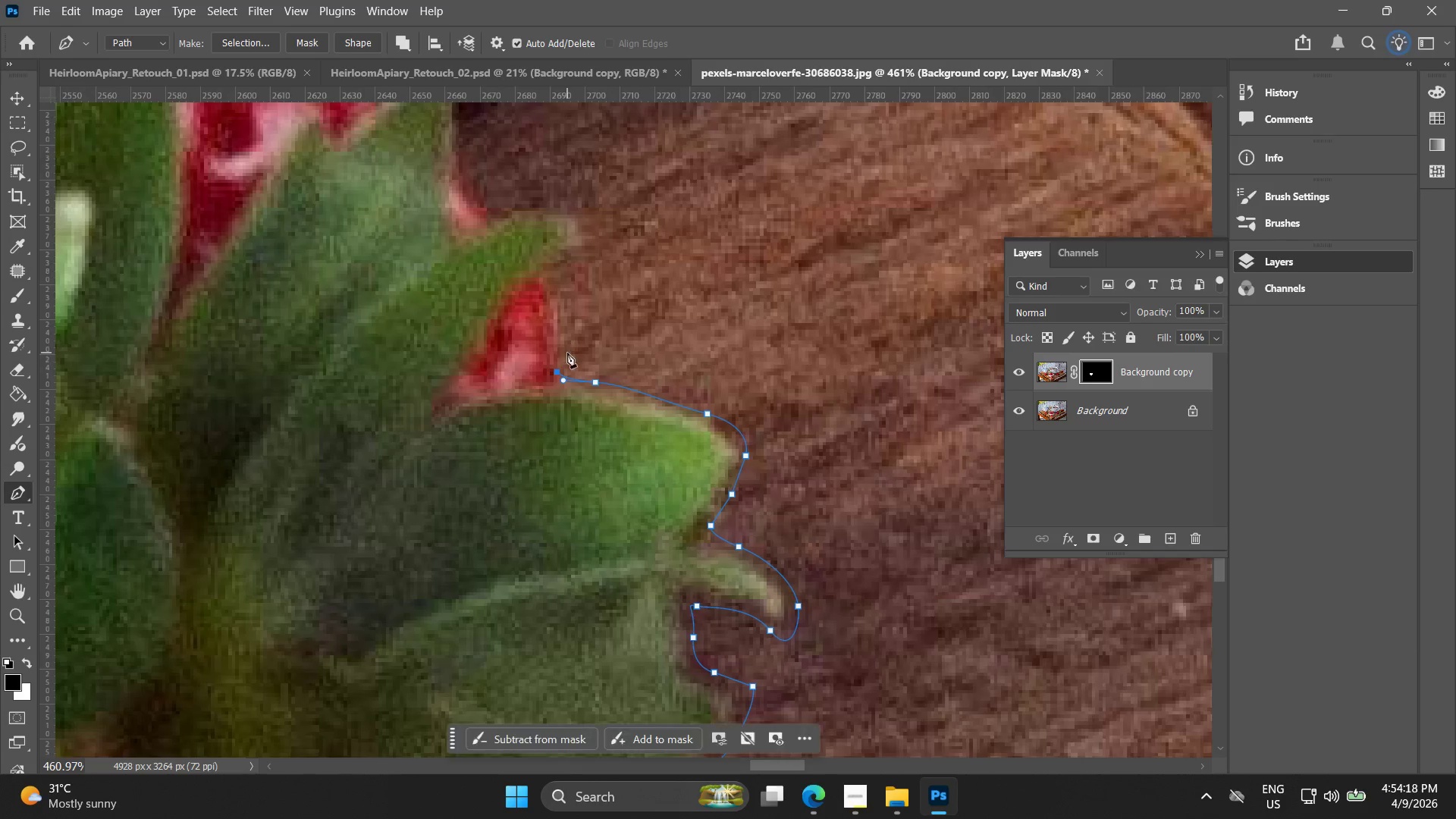 
key(Control+ControlLeft)
 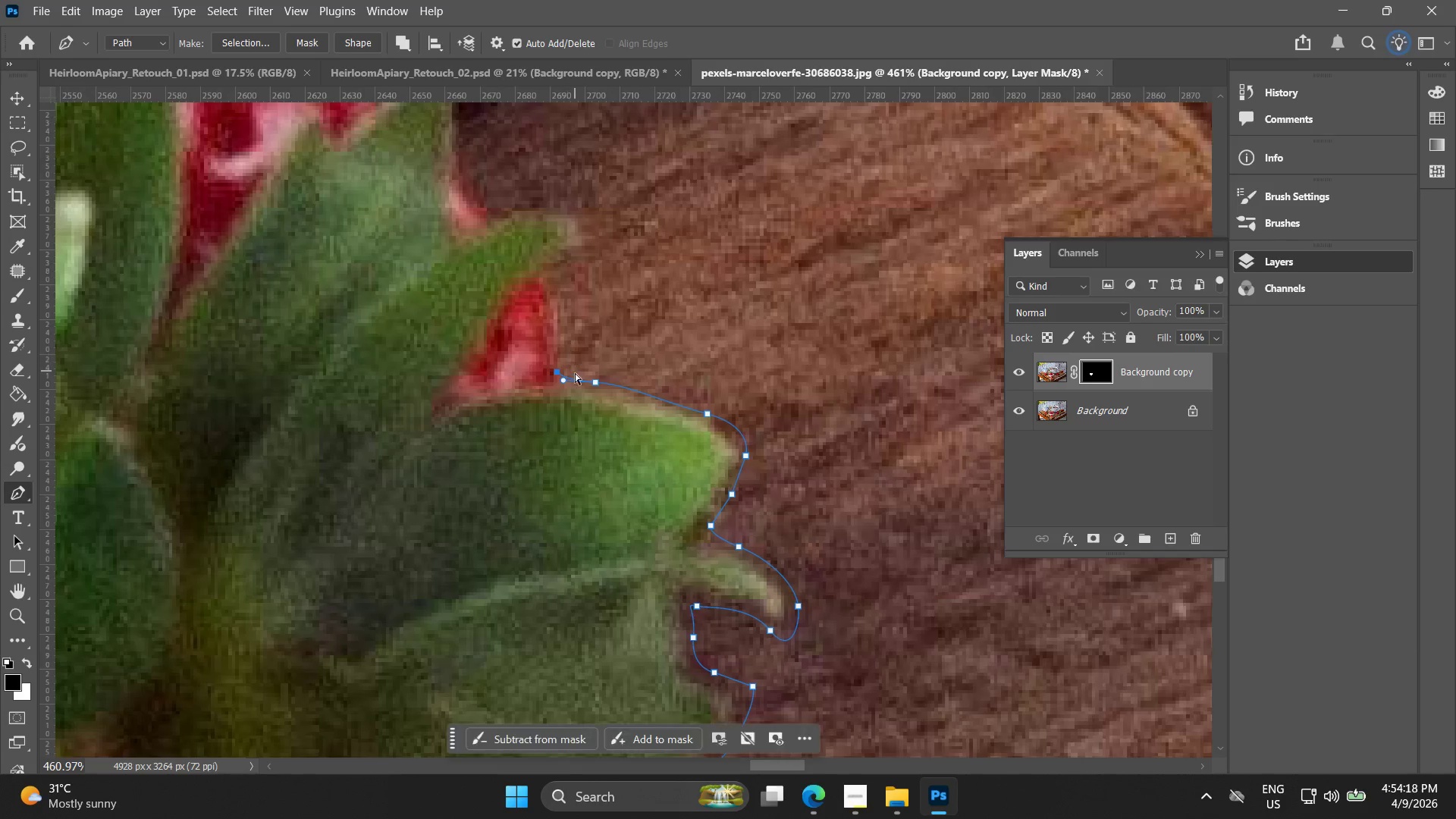 
key(Control+Z)
 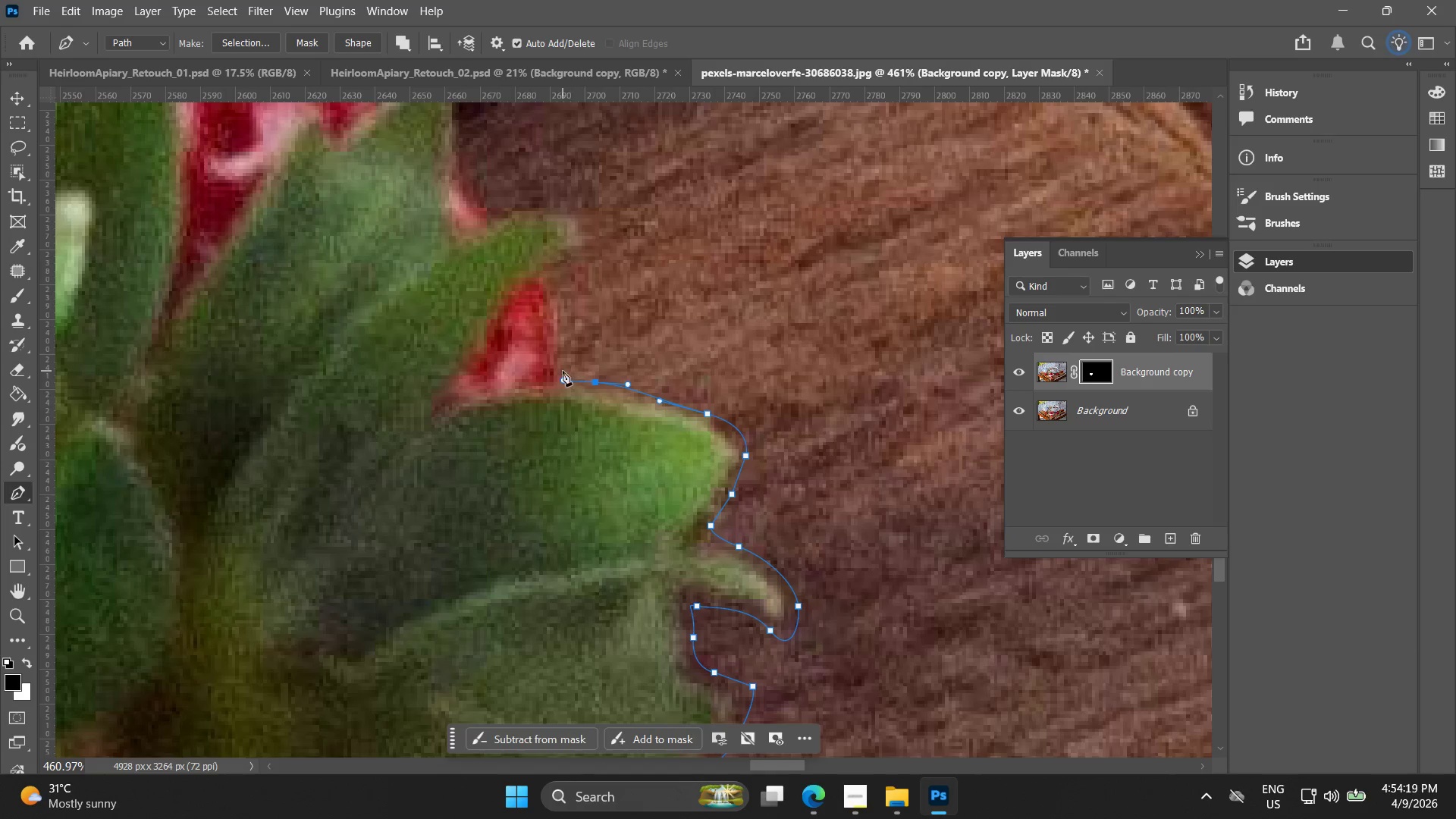 
left_click([563, 371])
 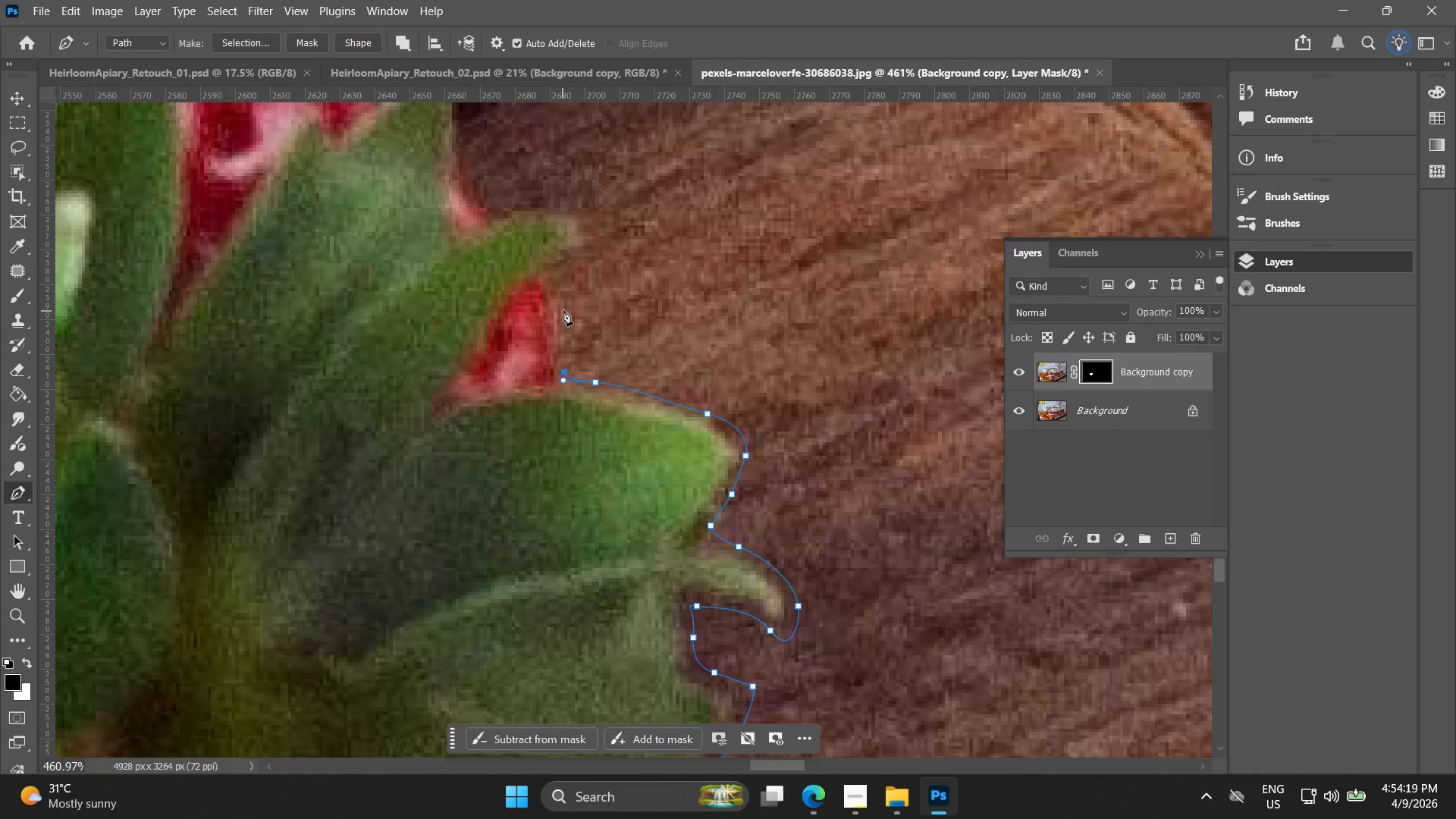 
left_click_drag(start_coordinate=[561, 297], to_coordinate=[548, 273])
 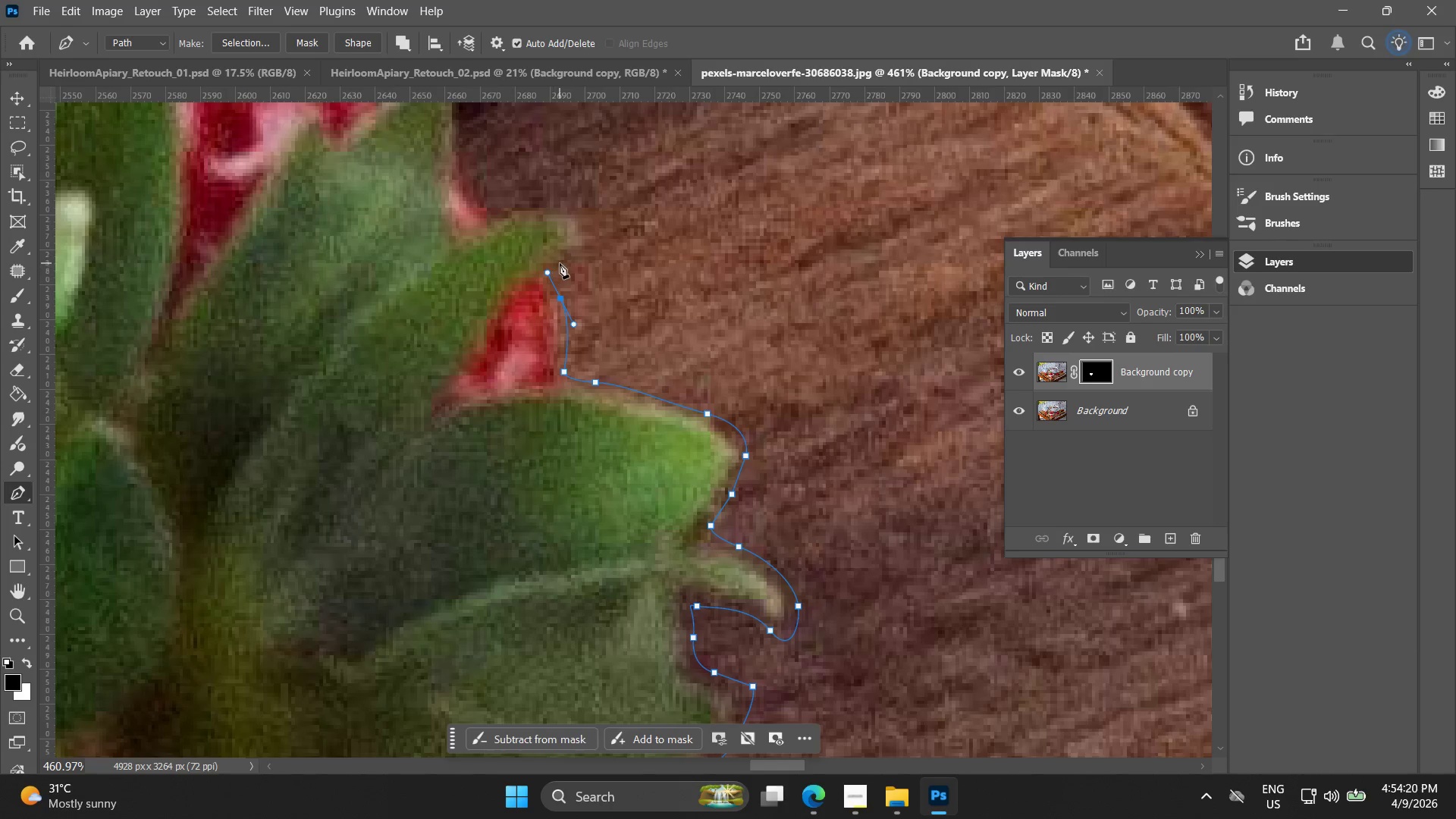 
left_click_drag(start_coordinate=[560, 262], to_coordinate=[570, 262])
 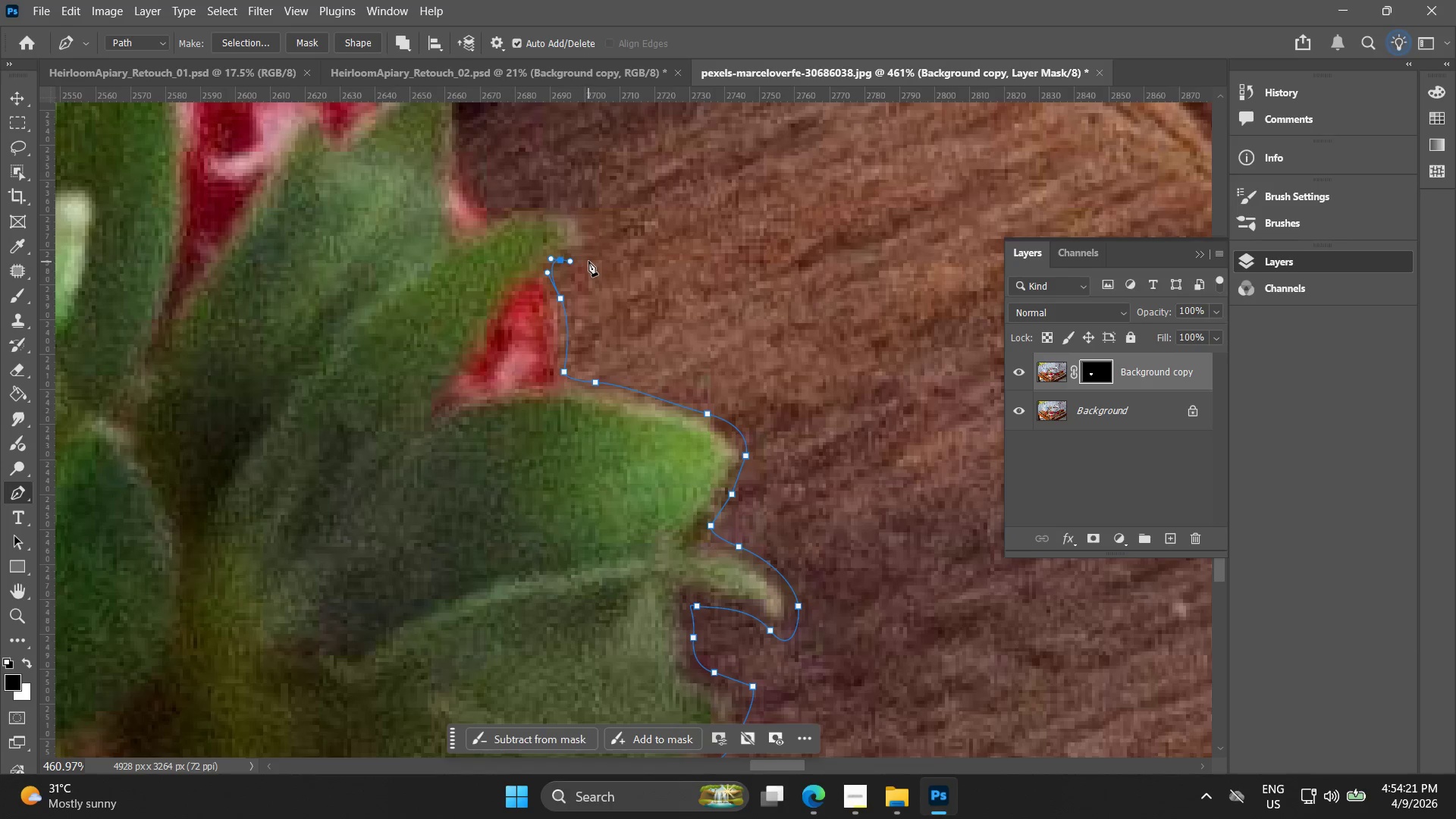 
key(Control+ControlLeft)
 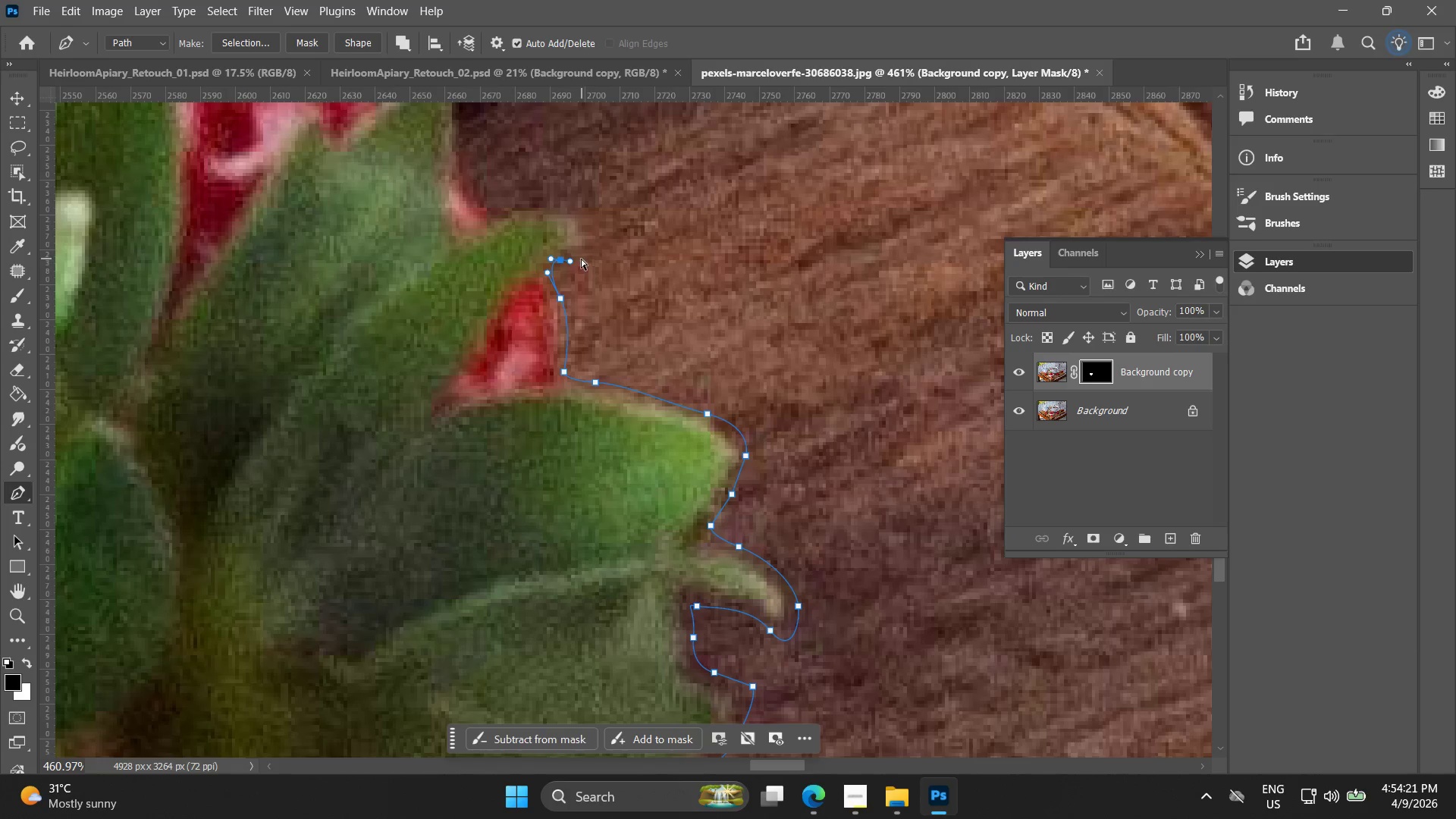 
key(Control+Z)
 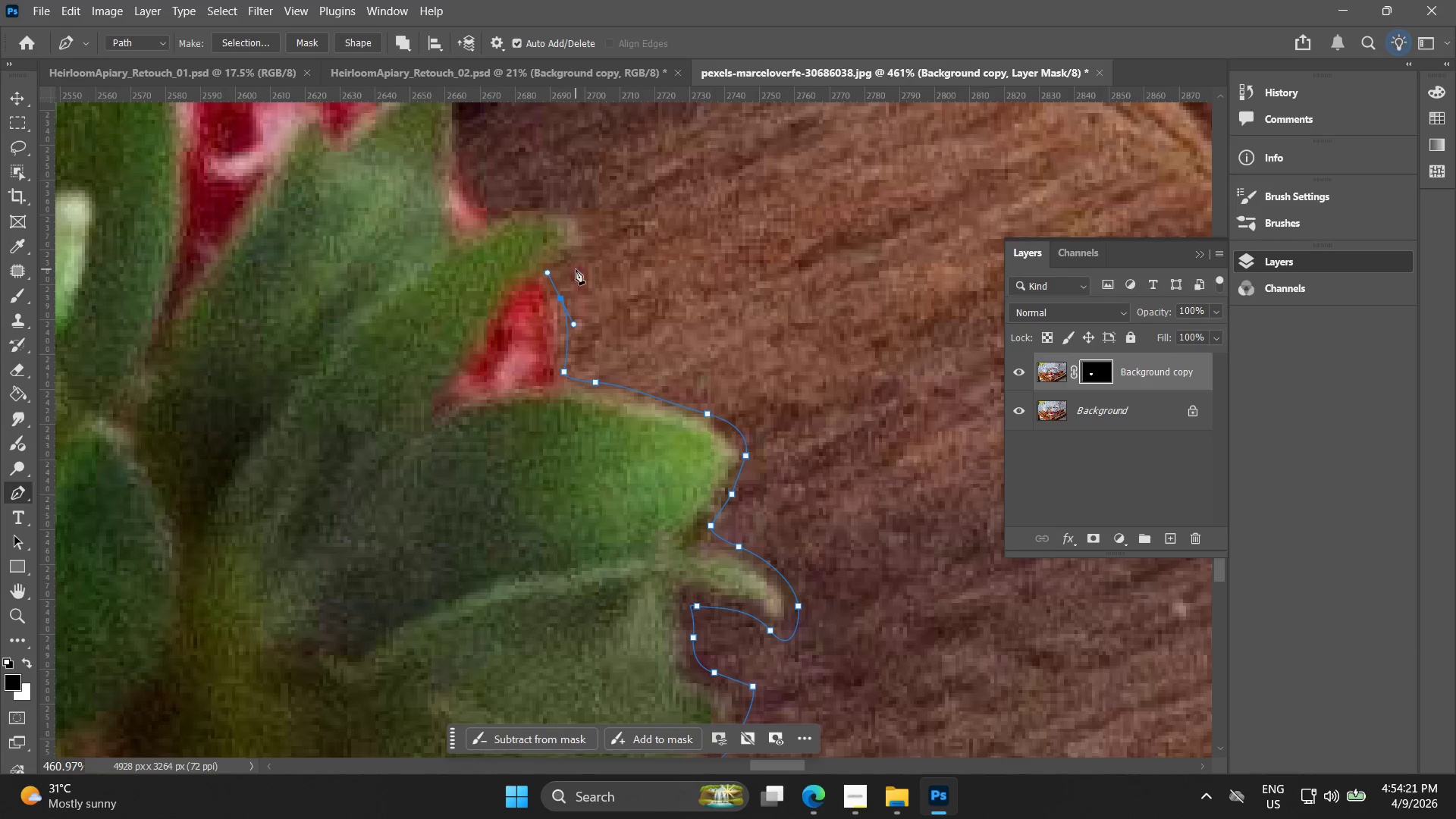 
left_click_drag(start_coordinate=[576, 268], to_coordinate=[594, 266])
 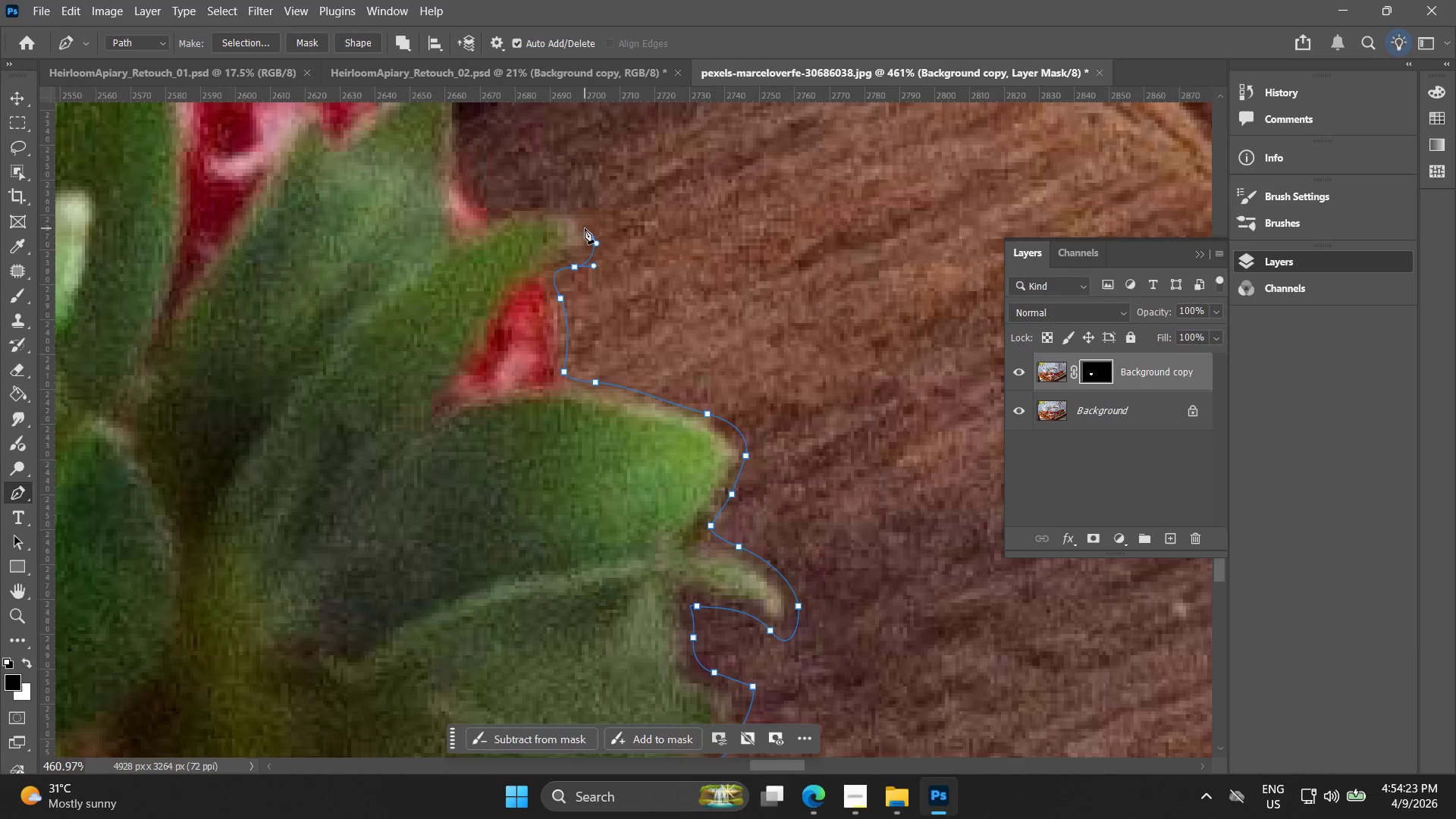 
hold_key(key=Space, duration=0.42)
 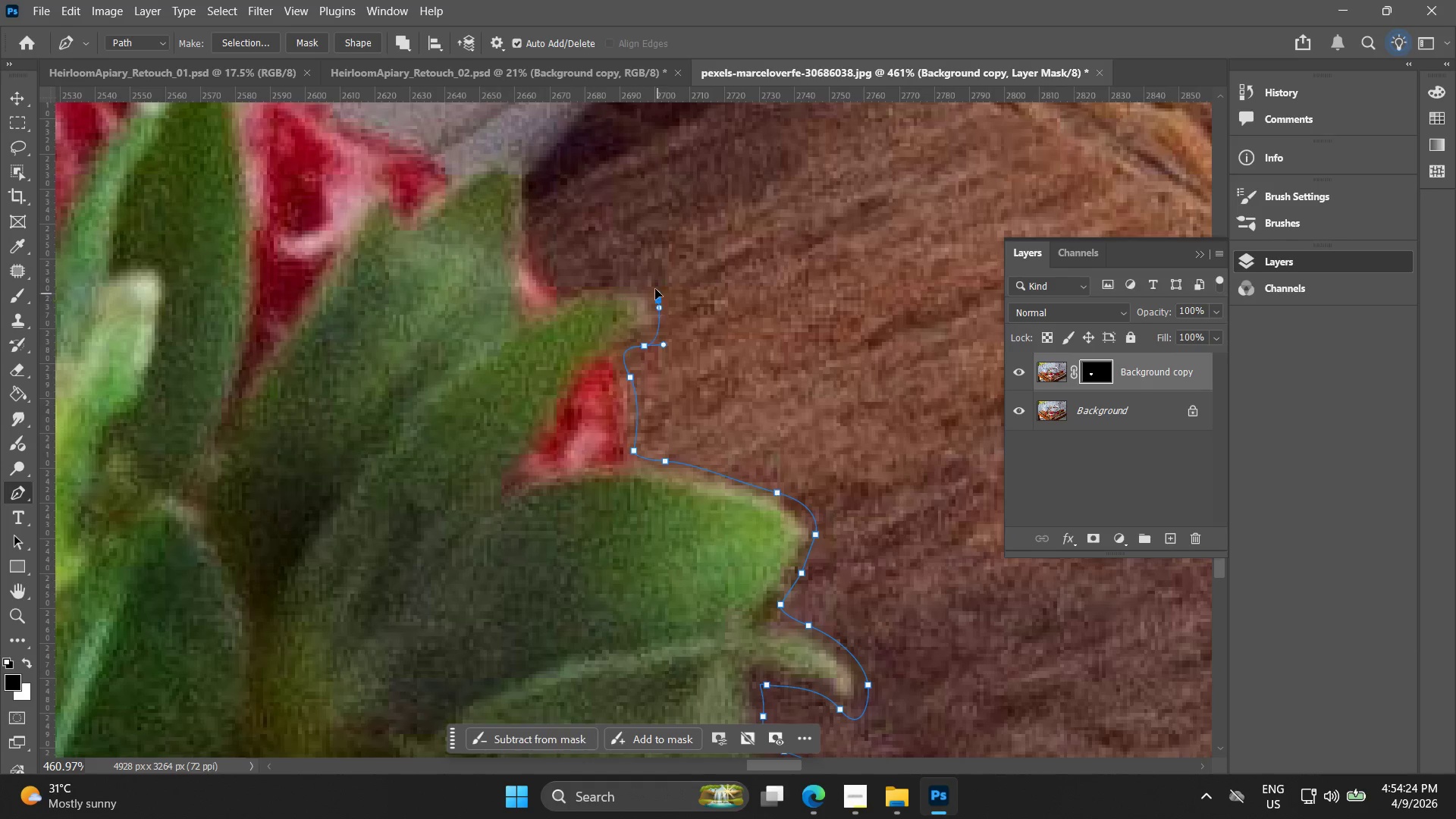 
left_click_drag(start_coordinate=[577, 224], to_coordinate=[647, 303])
 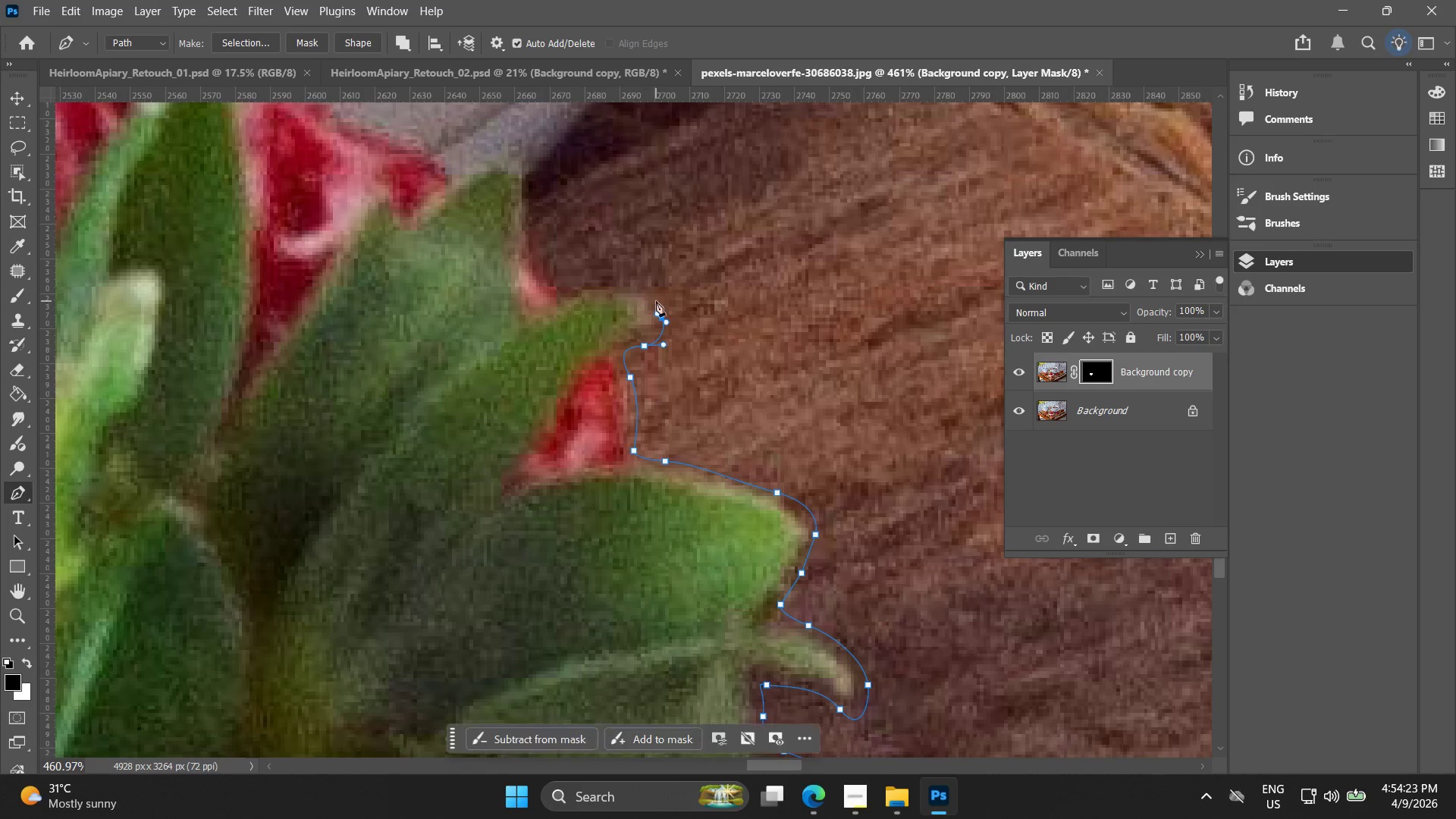 
key(Control+ControlLeft)
 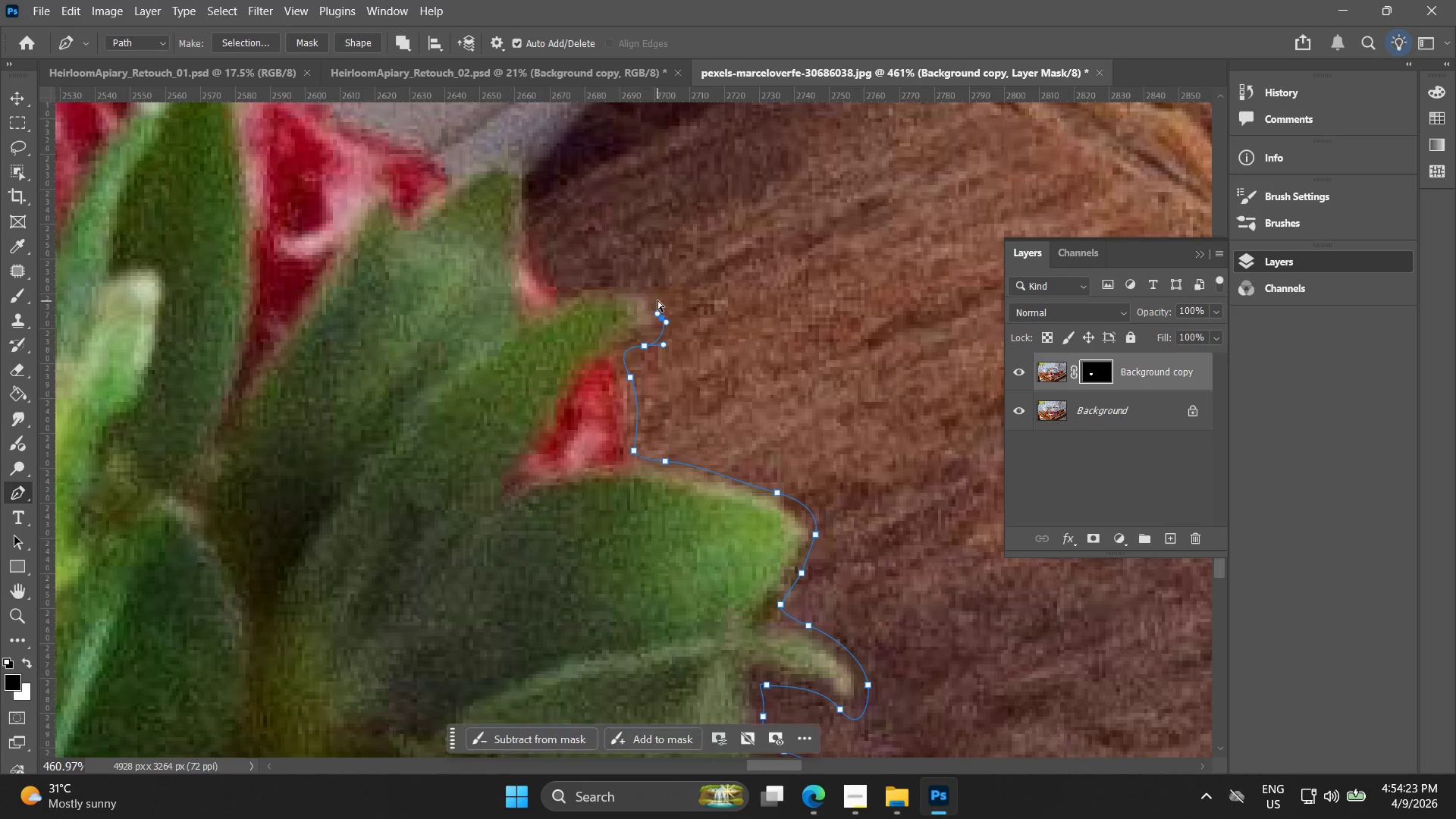 
key(Control+Z)
 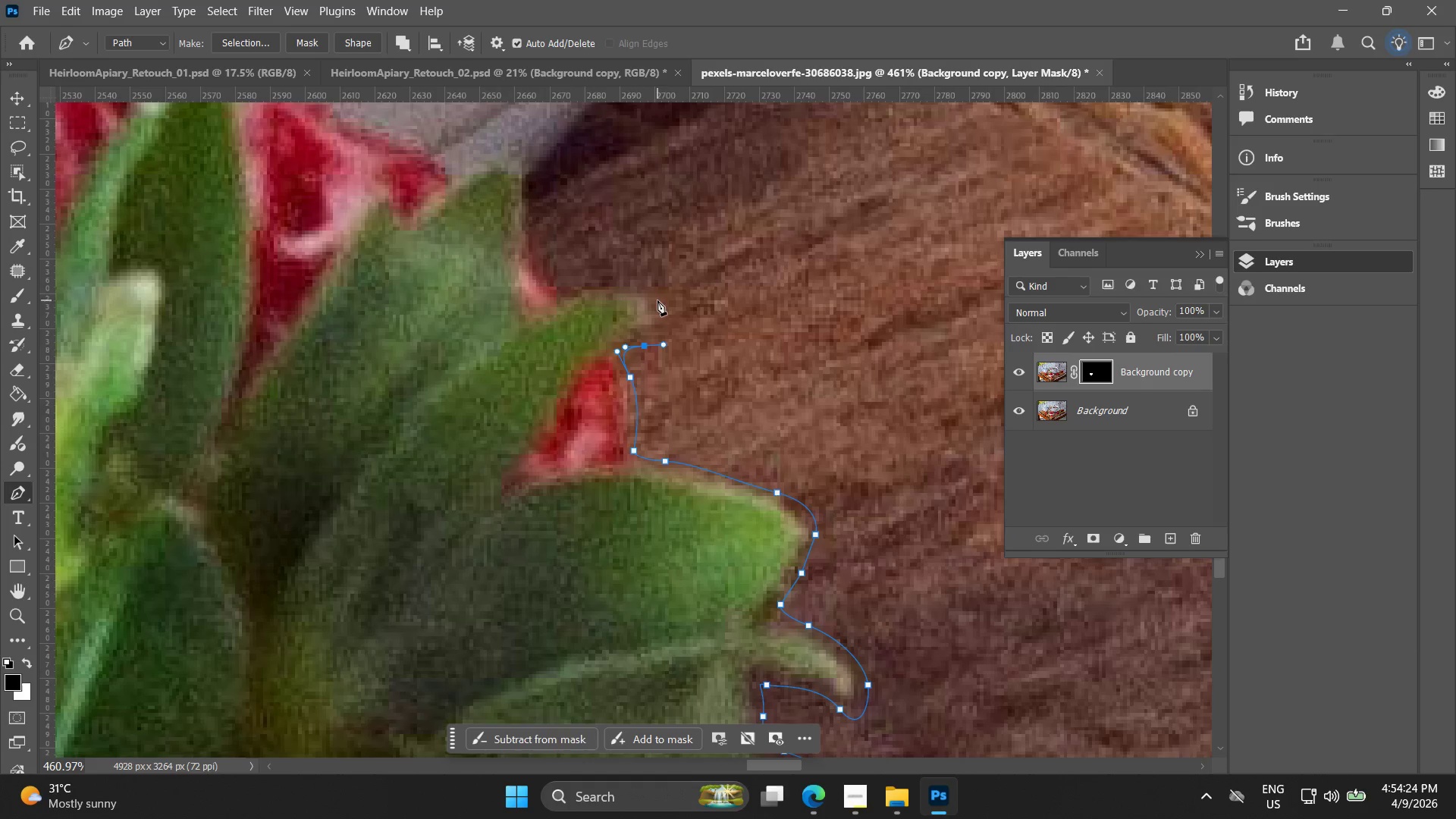 
left_click_drag(start_coordinate=[657, 300], to_coordinate=[645, 281])
 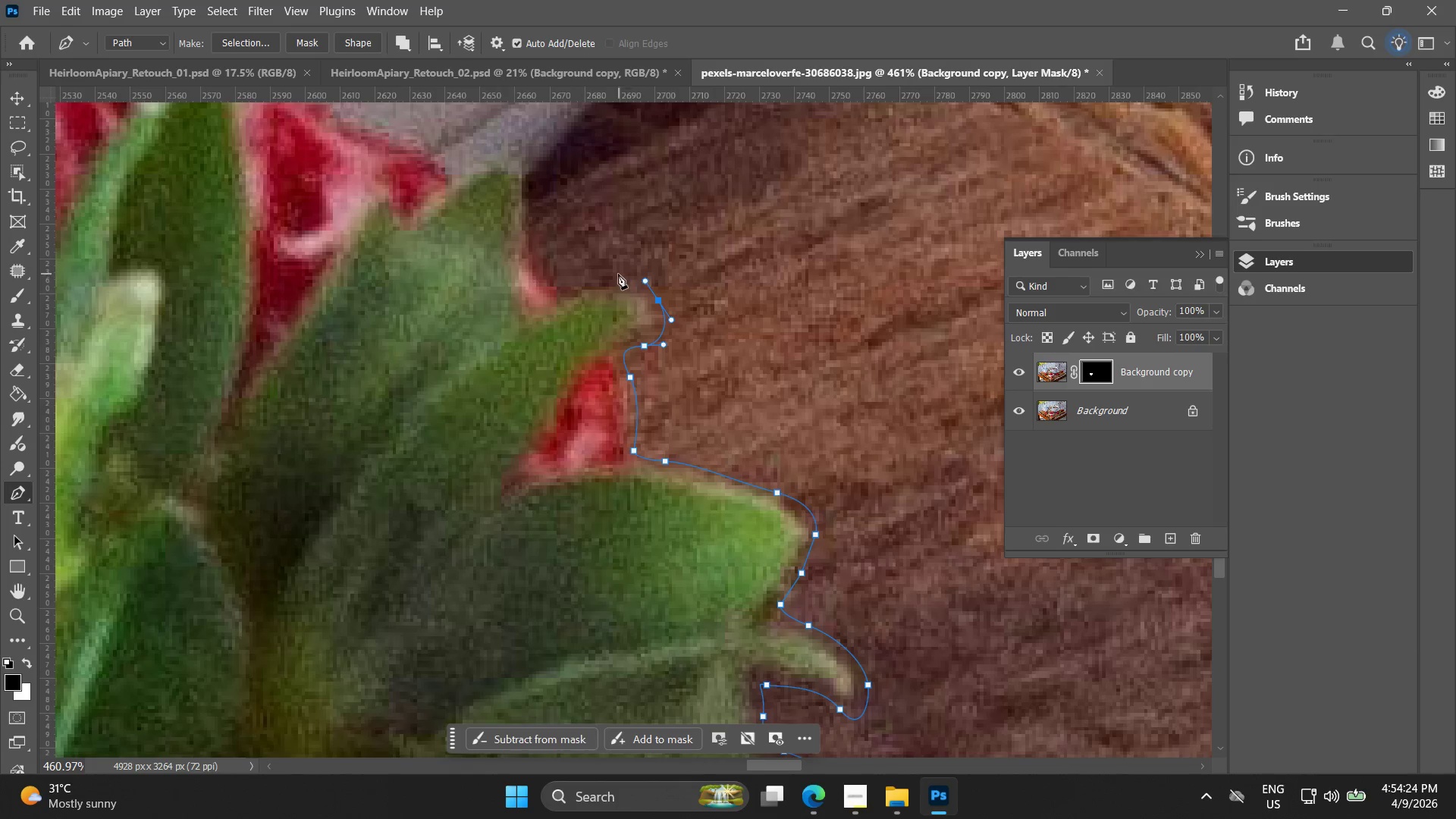 
left_click_drag(start_coordinate=[612, 273], to_coordinate=[597, 277])
 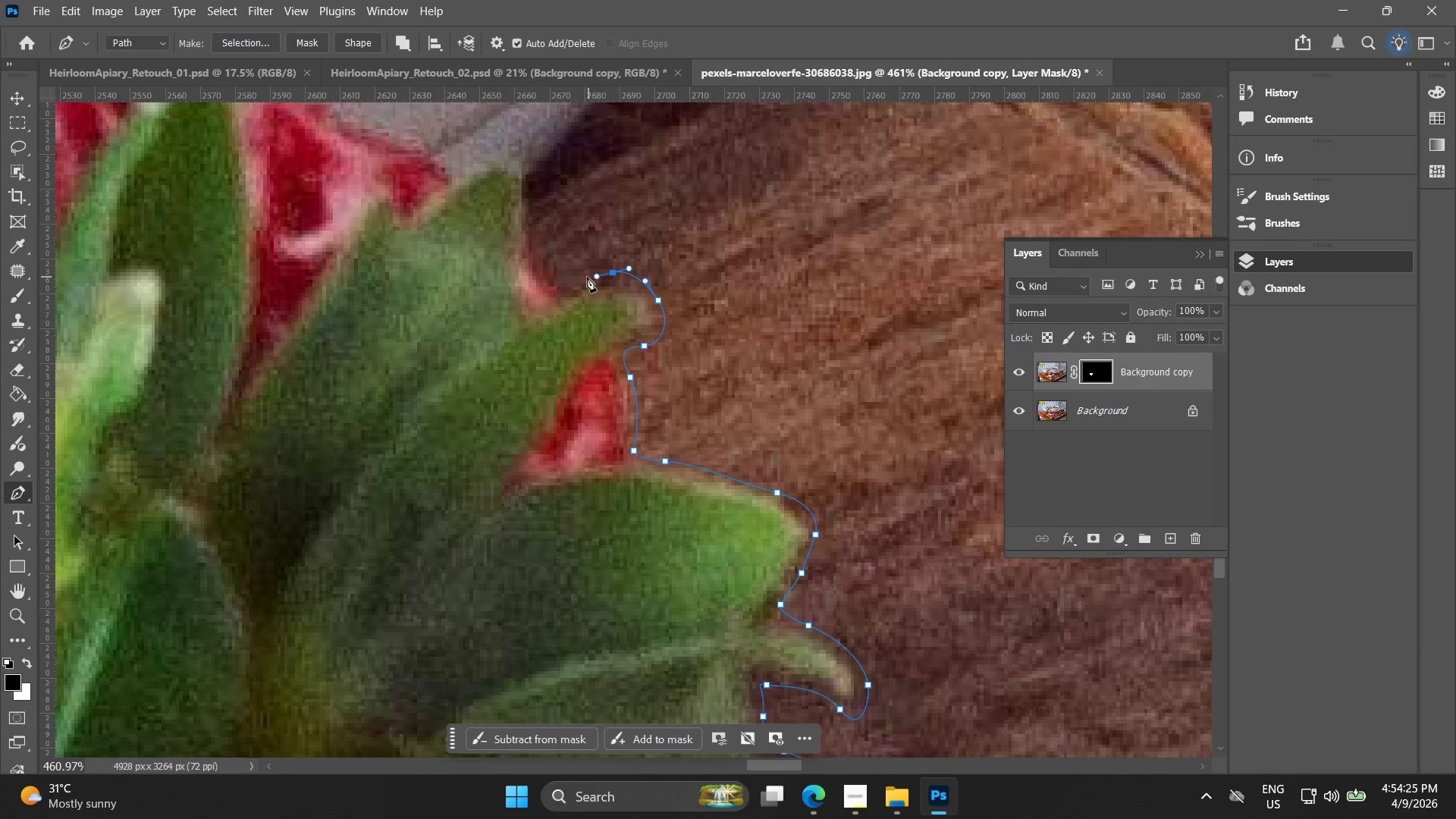 
key(Control+ControlLeft)
 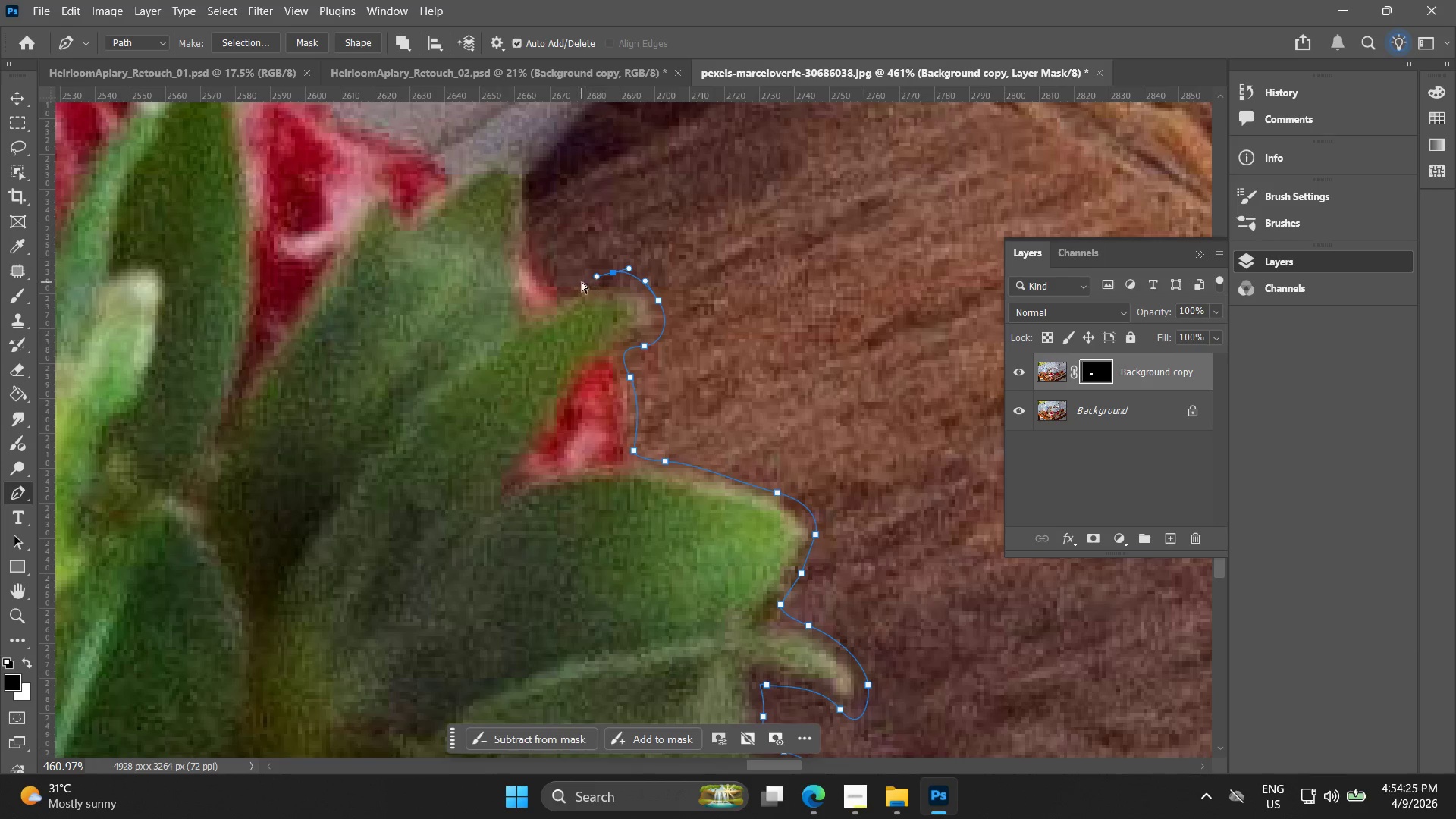 
key(Control+Z)
 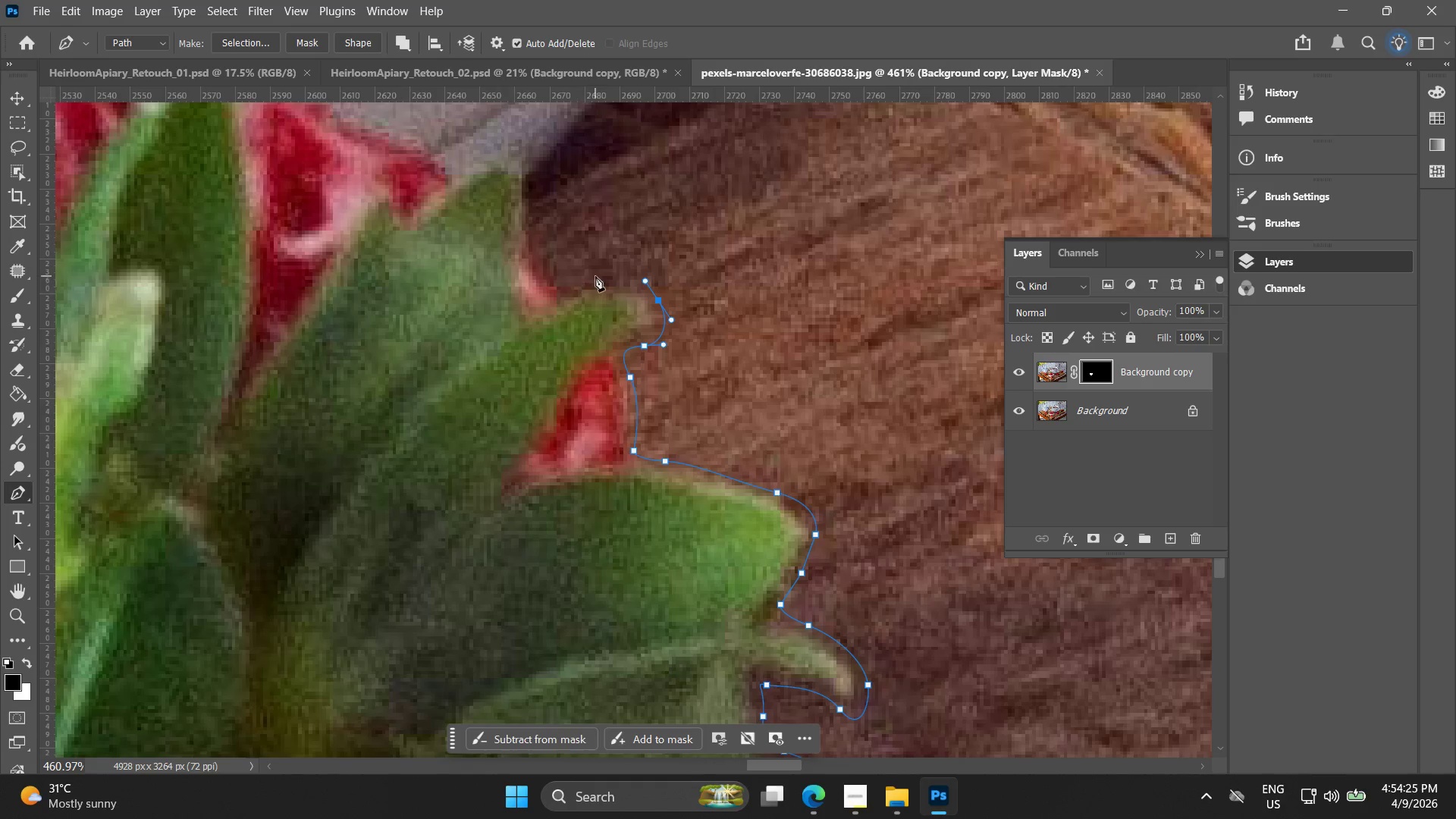 
left_click_drag(start_coordinate=[597, 275], to_coordinate=[580, 282])
 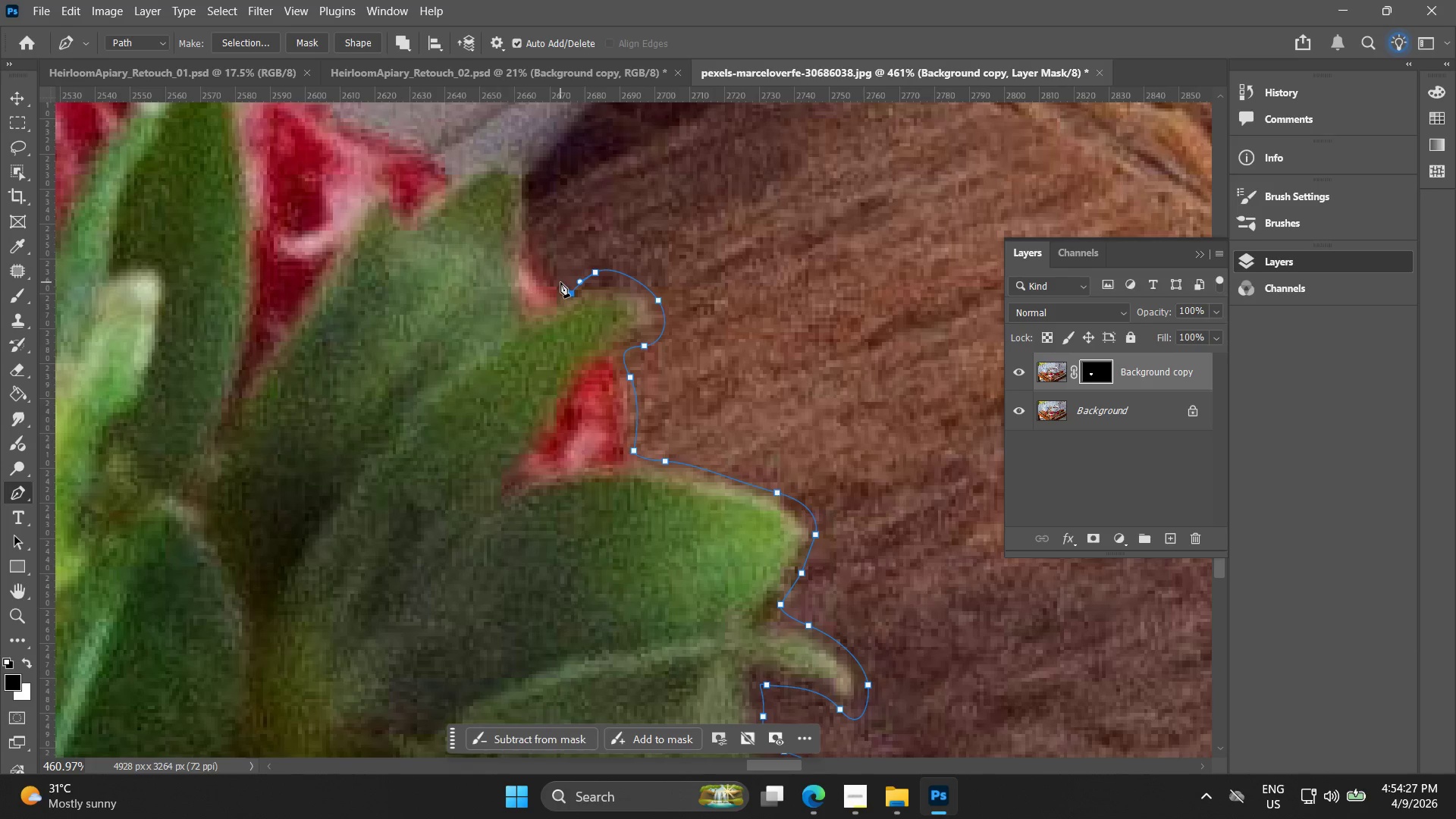 
left_click_drag(start_coordinate=[553, 276], to_coordinate=[543, 263])
 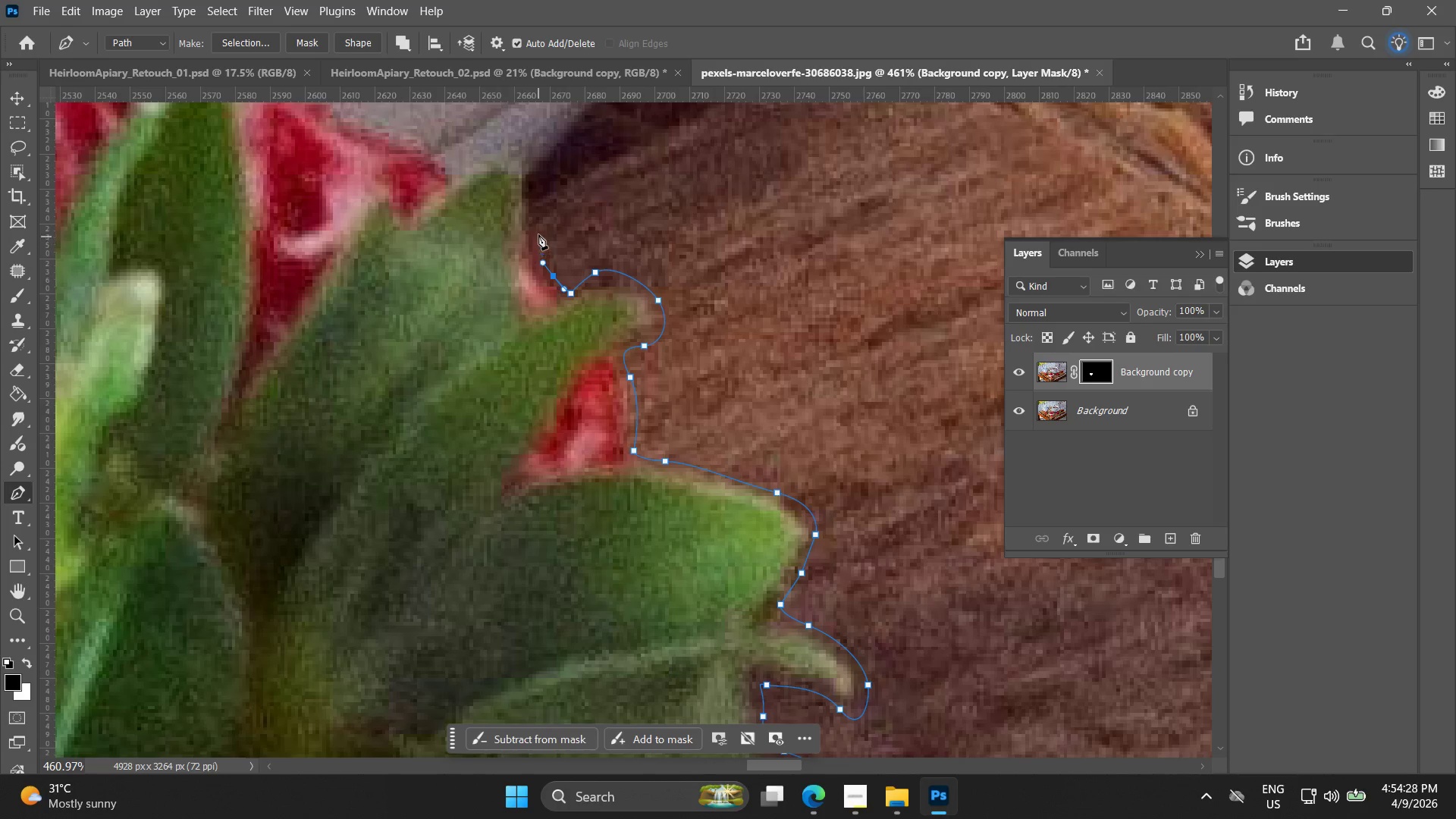 
left_click_drag(start_coordinate=[538, 232], to_coordinate=[535, 228])
 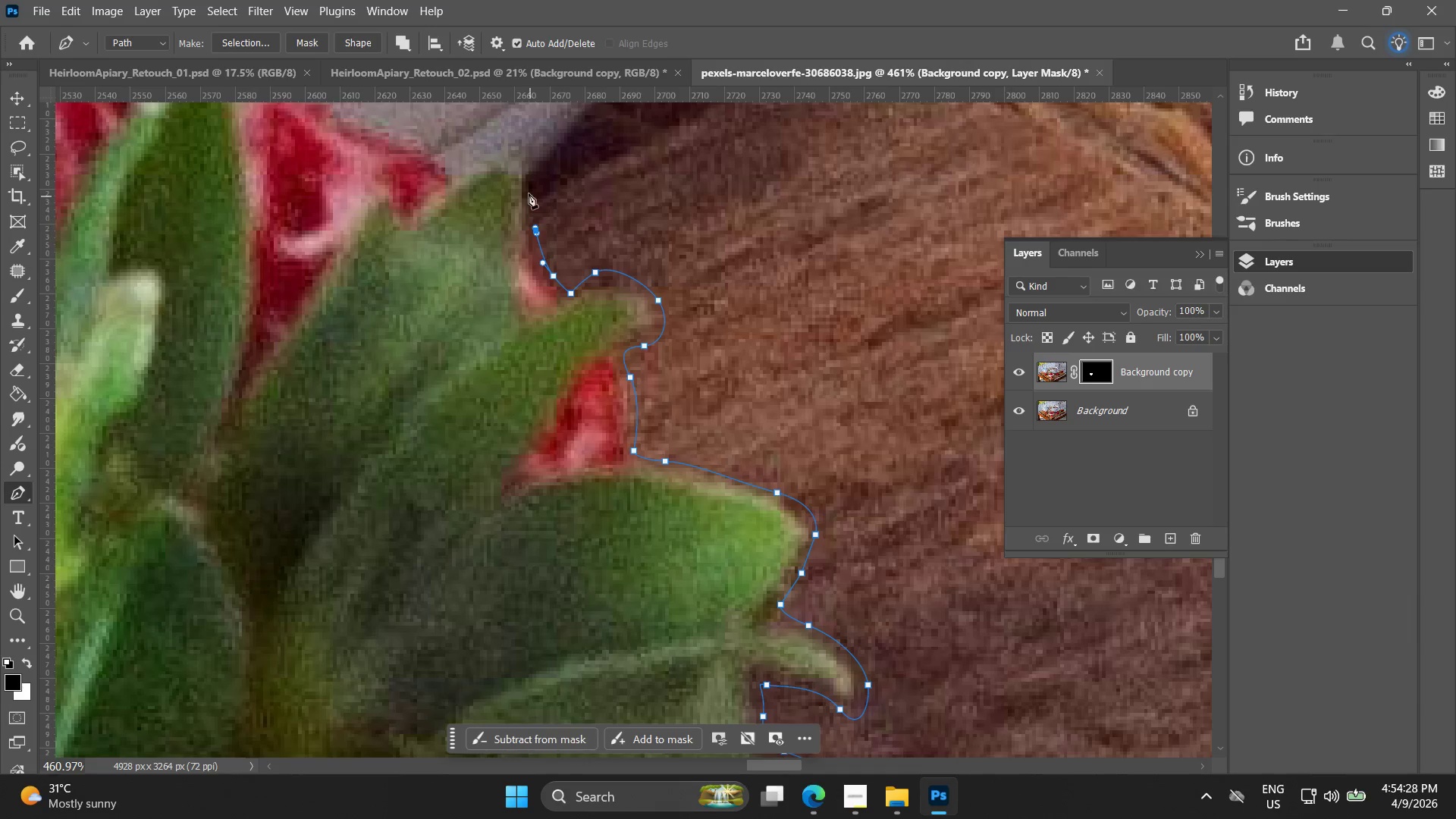 
hold_key(key=Space, duration=0.5)
 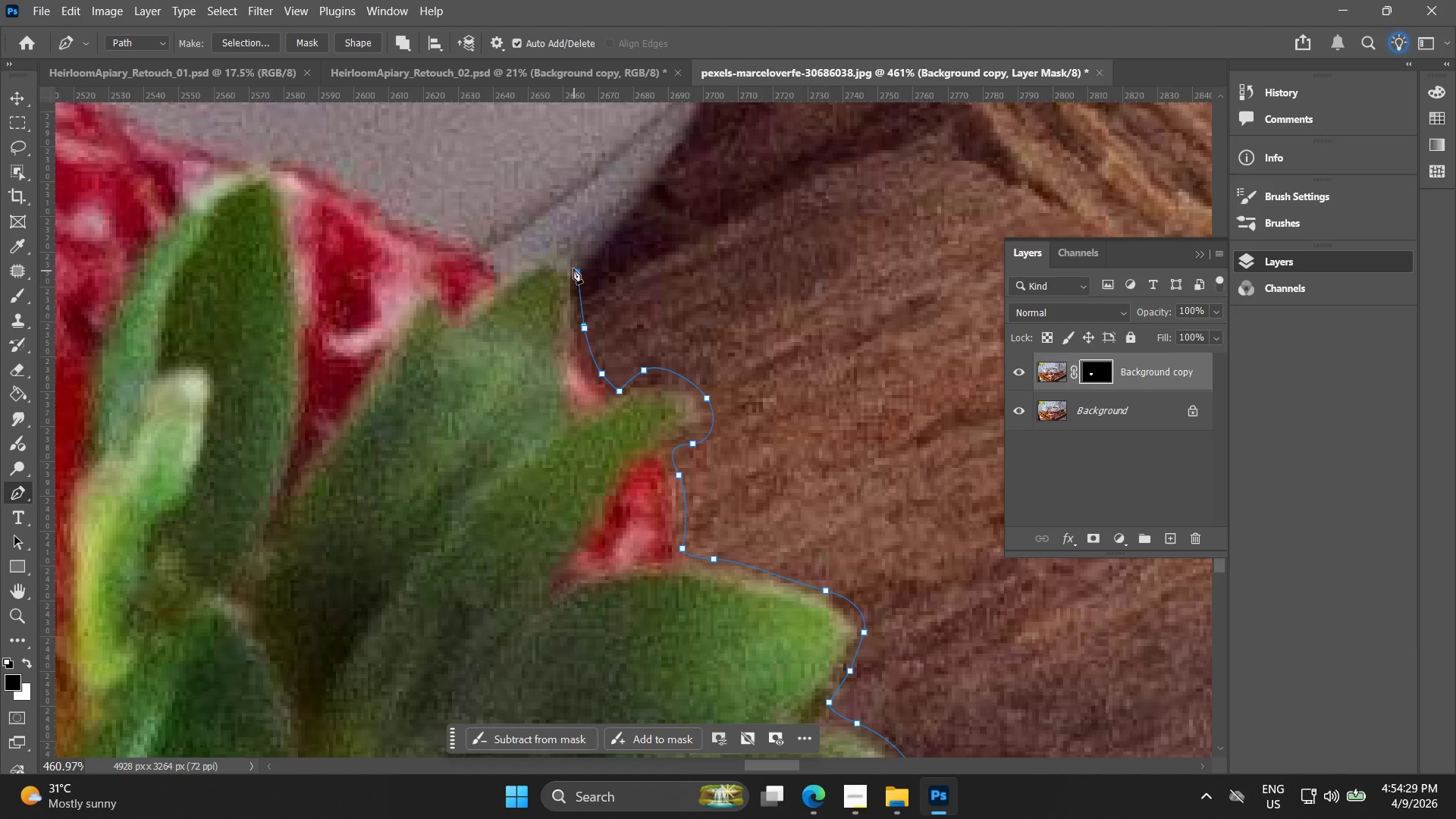 
left_click_drag(start_coordinate=[530, 200], to_coordinate=[579, 298])
 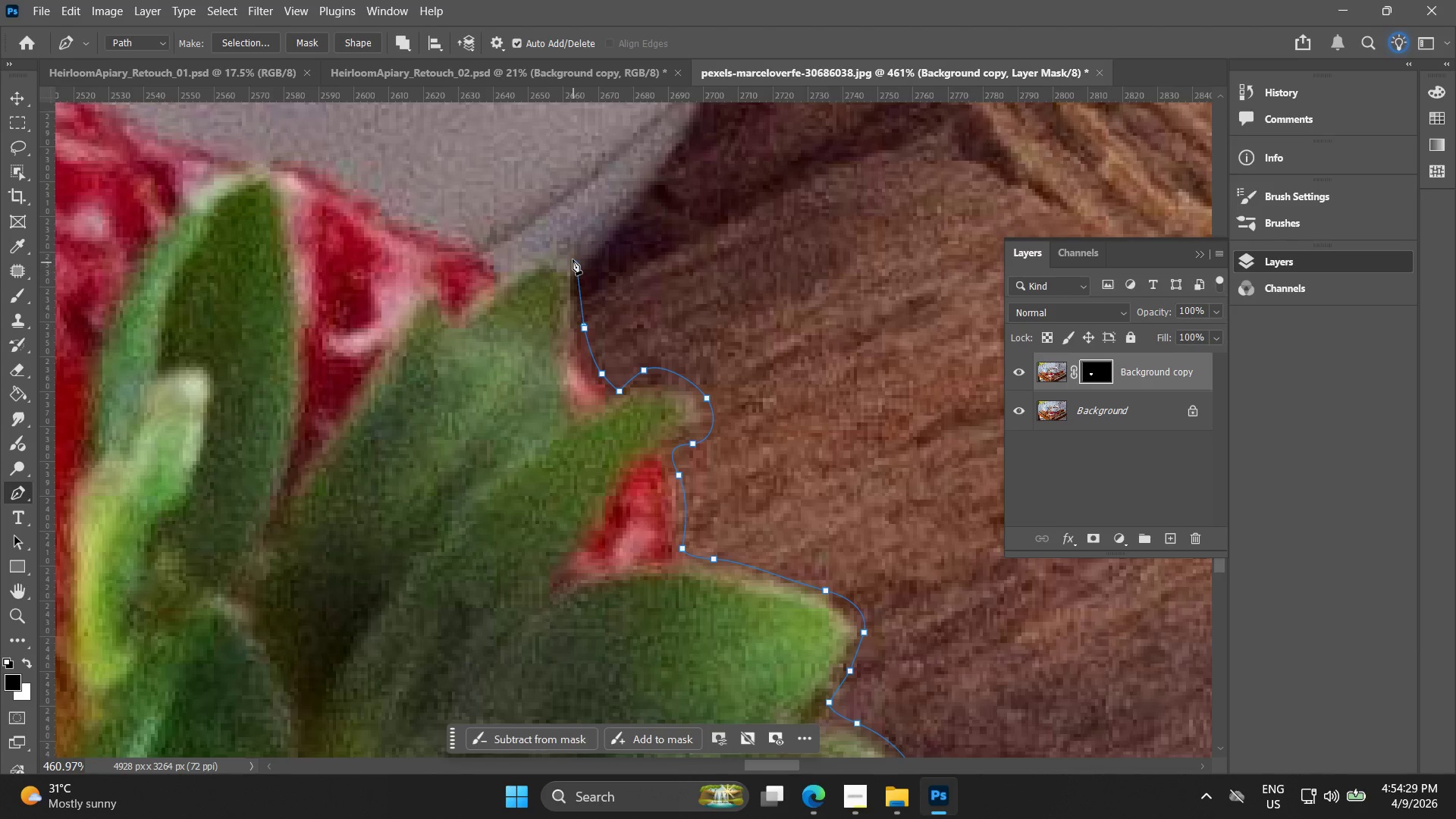 
left_click_drag(start_coordinate=[570, 251], to_coordinate=[566, 252])
 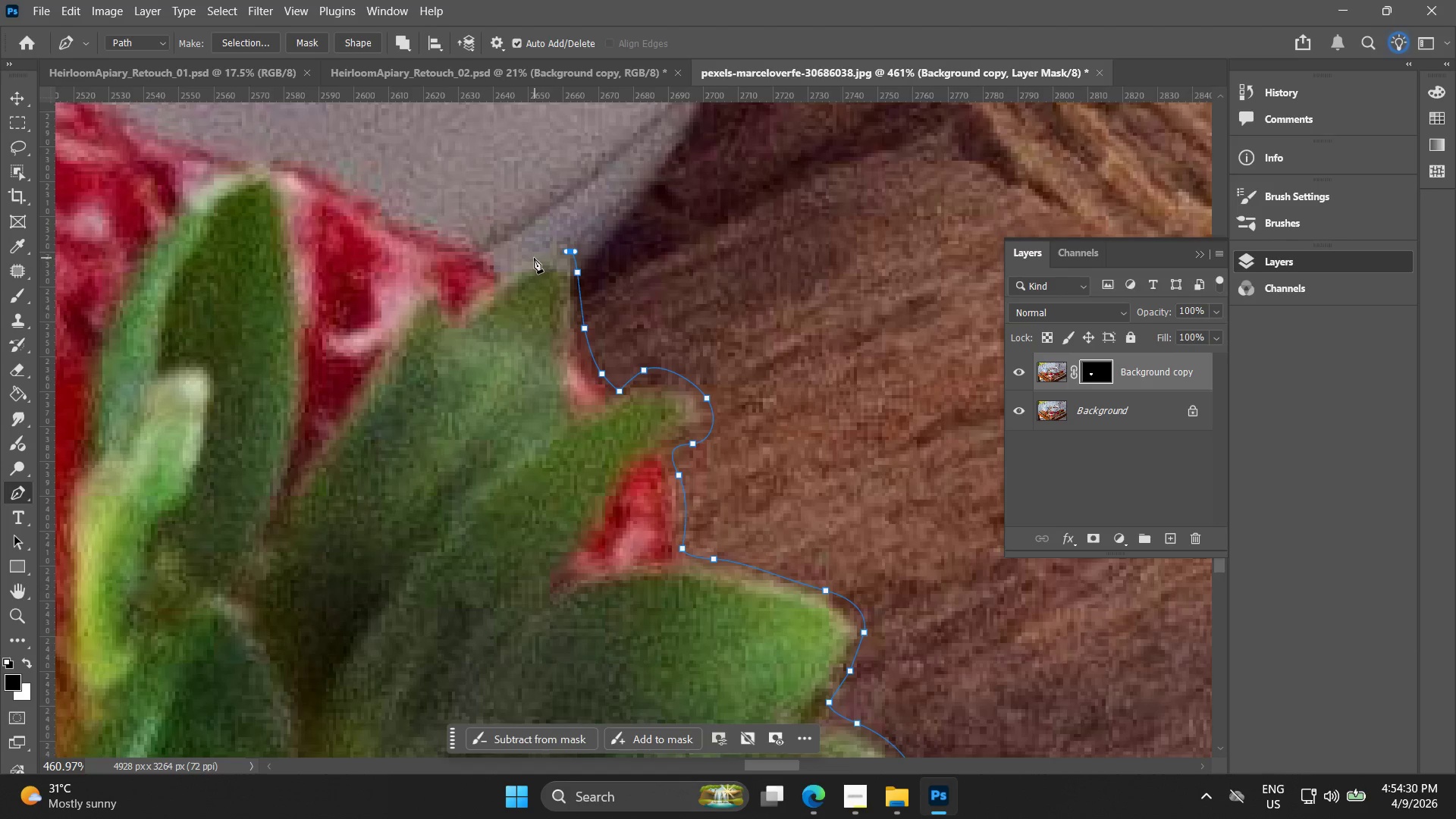 
left_click_drag(start_coordinate=[532, 258], to_coordinate=[510, 258])
 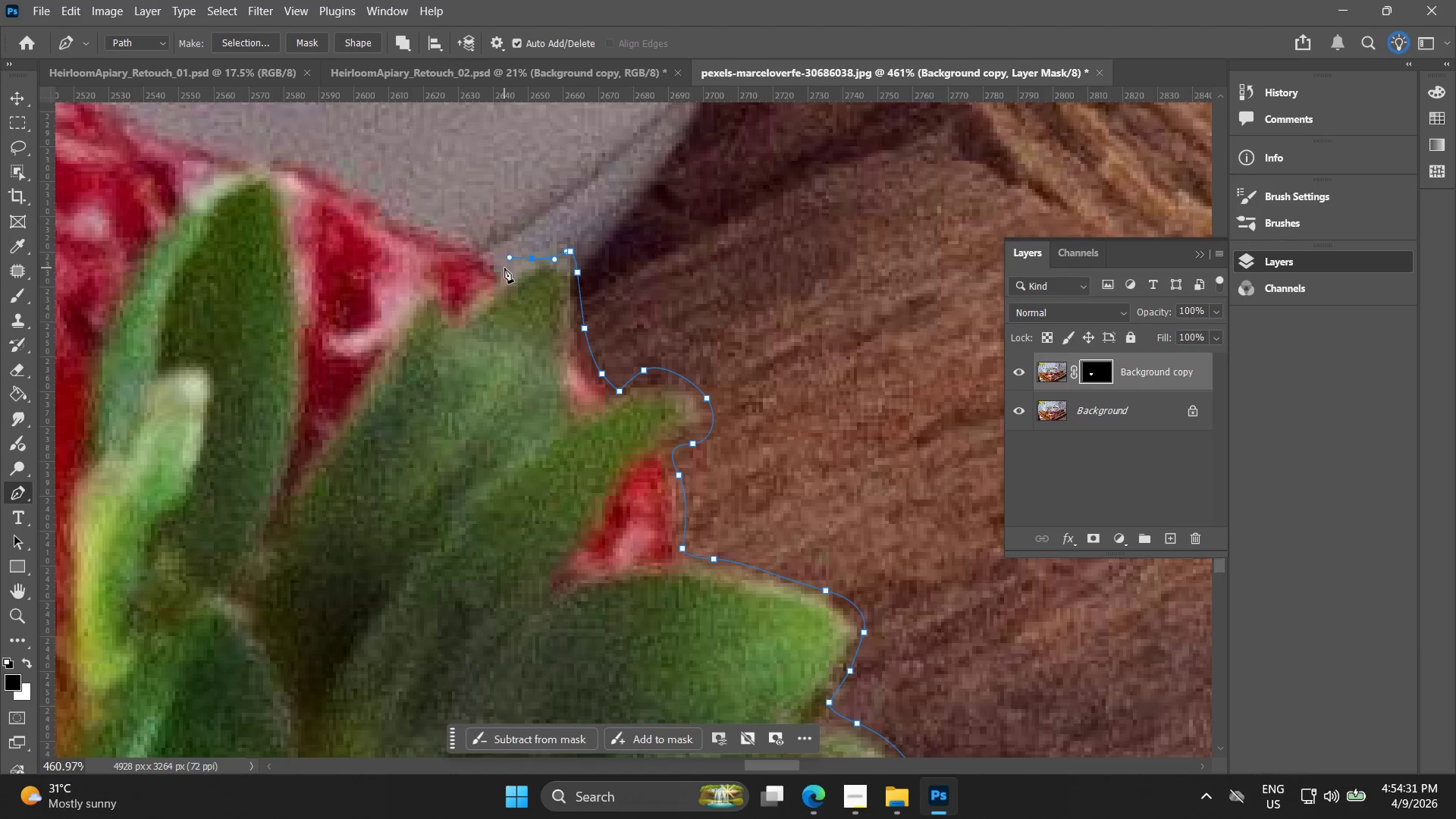 
key(Control+ControlLeft)
 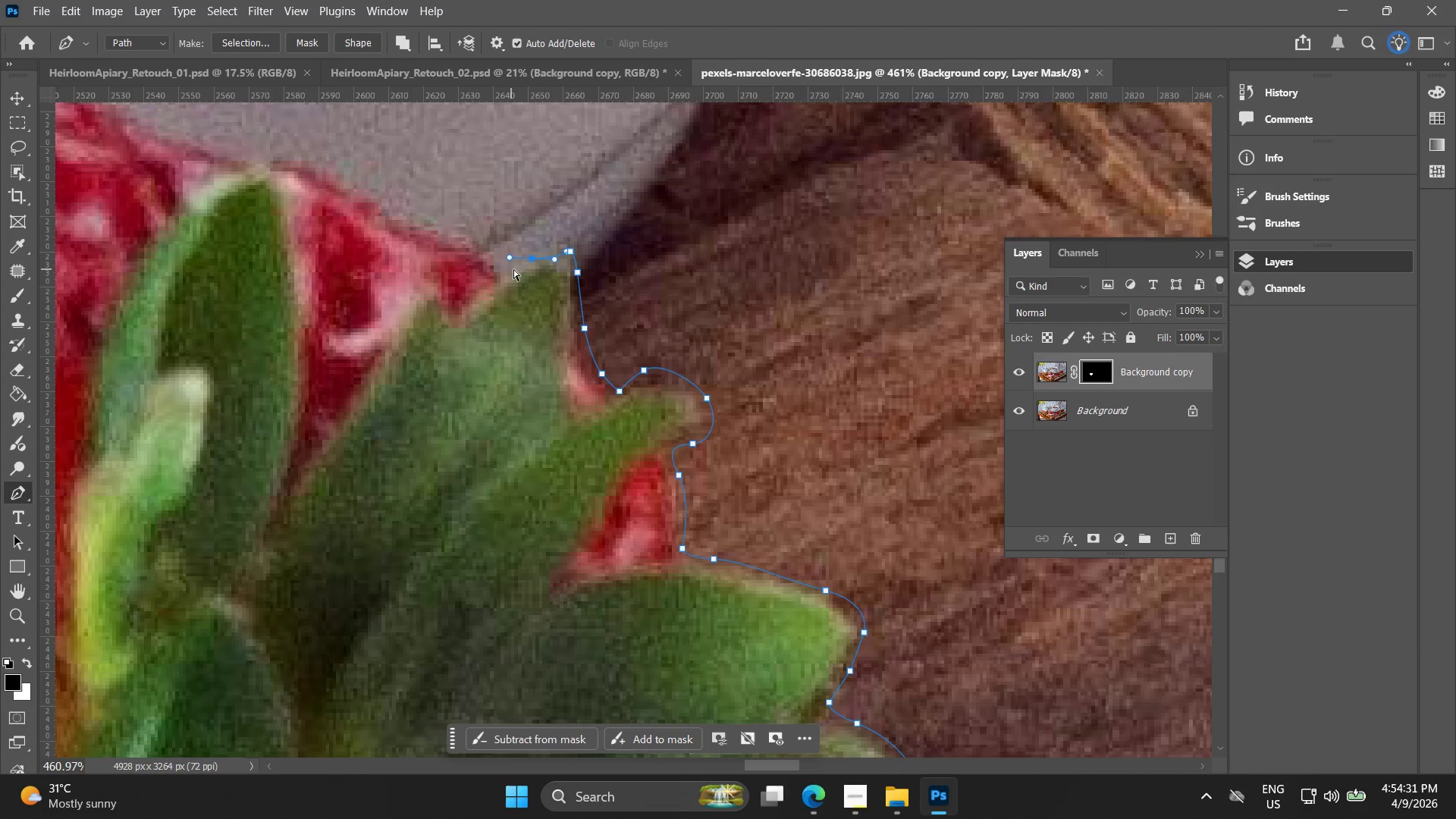 
key(Control+Z)
 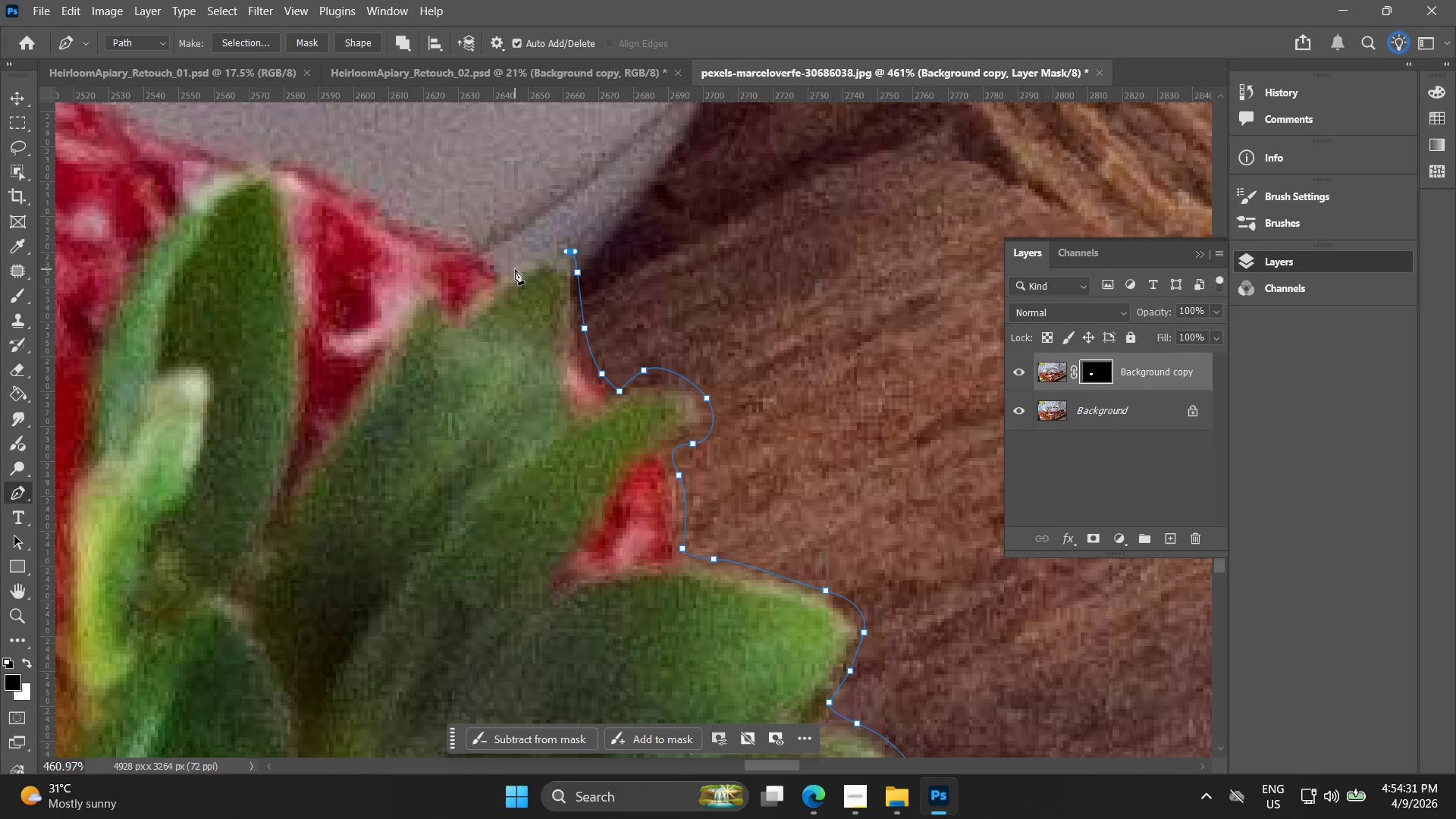 
left_click_drag(start_coordinate=[515, 269], to_coordinate=[504, 284])
 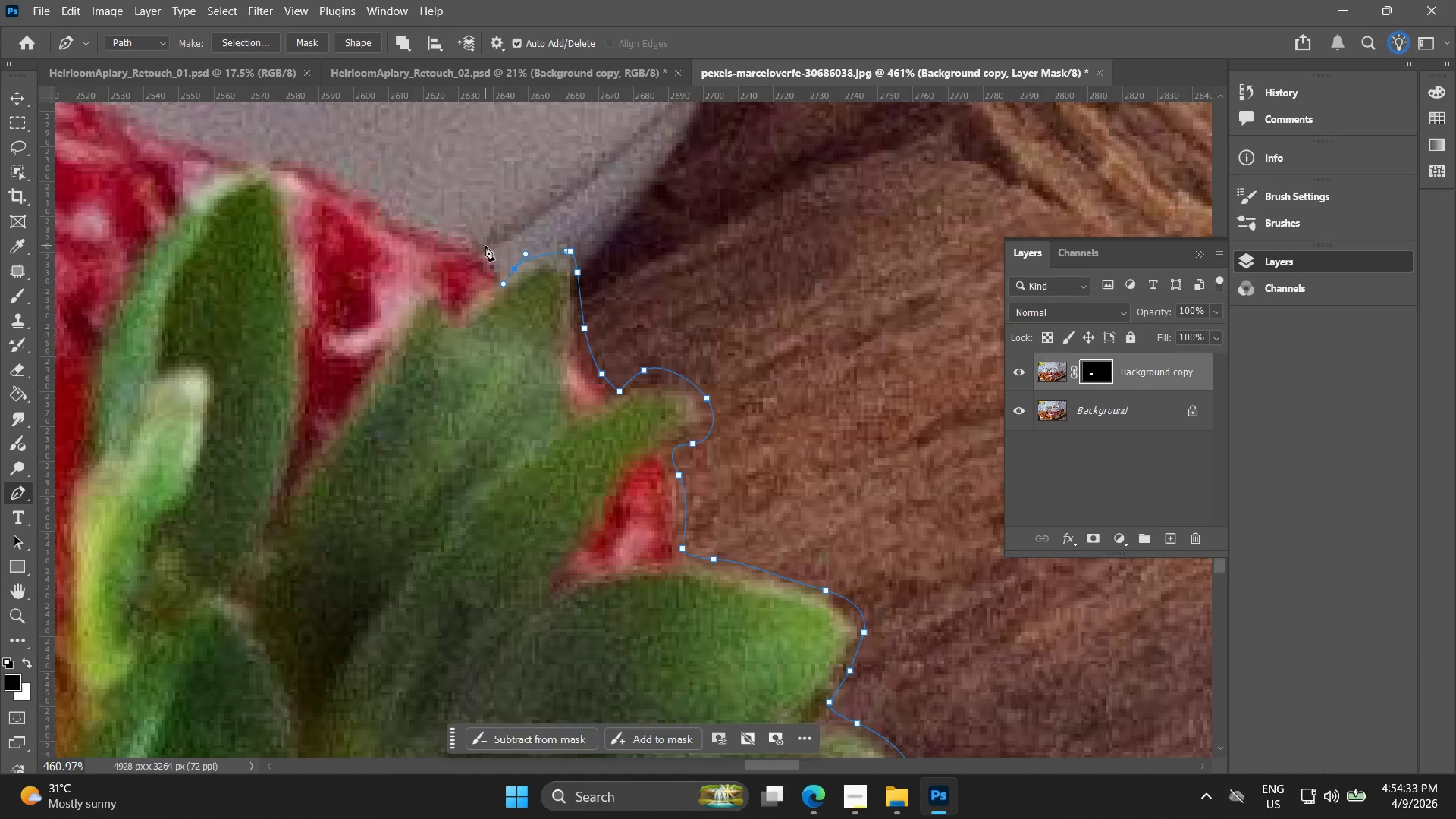 
left_click_drag(start_coordinate=[485, 246], to_coordinate=[482, 244])
 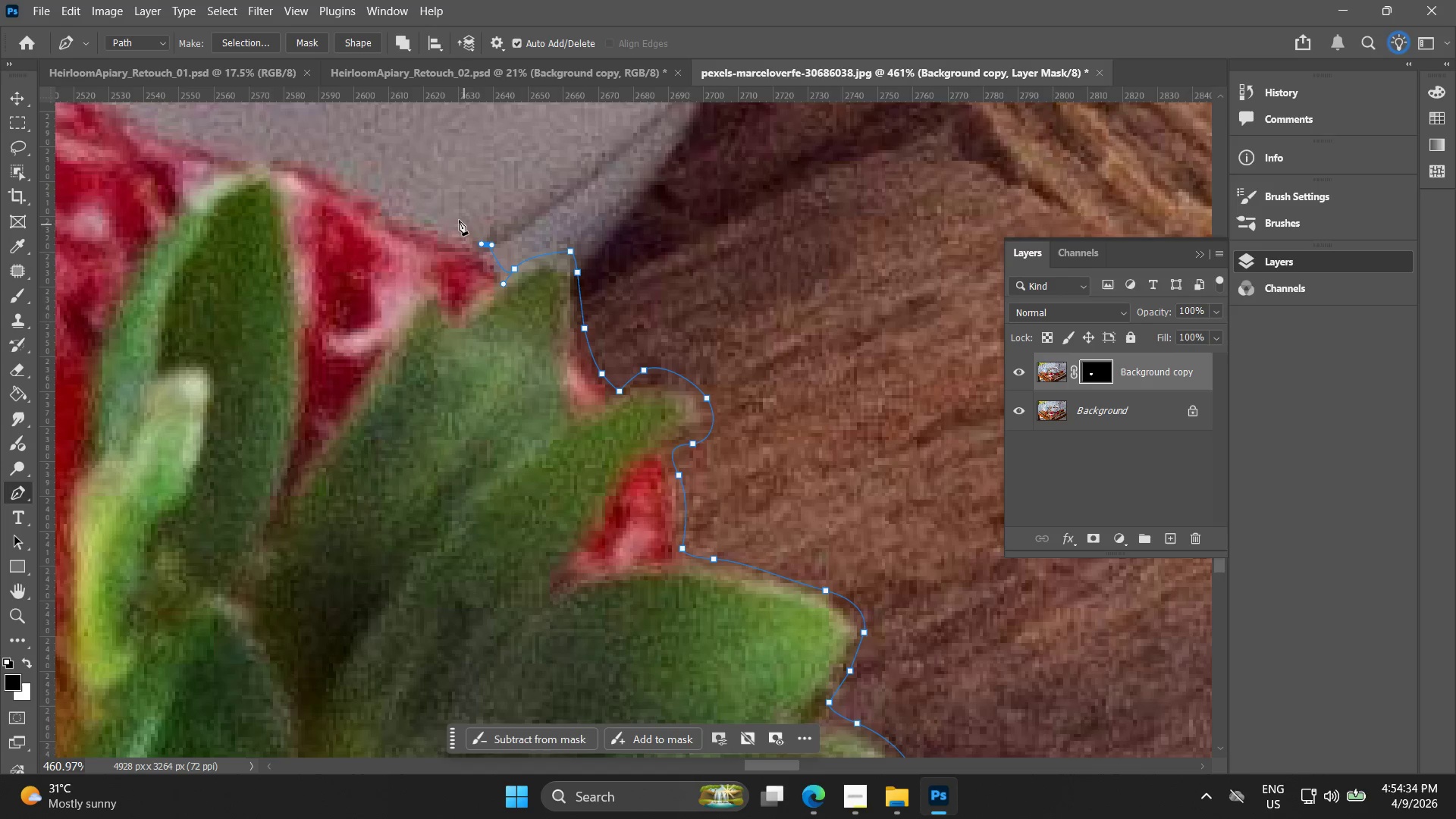 
hold_key(key=Space, duration=0.42)
 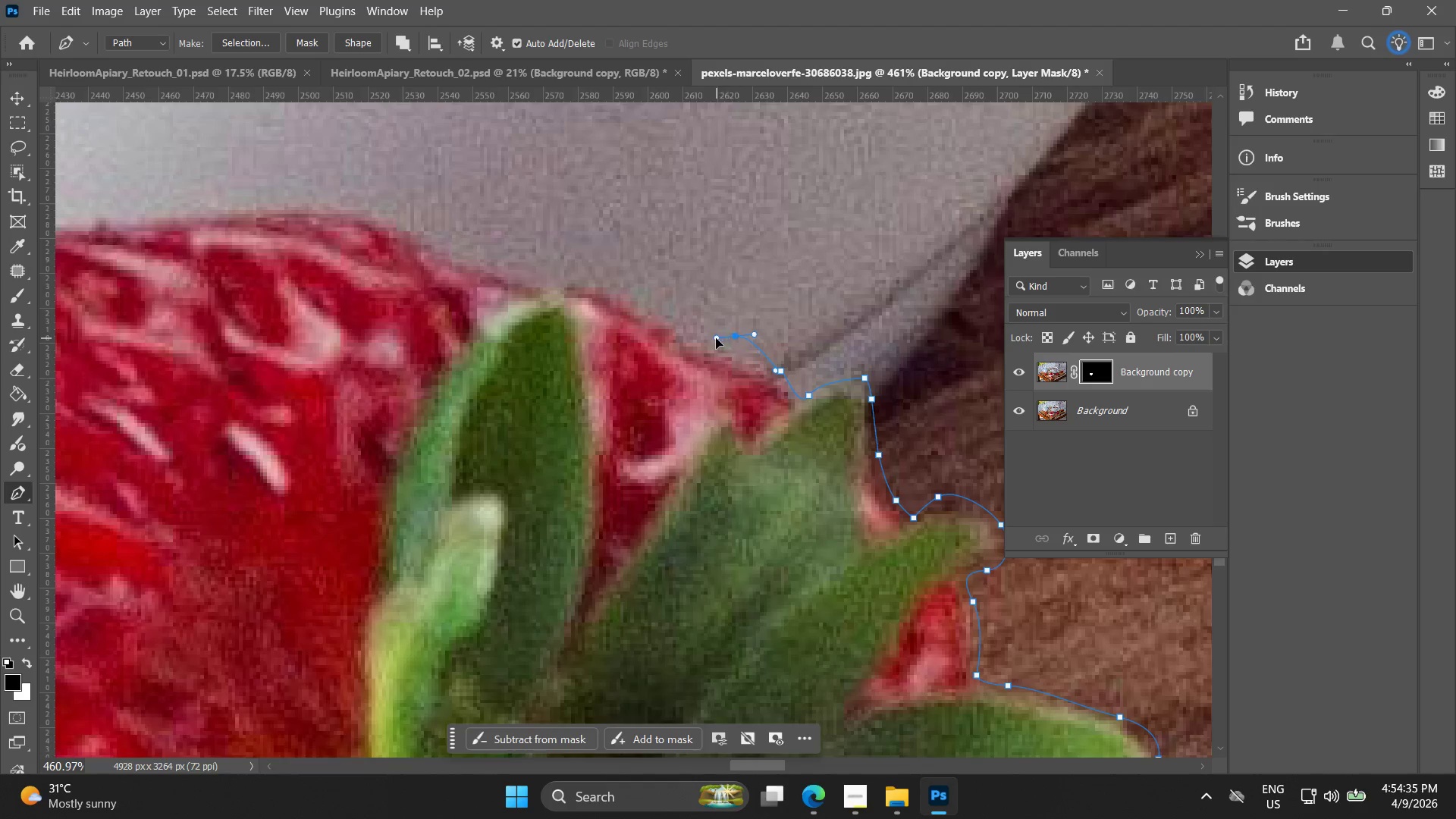 
left_click_drag(start_coordinate=[483, 241], to_coordinate=[777, 368])
 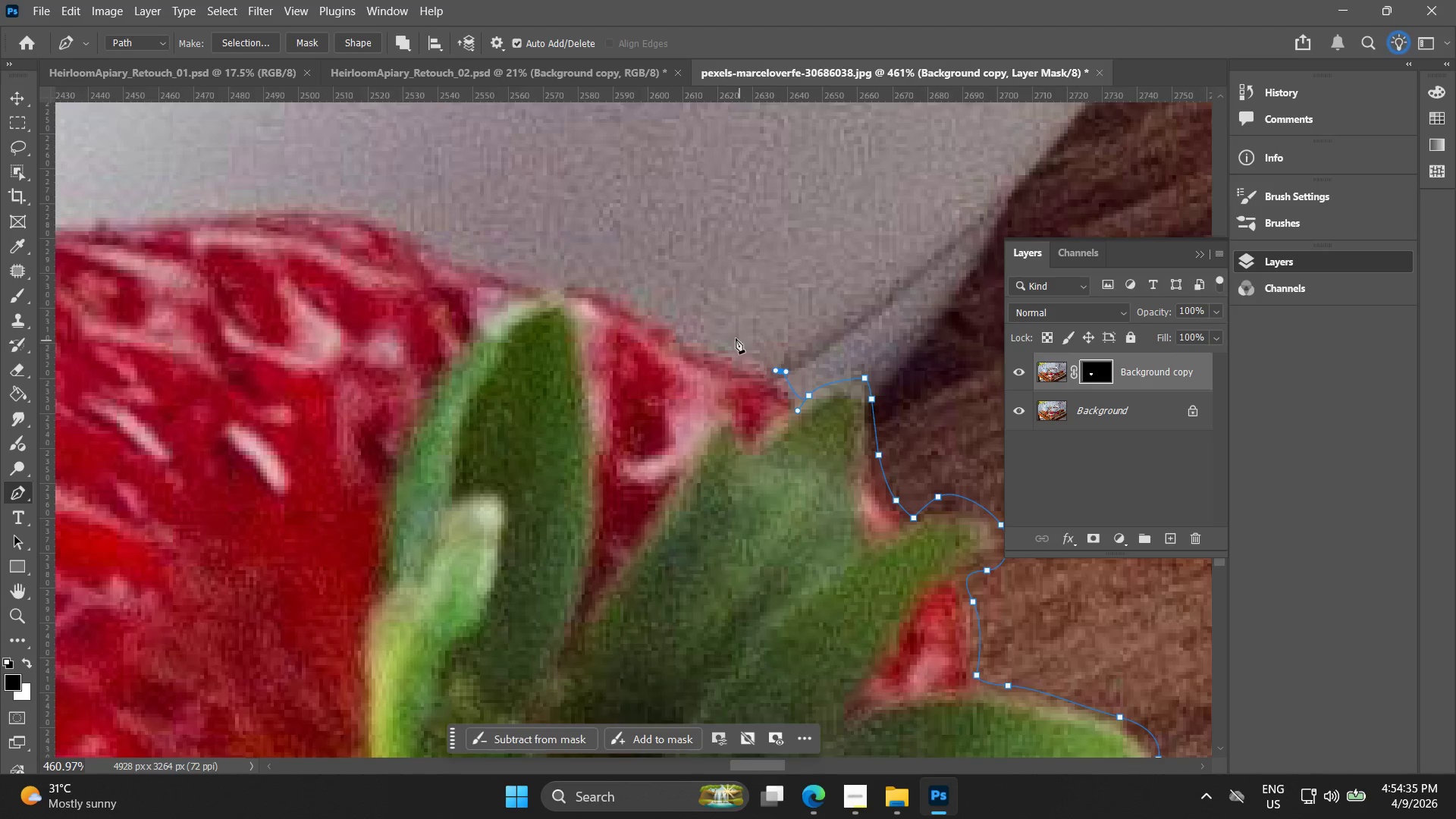 
left_click_drag(start_coordinate=[736, 338], to_coordinate=[716, 338])
 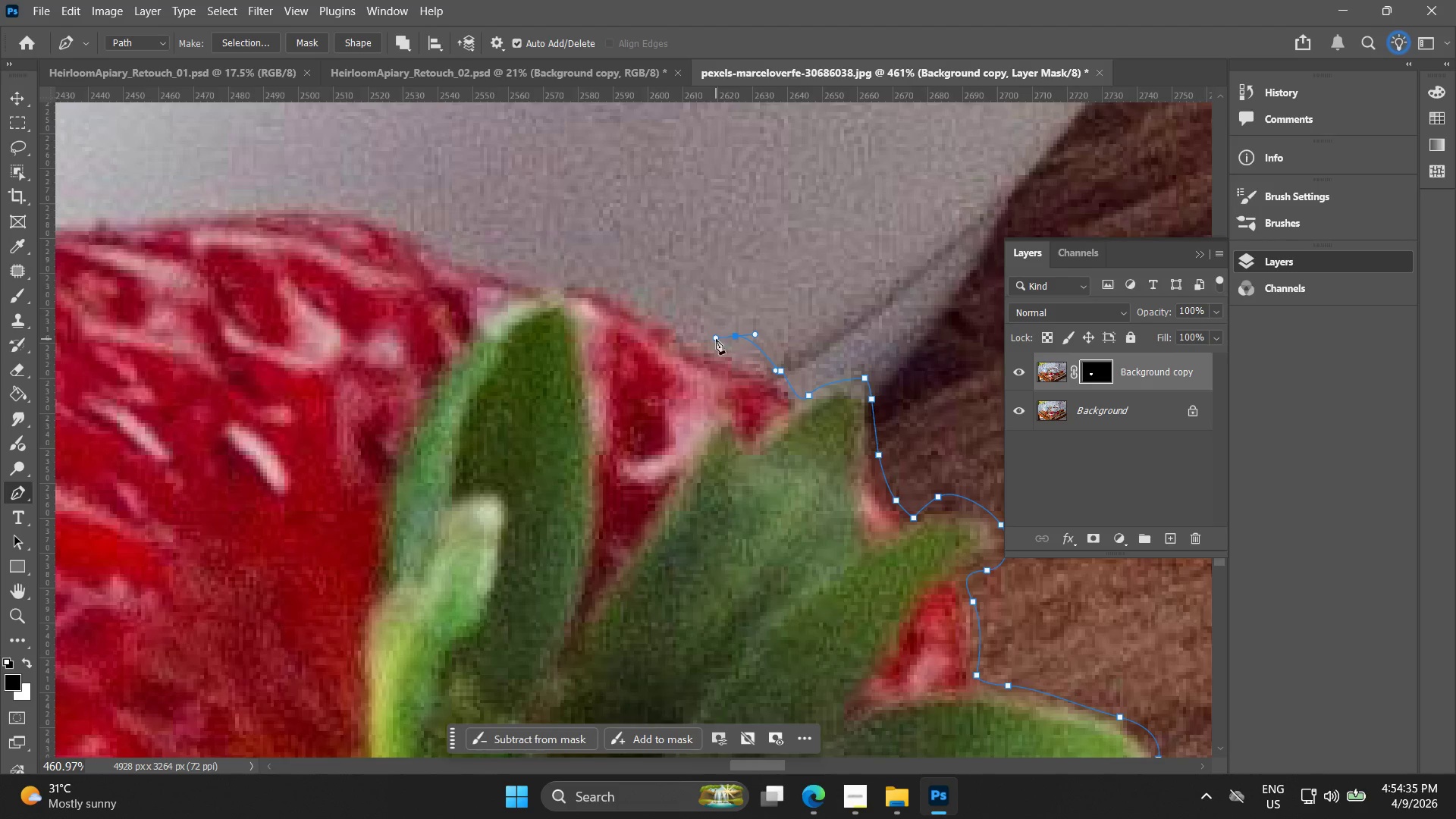 
key(Control+ControlLeft)
 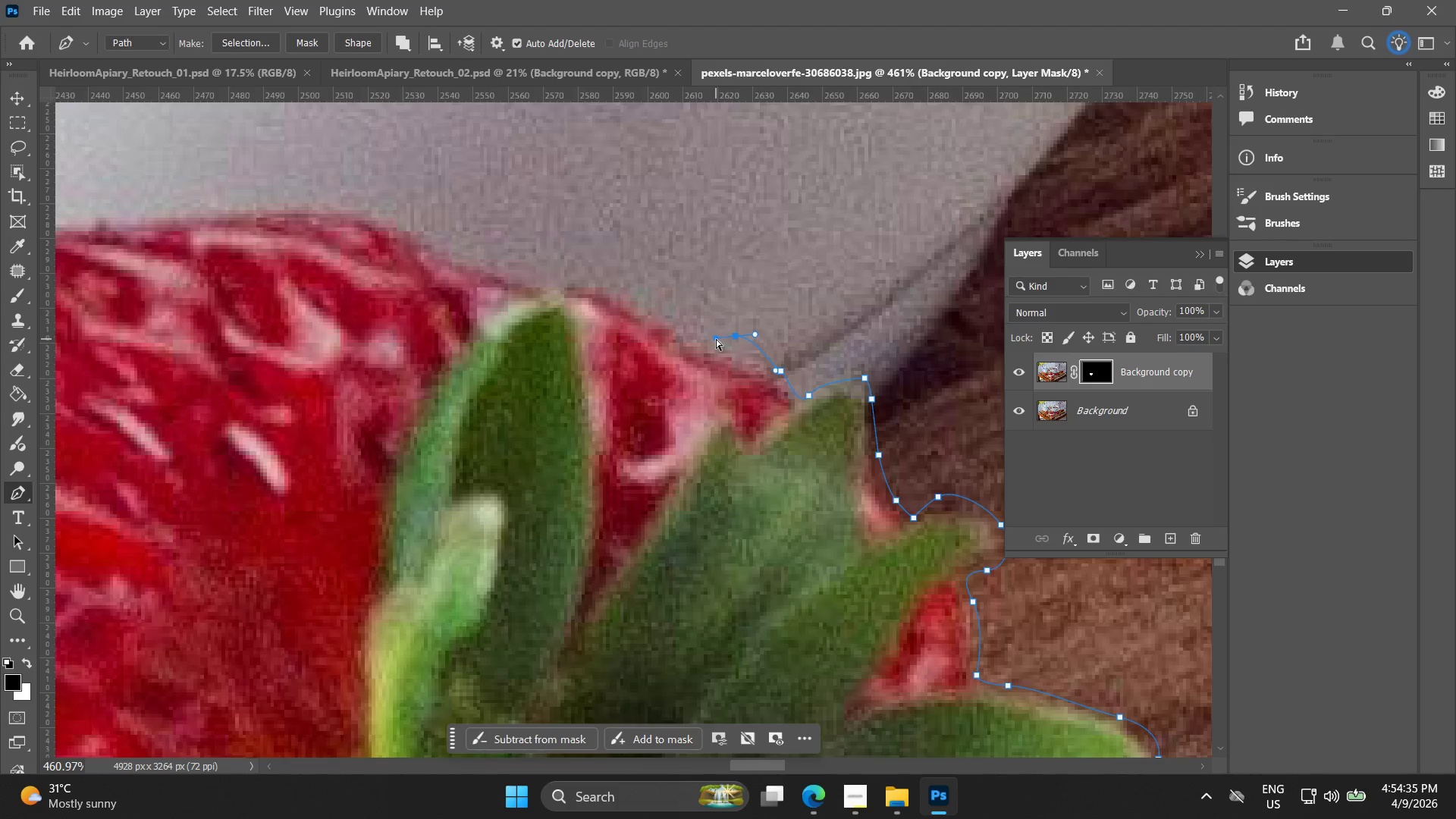 
key(Control+Z)
 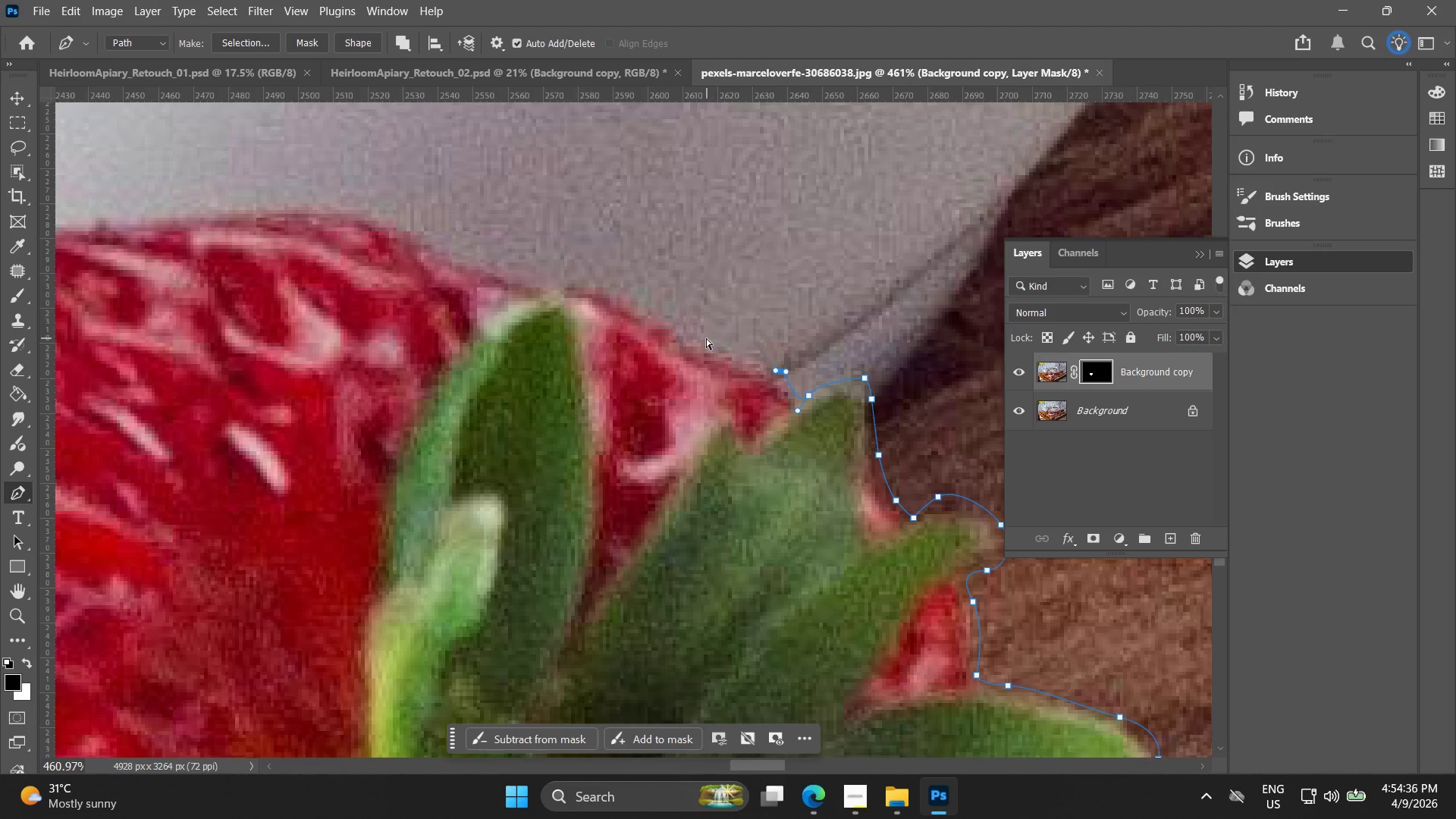 
left_click_drag(start_coordinate=[699, 337], to_coordinate=[665, 314])
 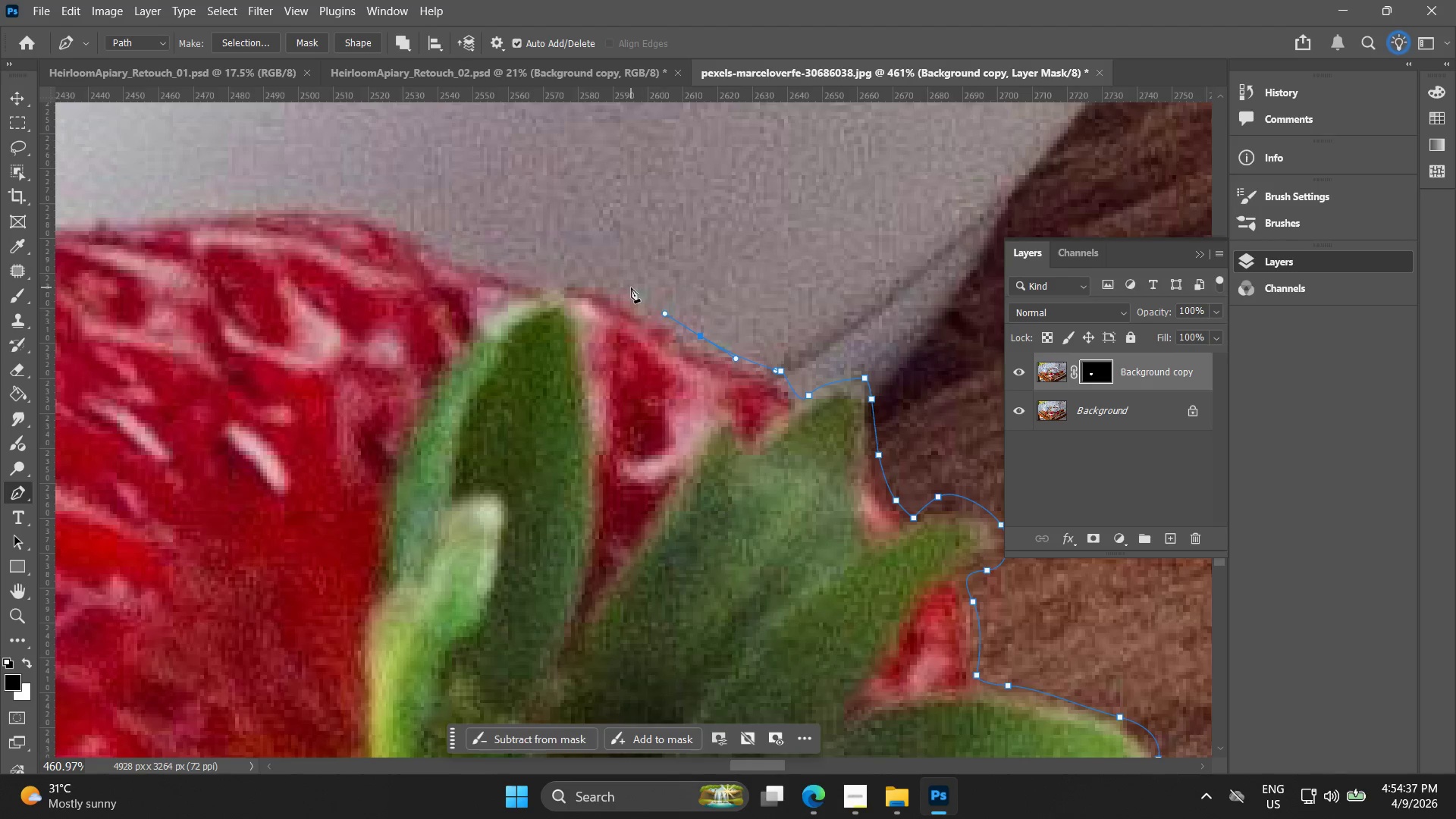 
left_click_drag(start_coordinate=[631, 287], to_coordinate=[625, 287])
 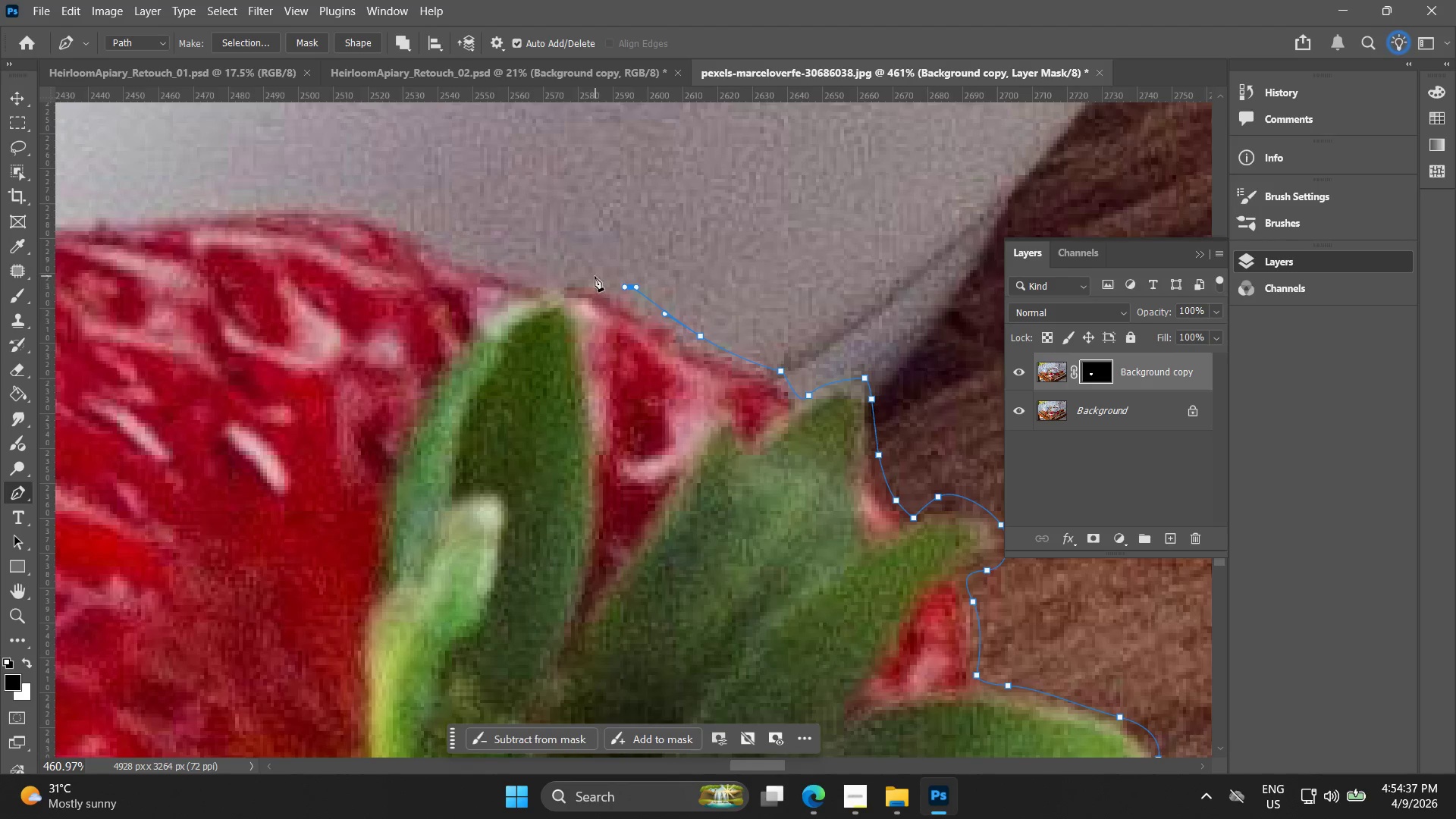 
left_click_drag(start_coordinate=[591, 276], to_coordinate=[577, 276])
 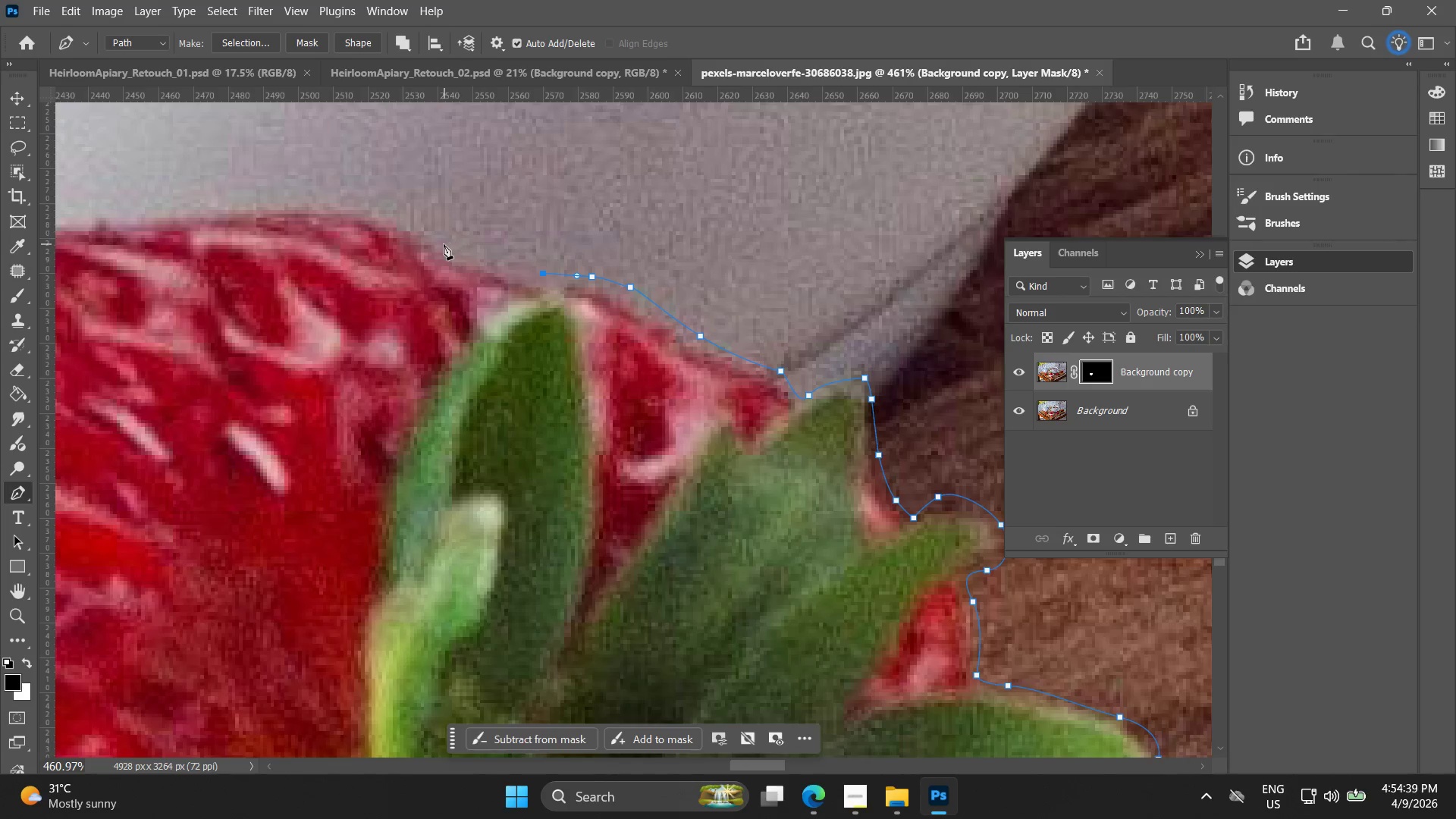 
hold_key(key=Space, duration=0.53)
 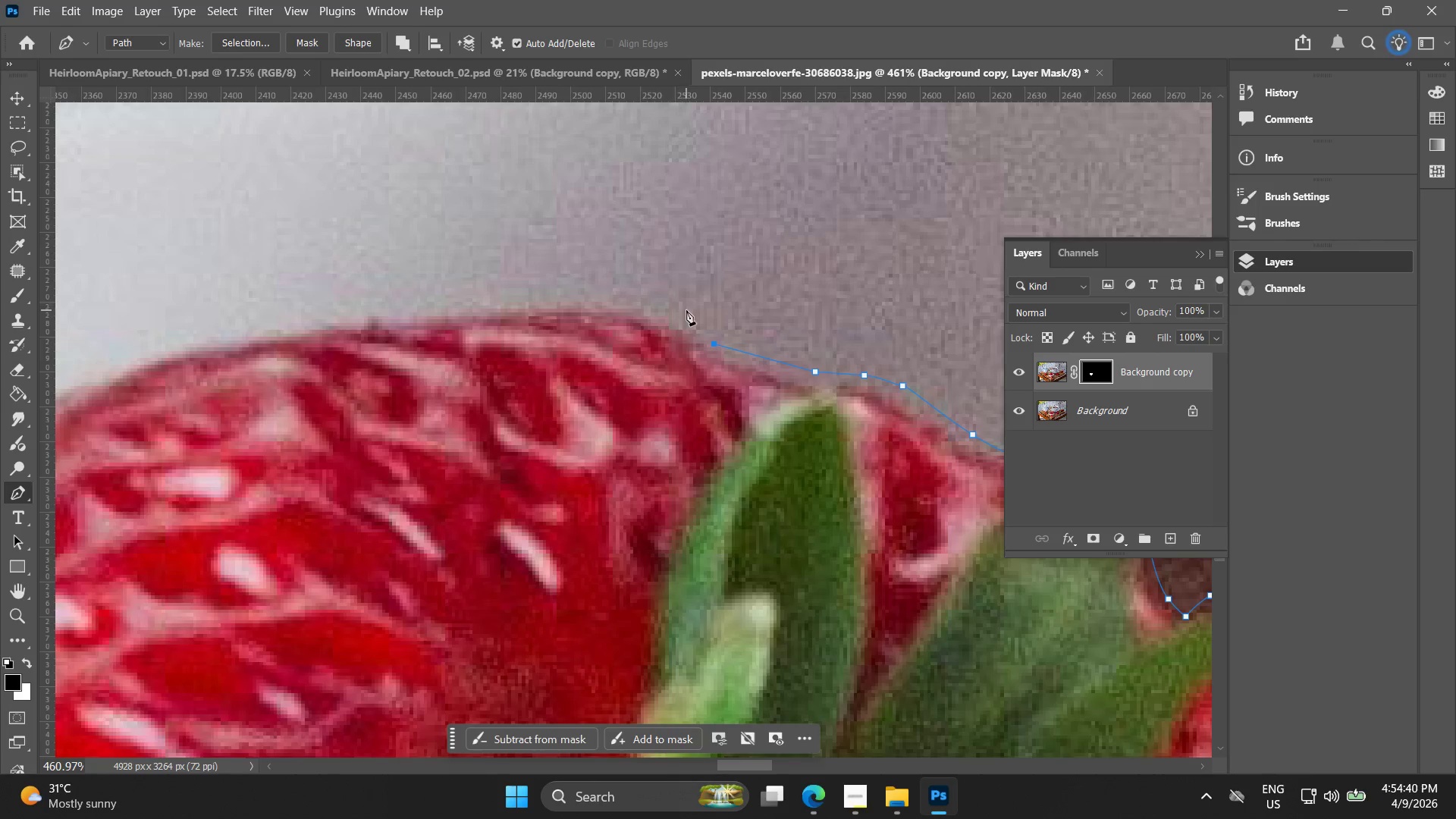 
left_click_drag(start_coordinate=[515, 276], to_coordinate=[787, 375])
 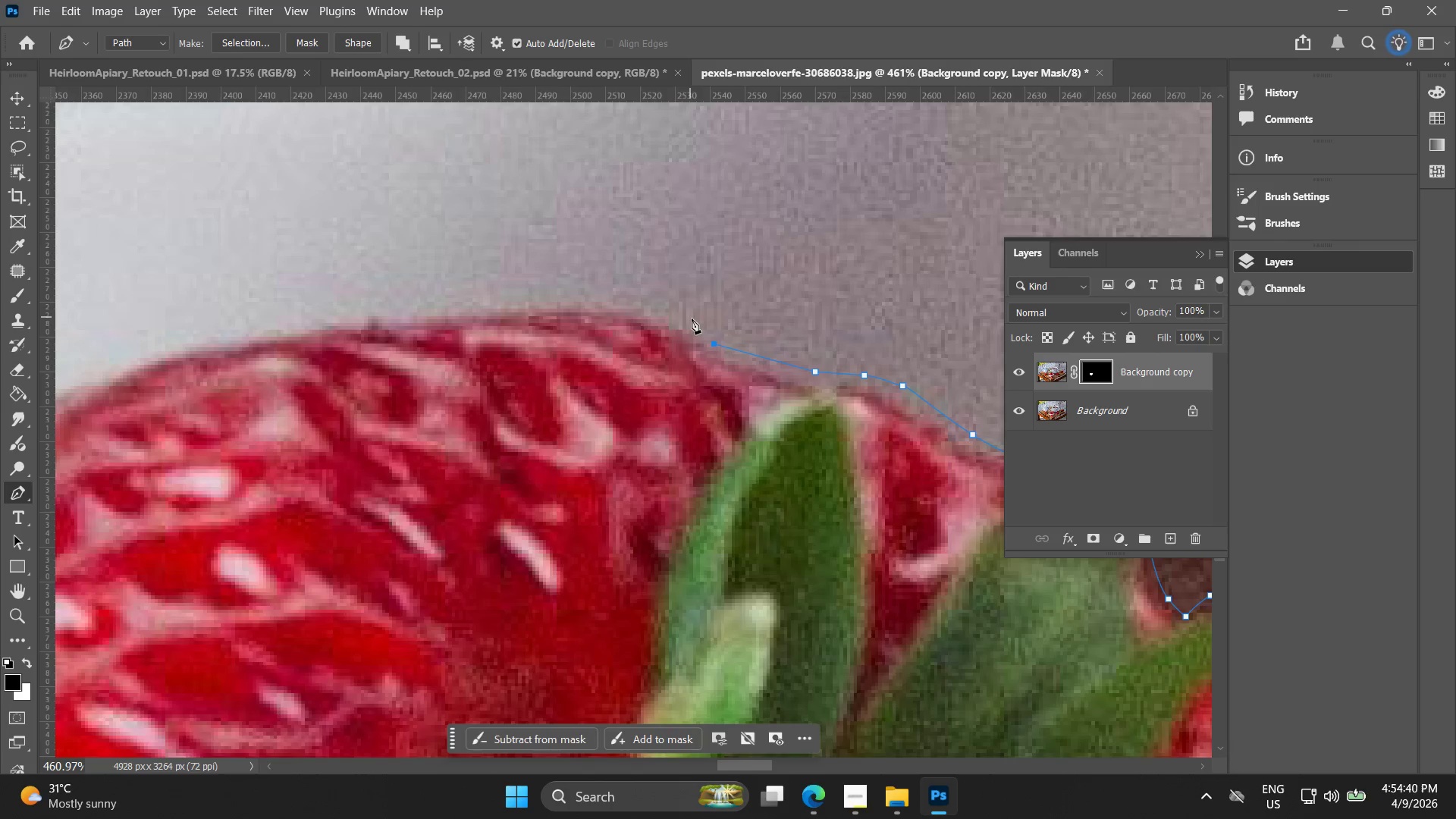 
key(Control+ControlLeft)
 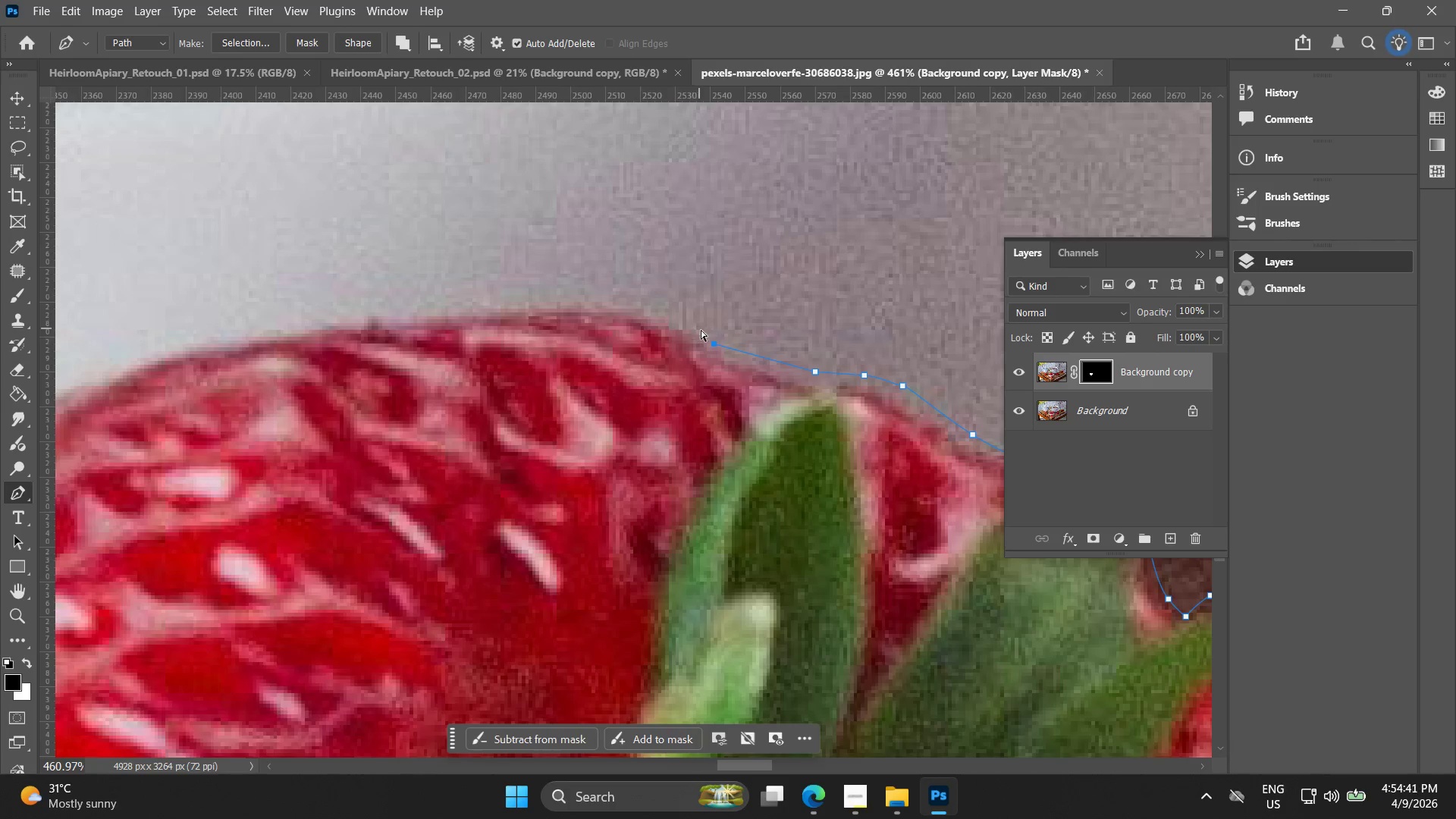 
key(Control+Z)
 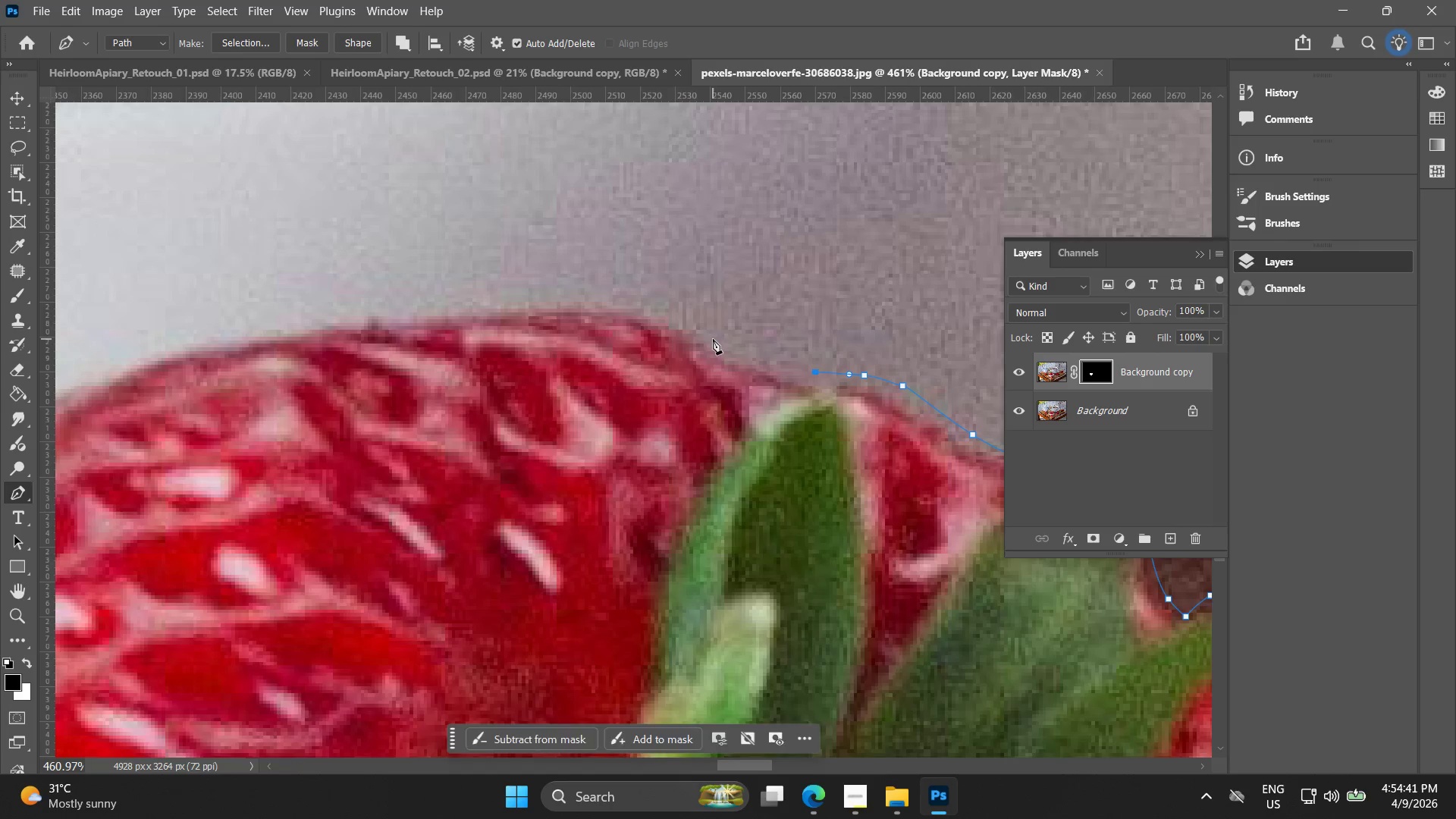 
left_click_drag(start_coordinate=[713, 339], to_coordinate=[691, 323])
 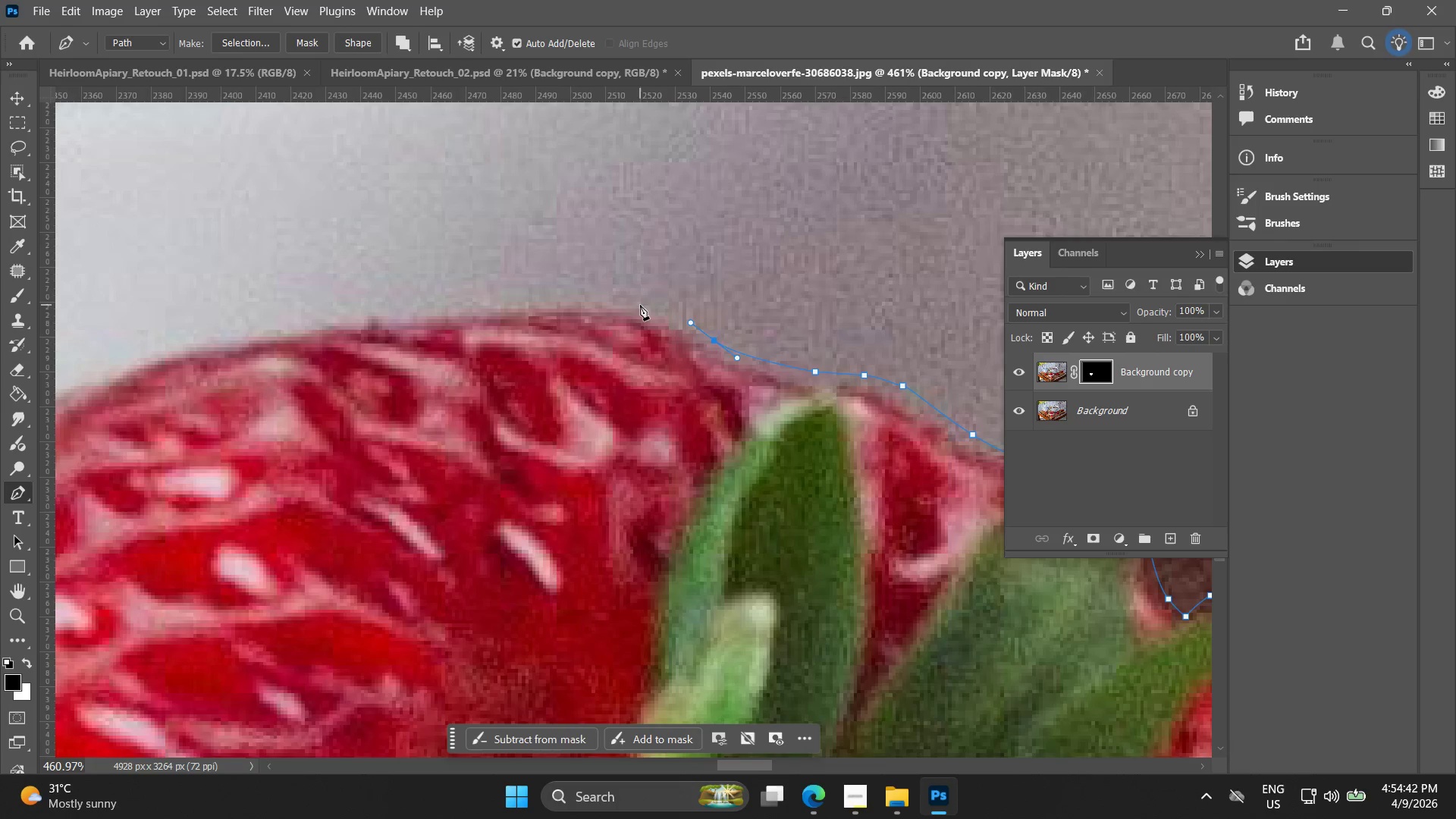 
left_click_drag(start_coordinate=[639, 305], to_coordinate=[633, 306])
 